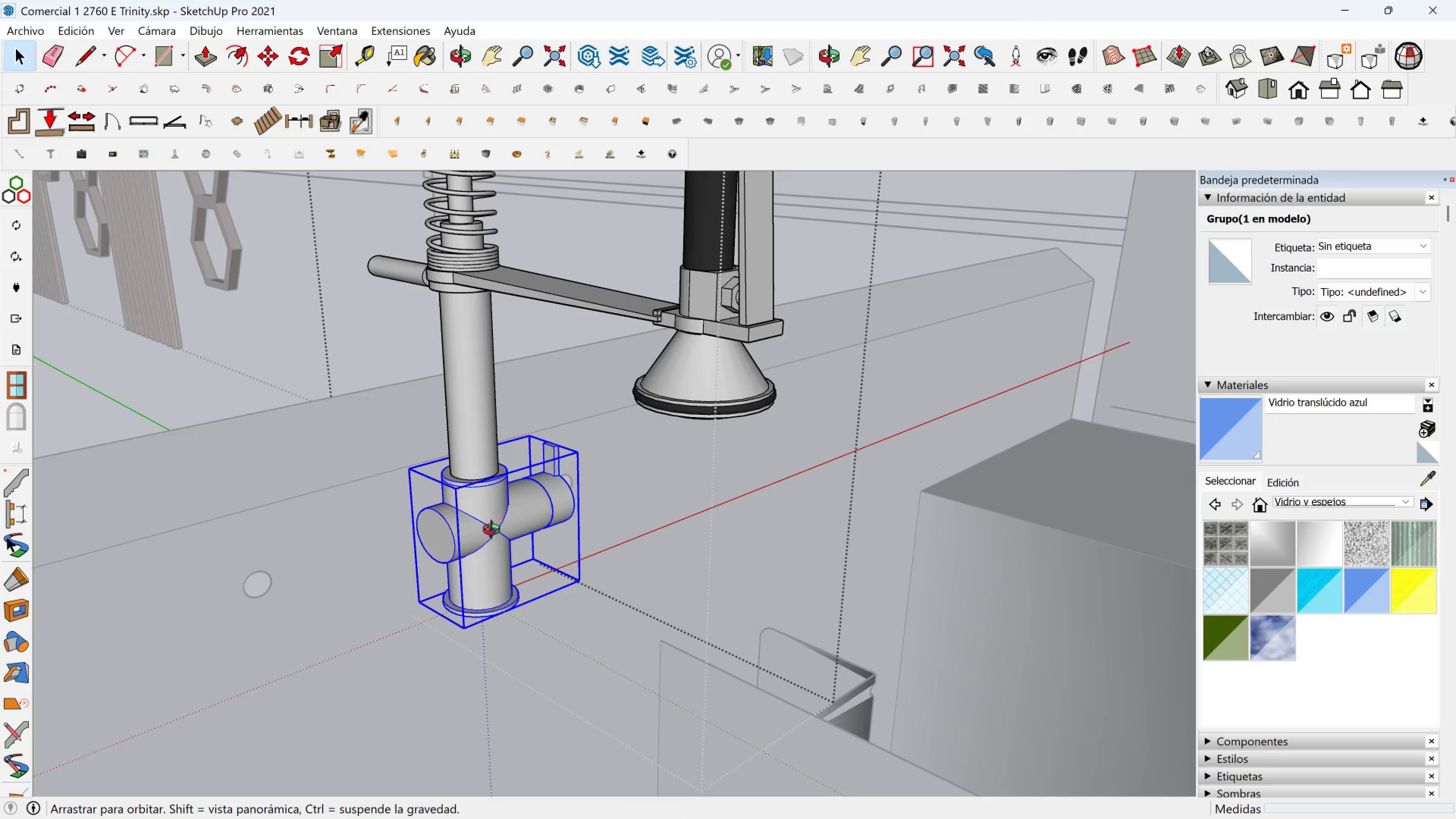 
scroll: coordinate [507, 560], scroll_direction: up, amount: 23.0
 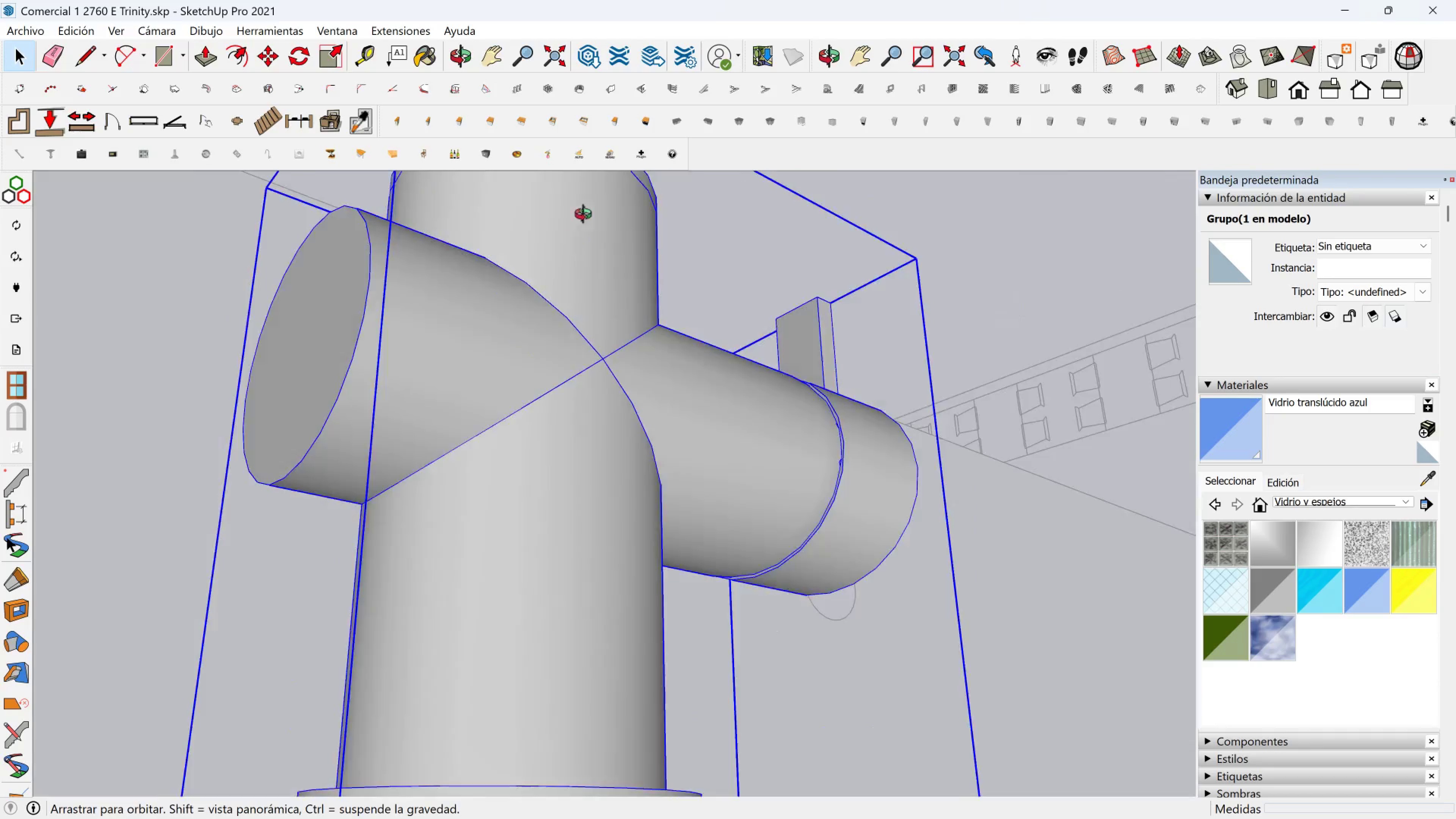 
hold_key(key=ShiftLeft, duration=0.59)
 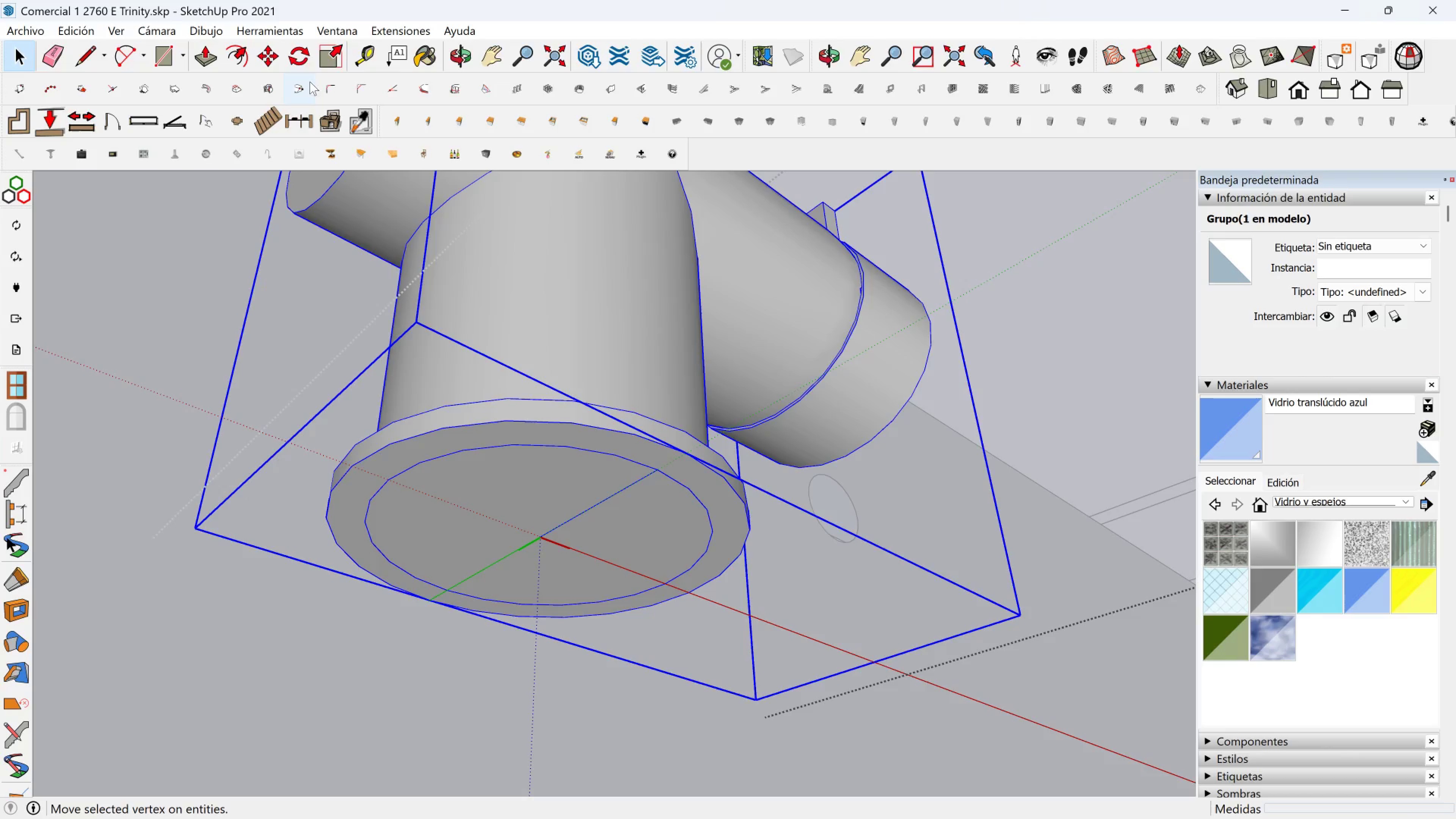 
left_click([304, 52])
 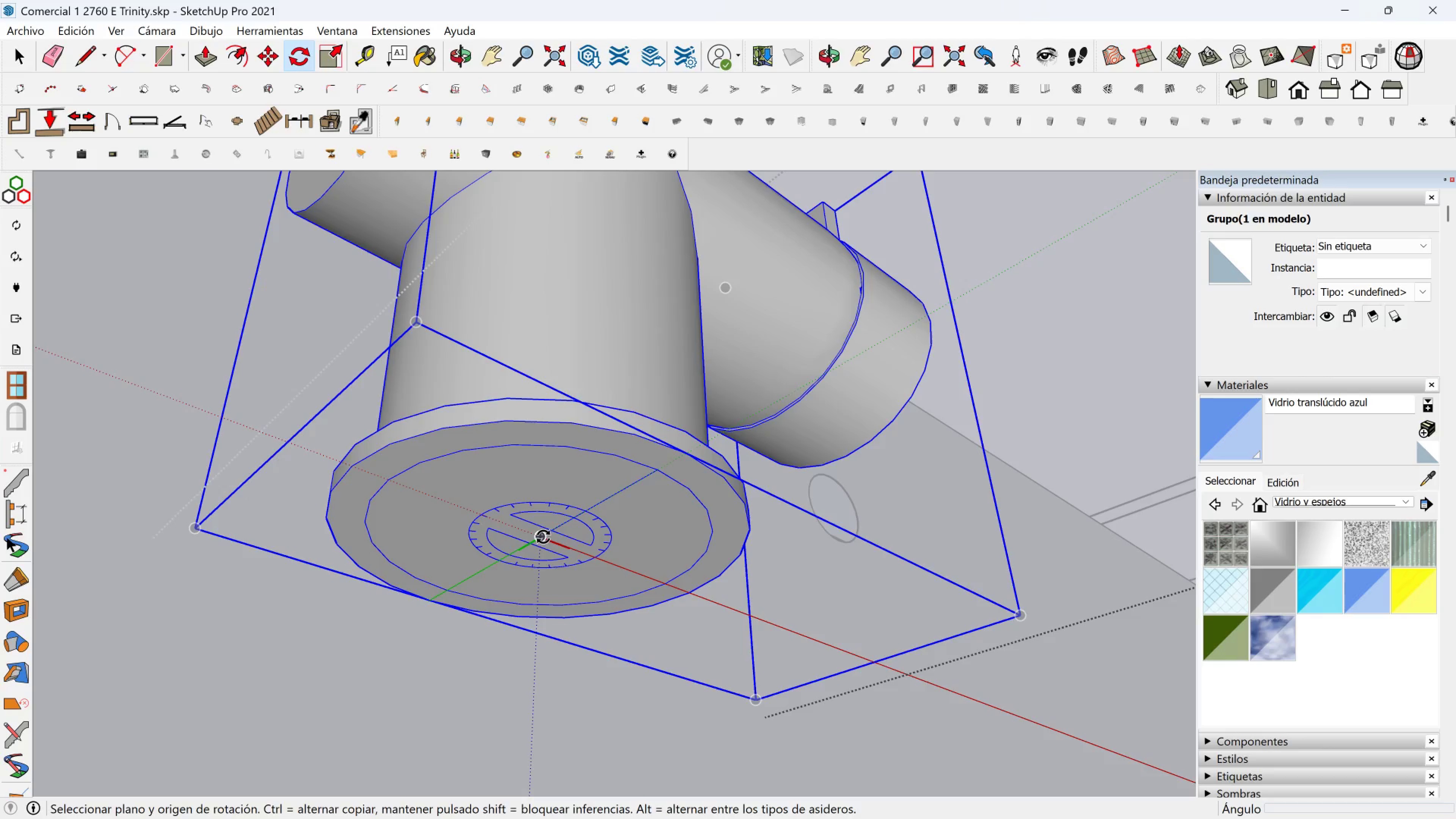 
left_click([543, 537])
 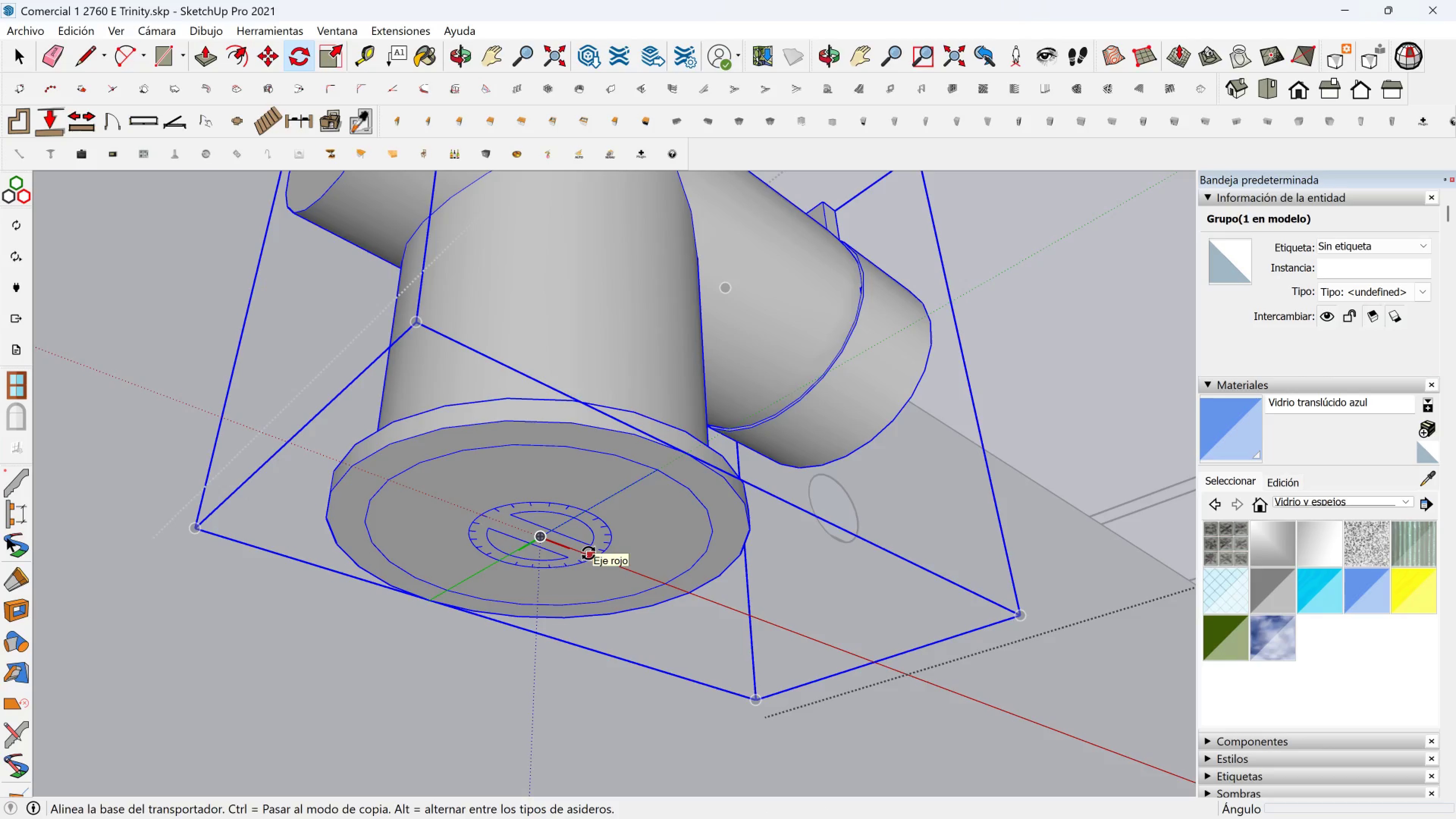 
left_click([588, 553])
 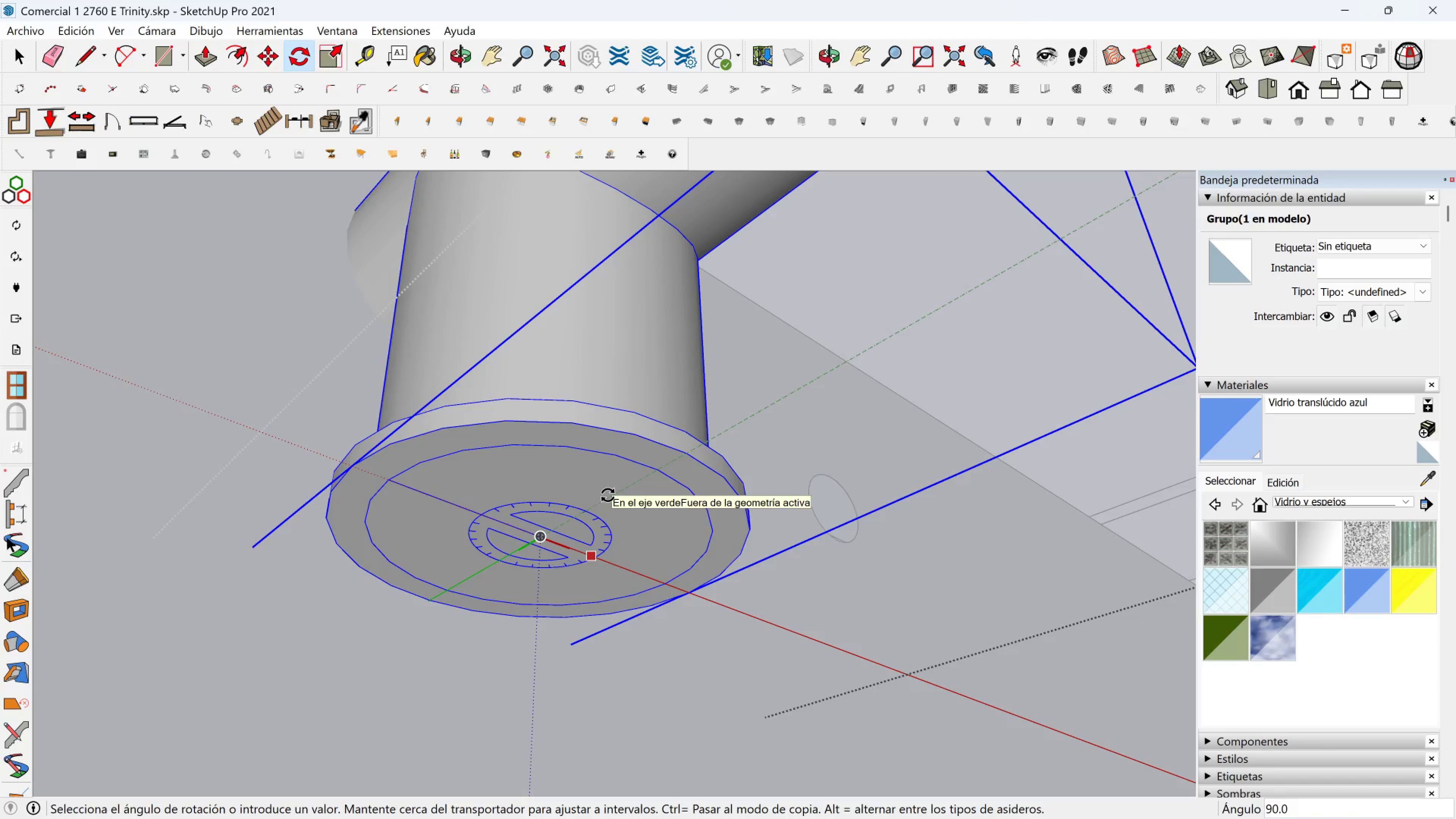 
left_click([608, 495])
 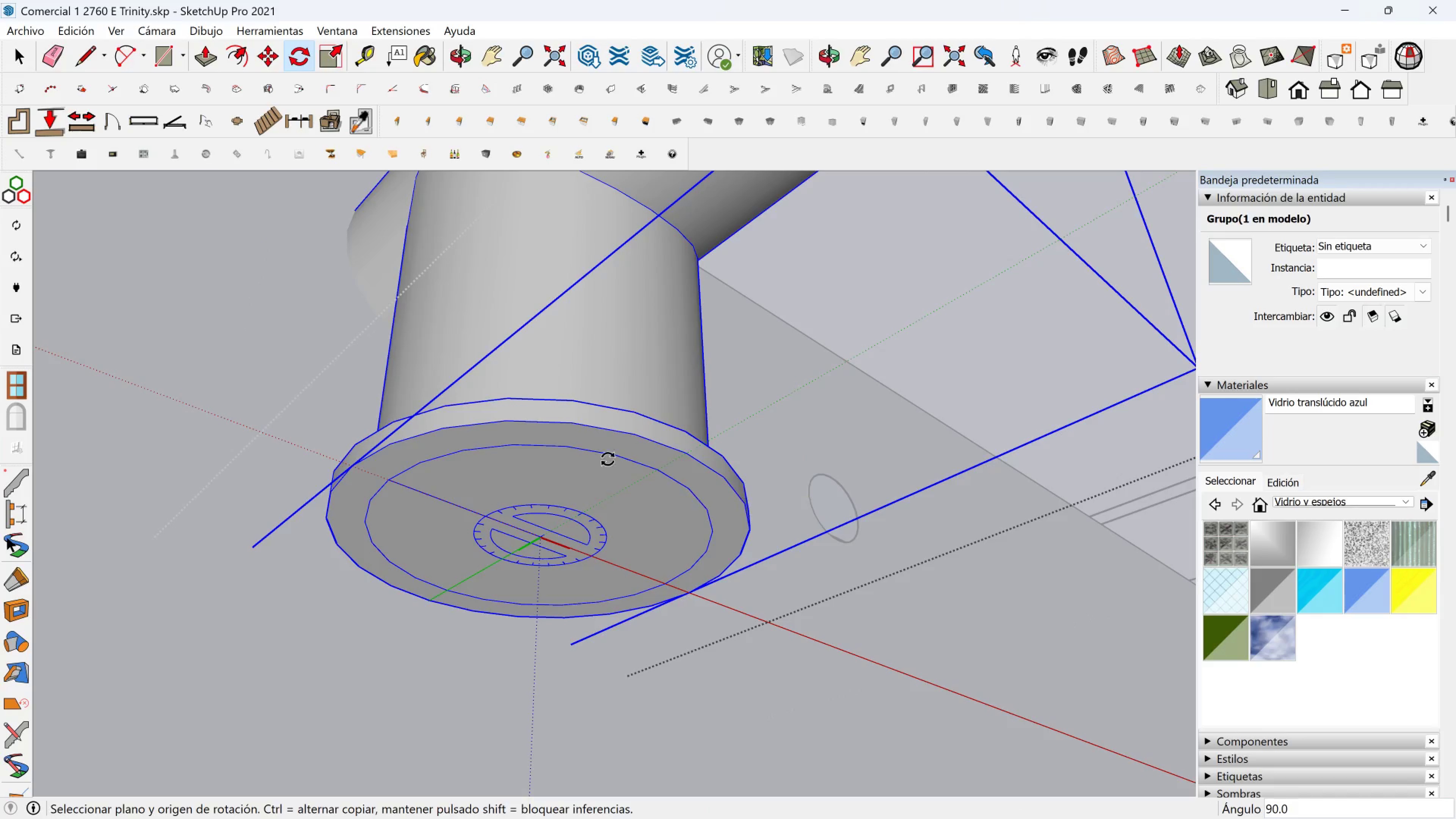 
scroll: coordinate [563, 440], scroll_direction: down, amount: 19.0
 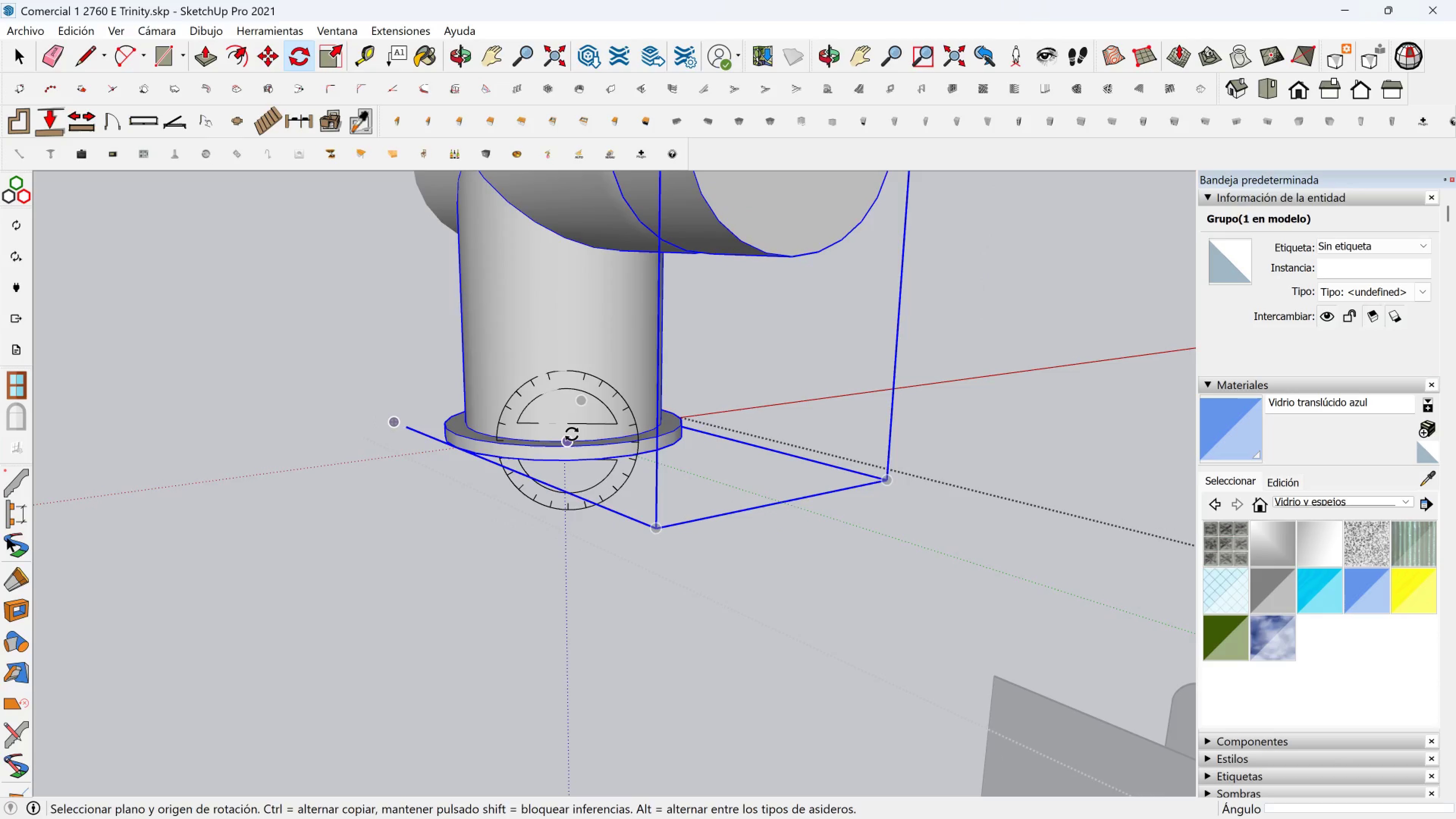 
key(Space)
 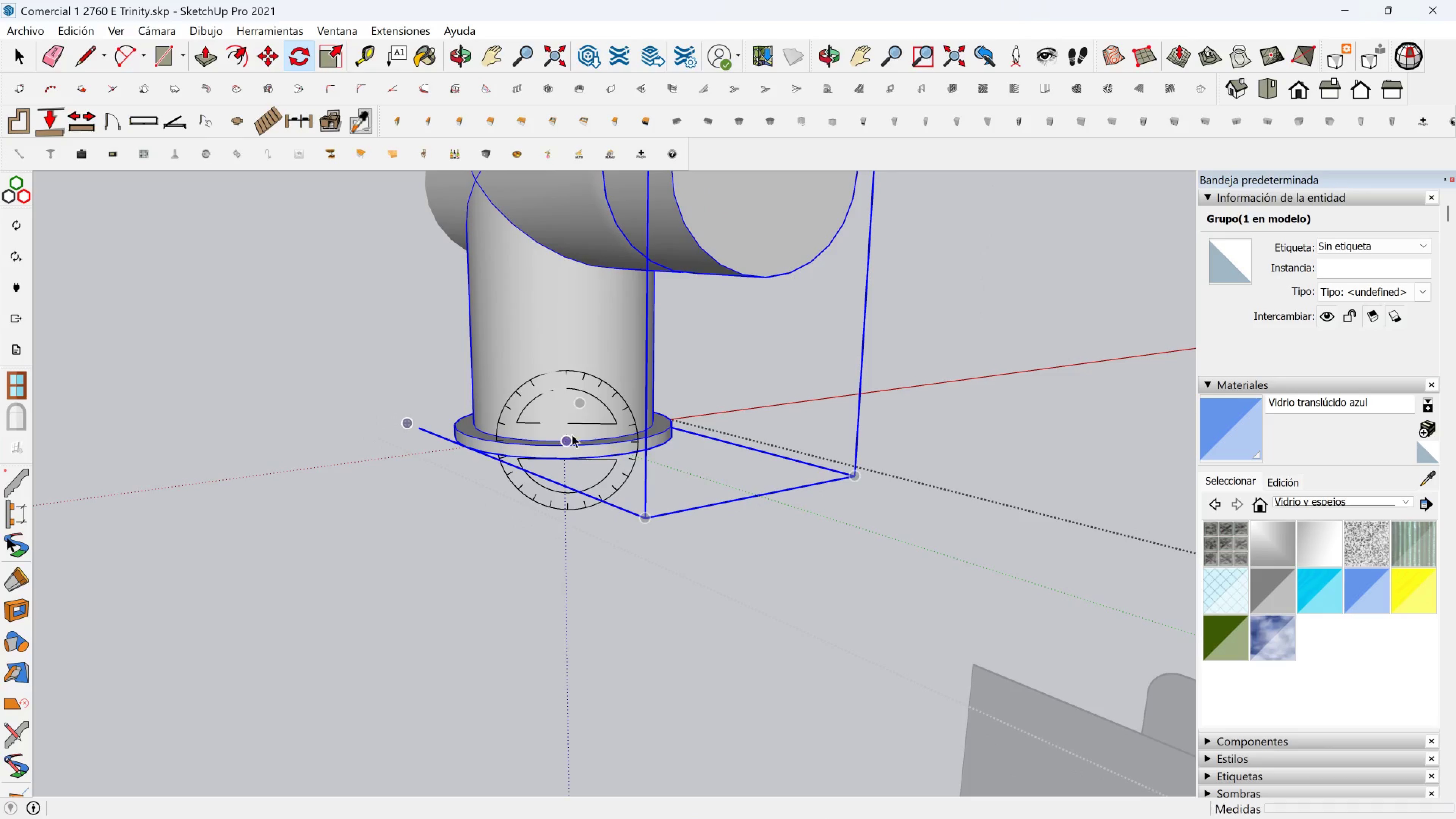 
scroll: coordinate [572, 429], scroll_direction: down, amount: 5.0
 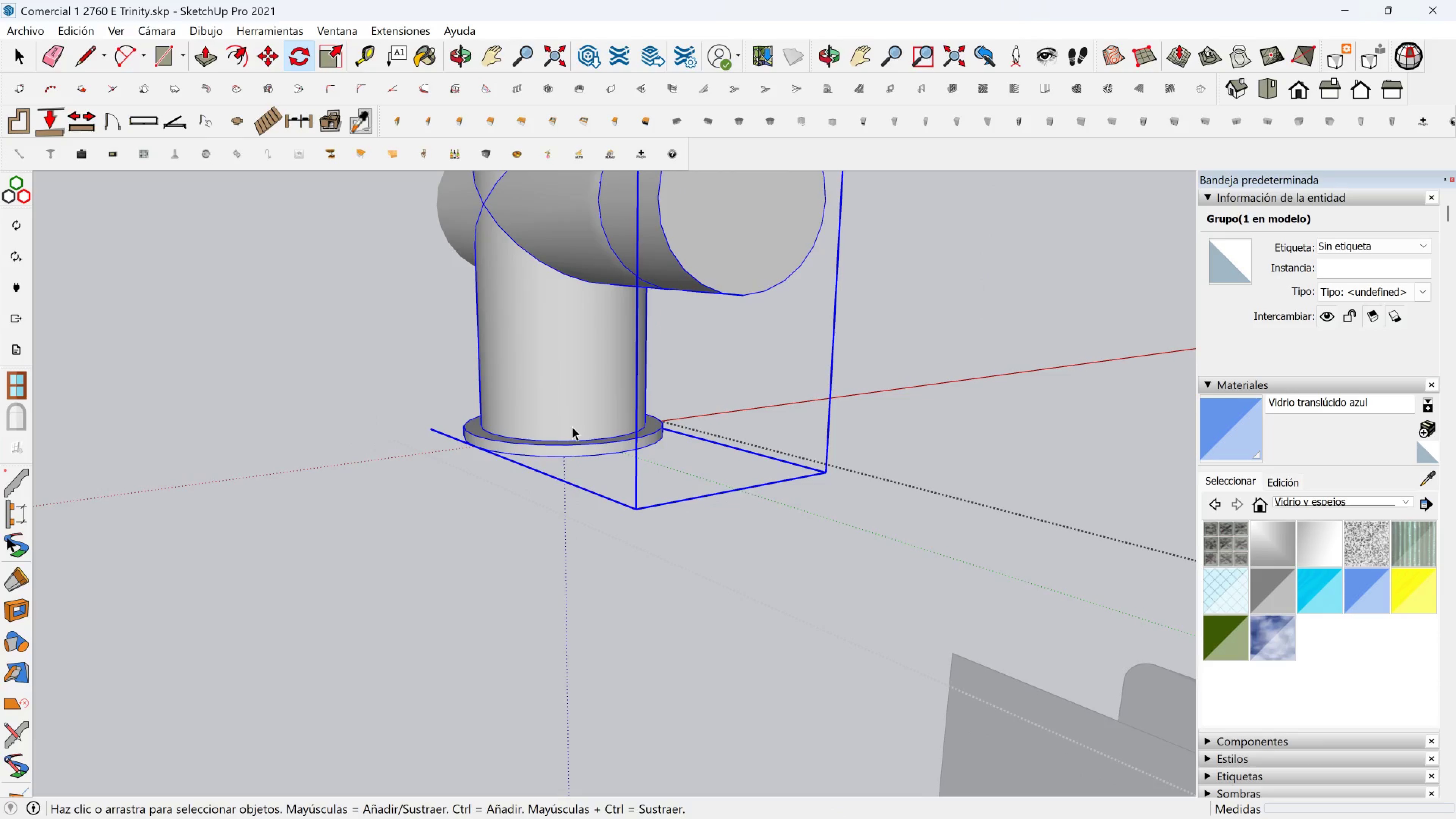 
key(Escape)
 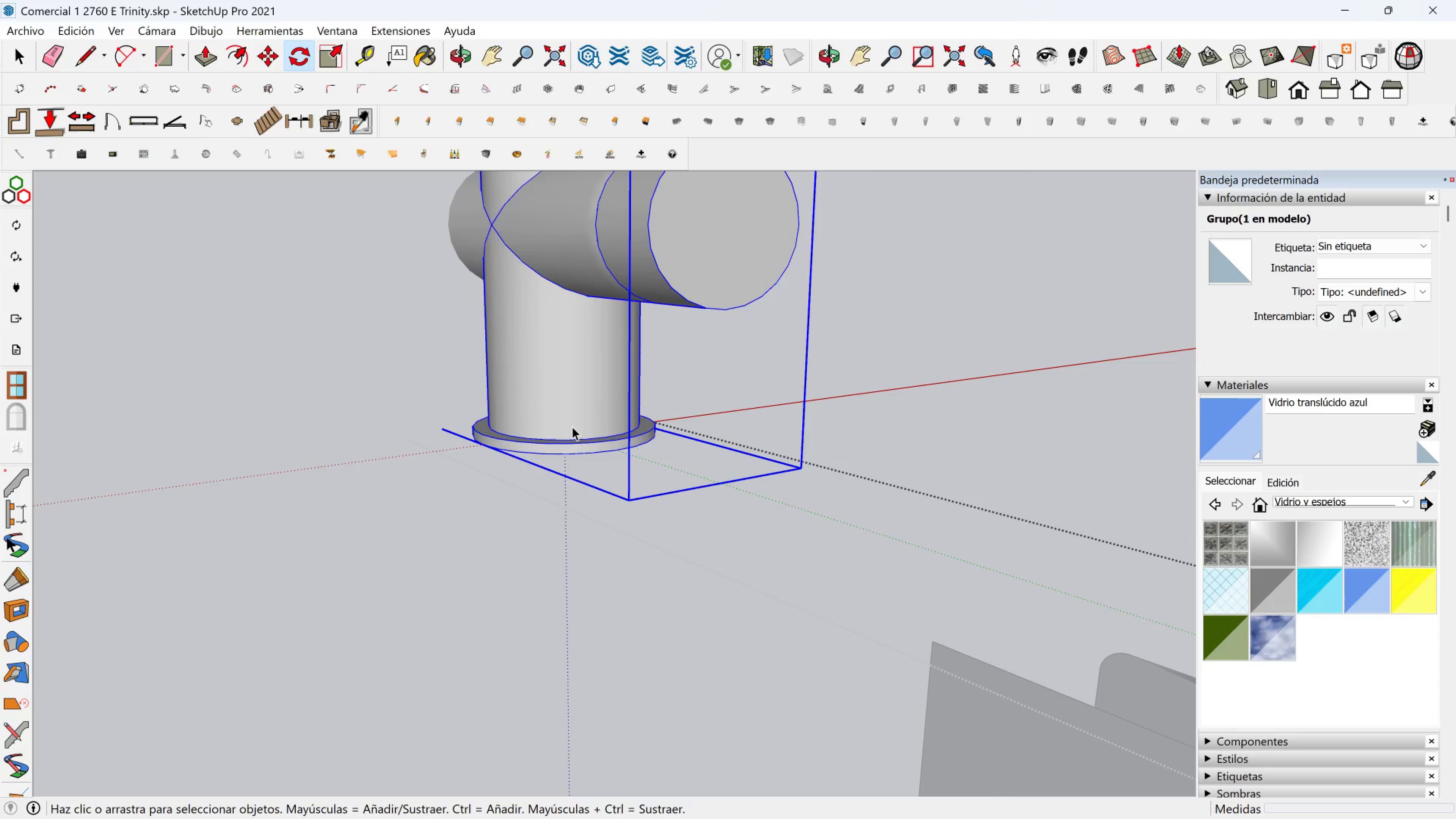 
scroll: coordinate [572, 416], scroll_direction: down, amount: 40.0
 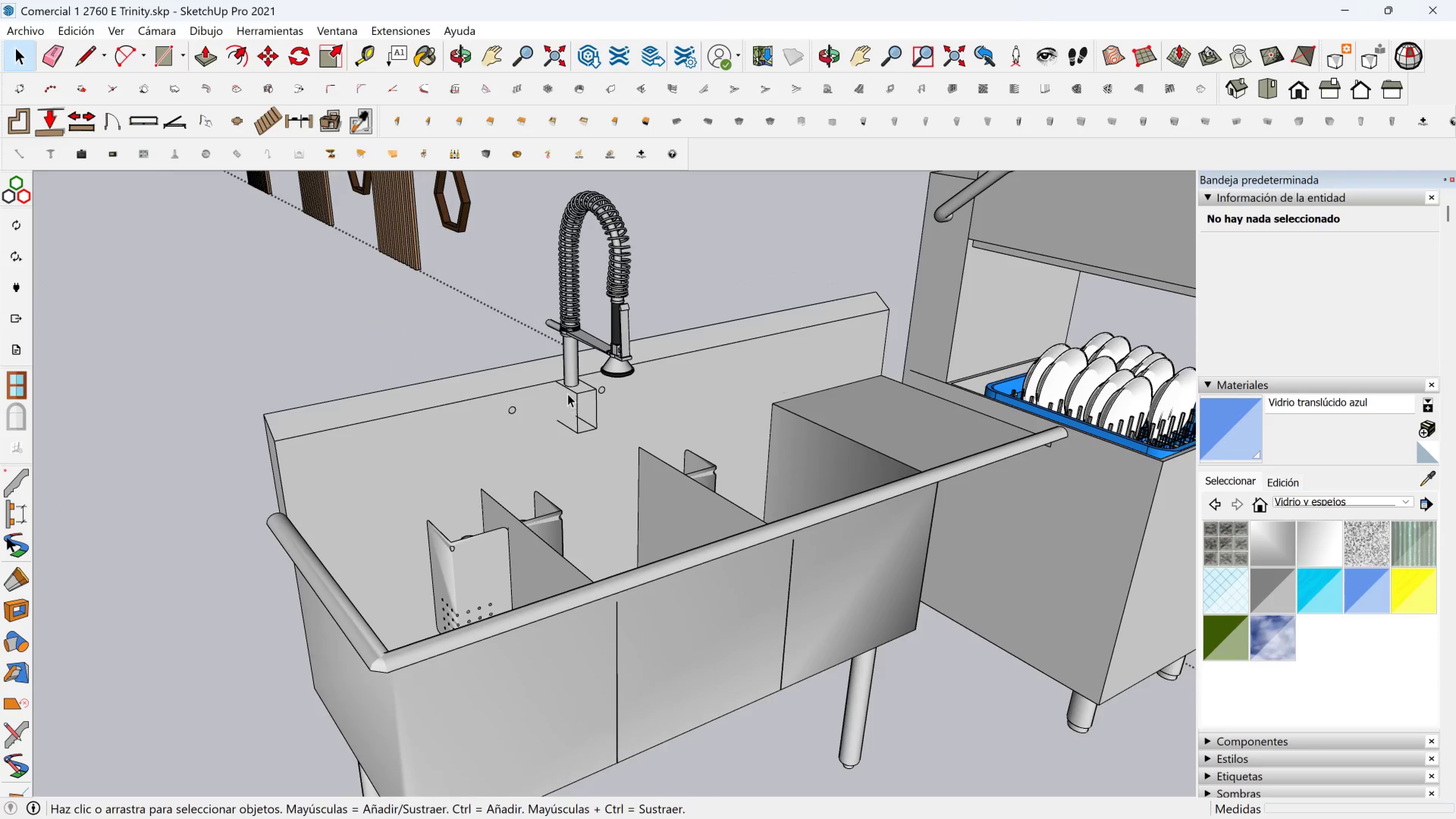 
left_click([575, 373])
 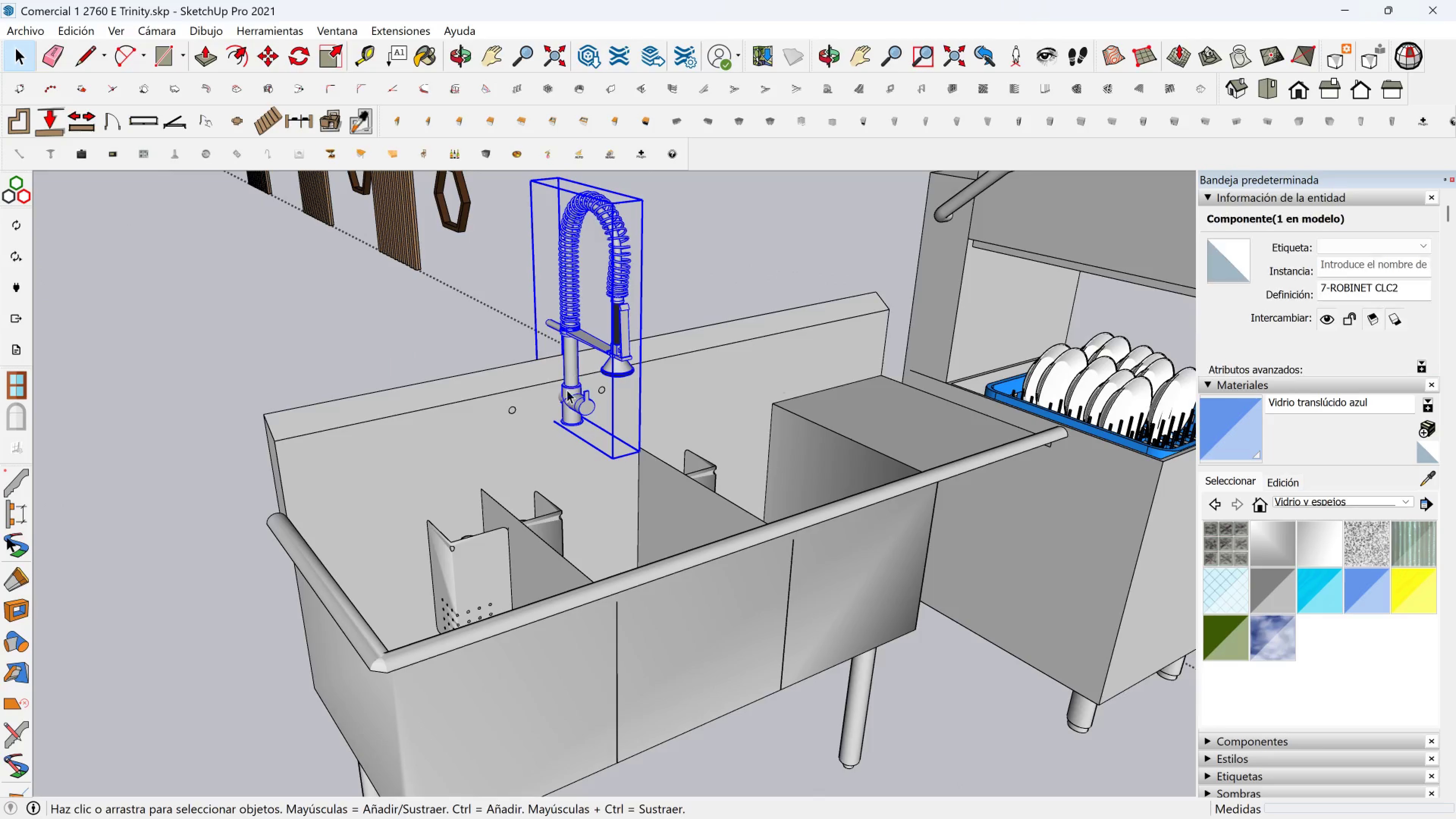 
hold_key(key=ControlLeft, duration=0.85)
left_click([510, 430])
 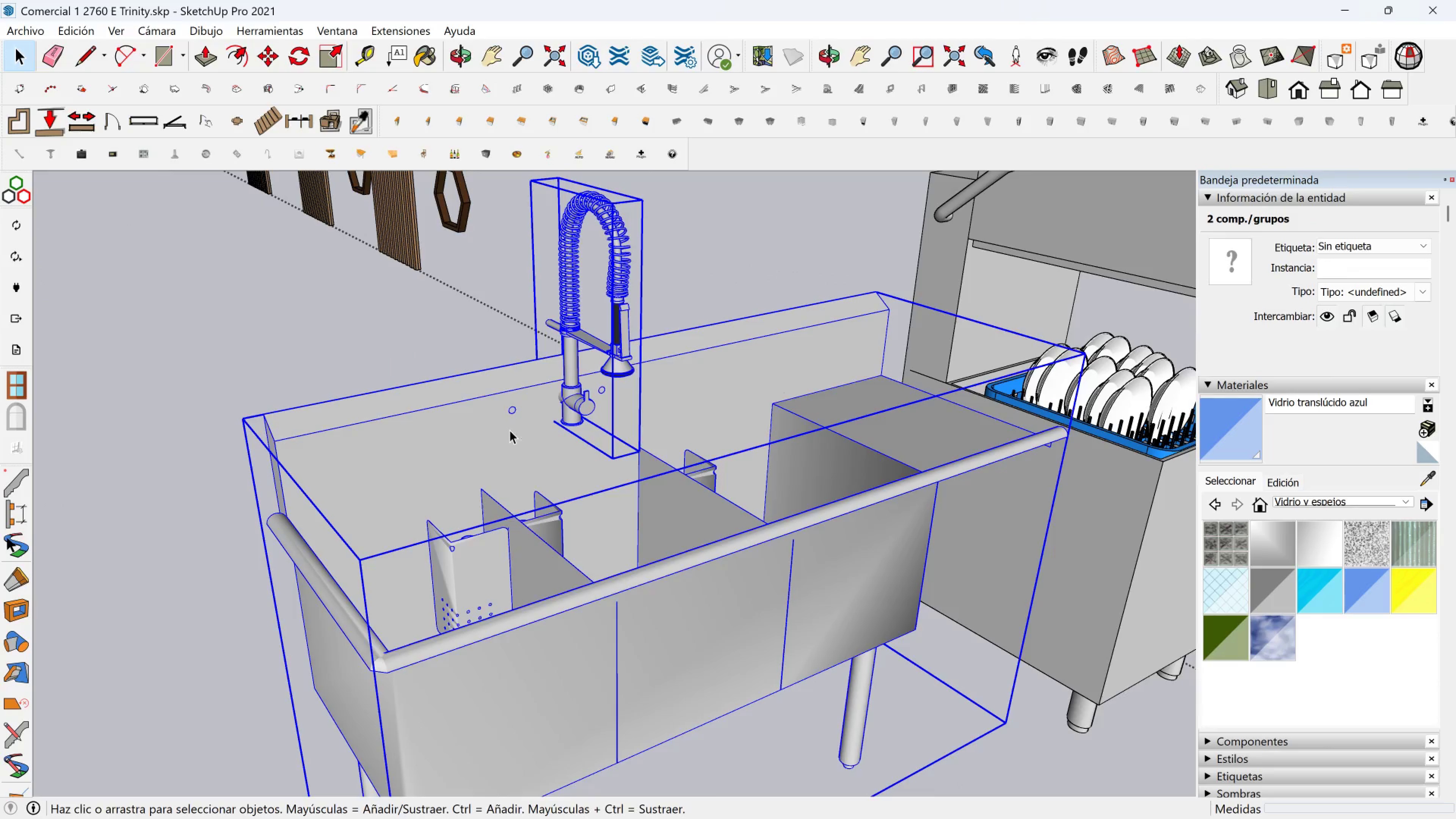 
right_click([510, 430])
 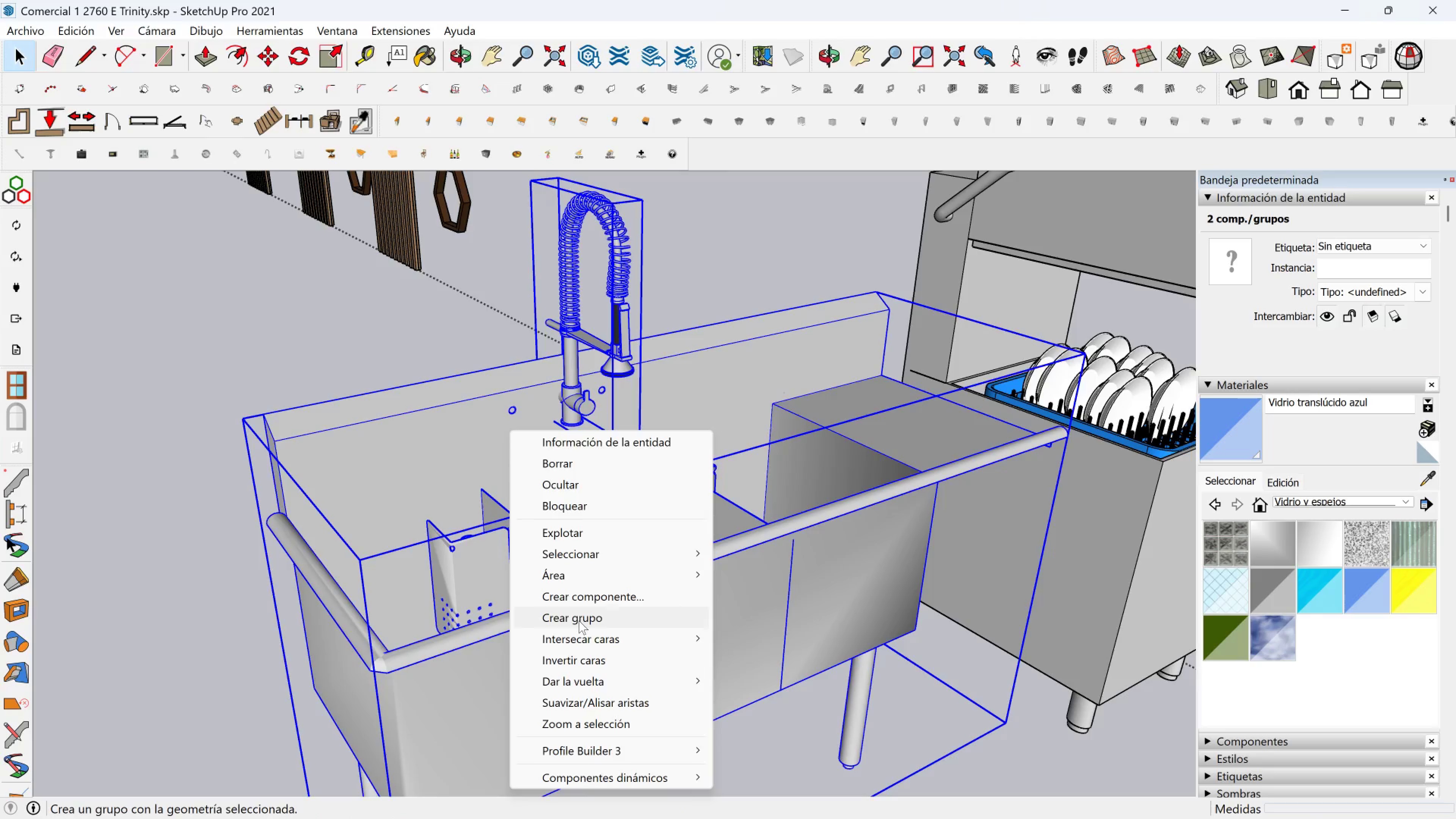 
left_click([580, 621])
 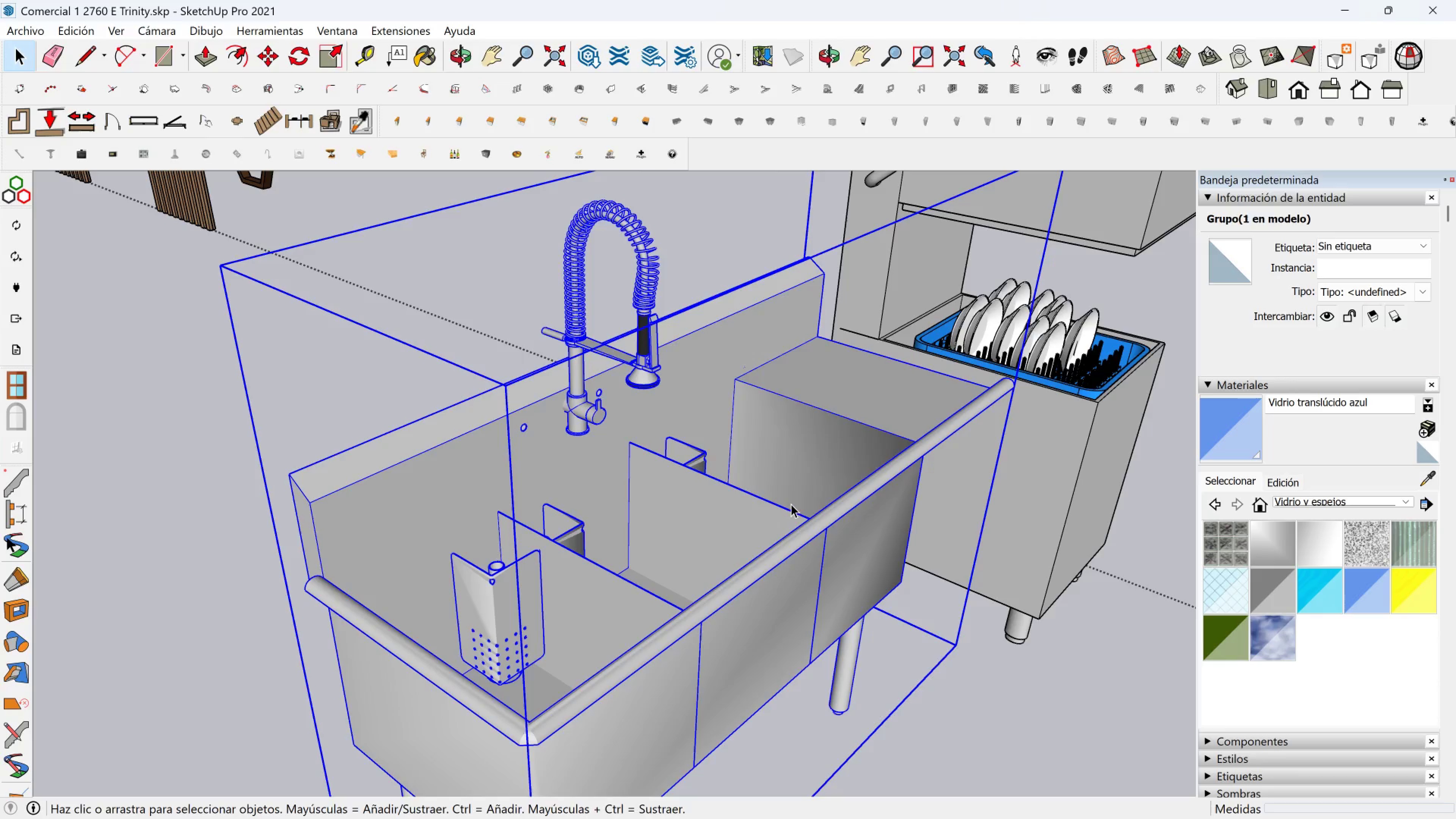 
wait(70.72)
 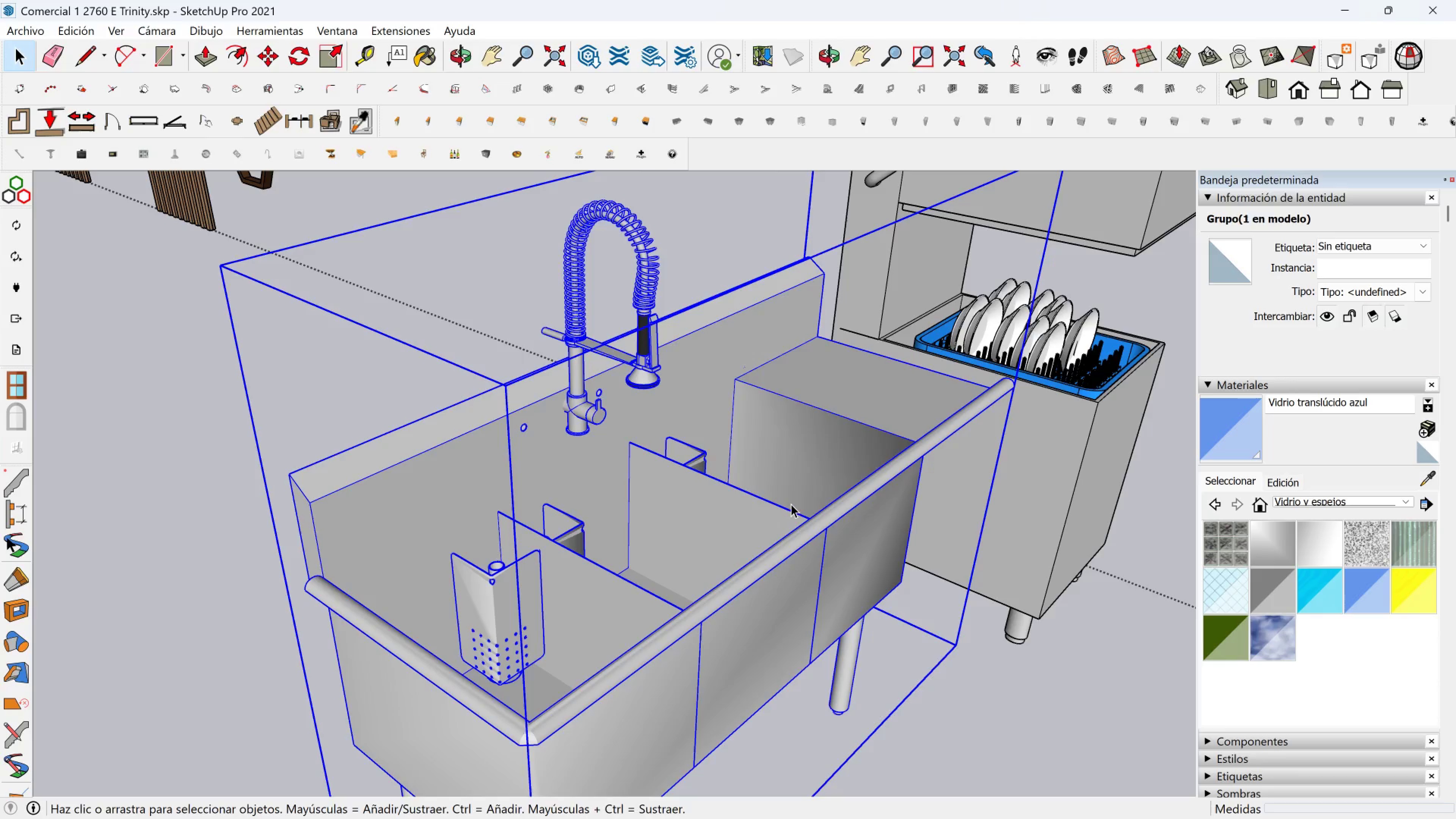 
hold_key(key=ShiftLeft, duration=0.72)
 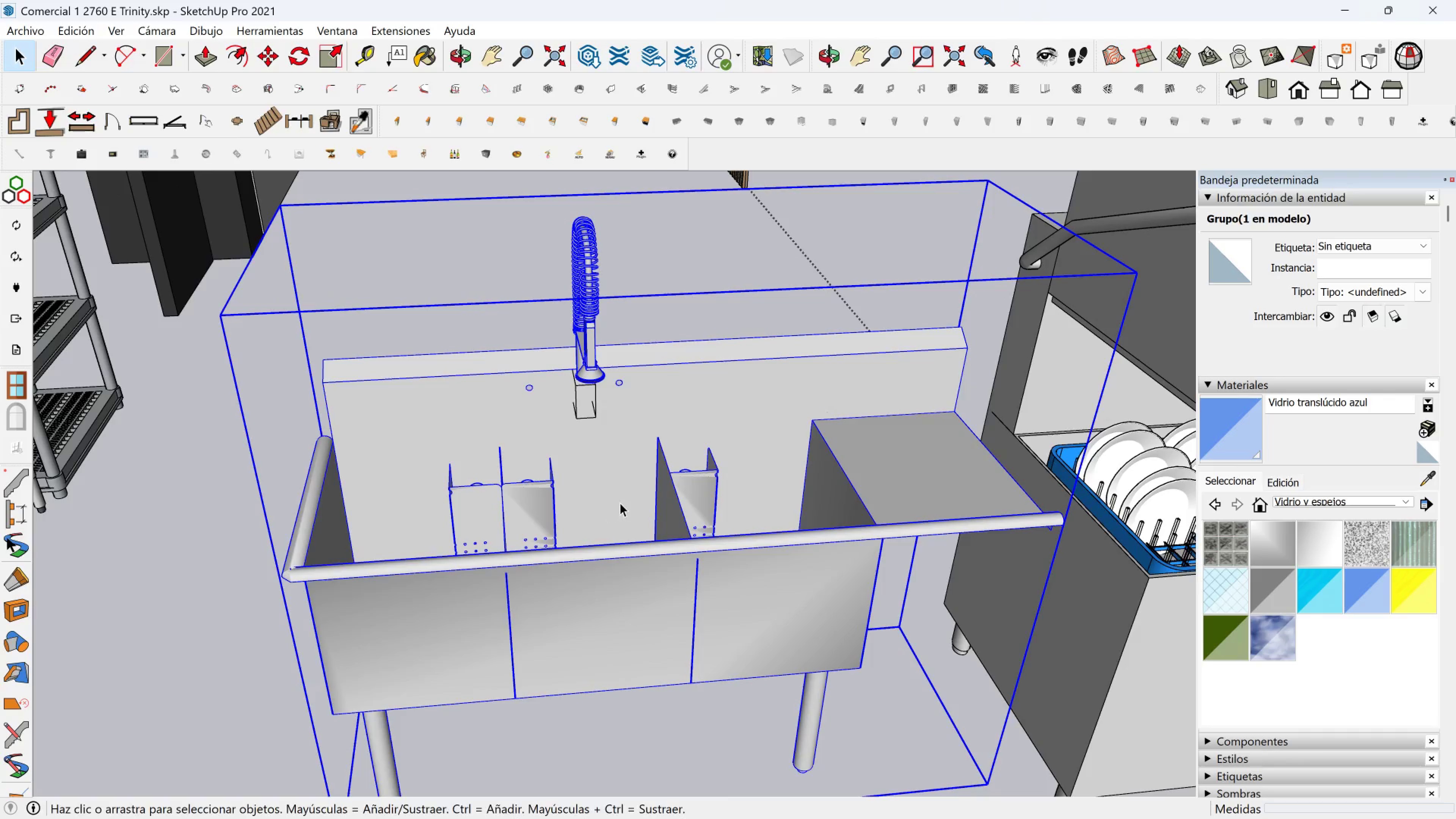 
scroll: coordinate [630, 502], scroll_direction: down, amount: 2.0
 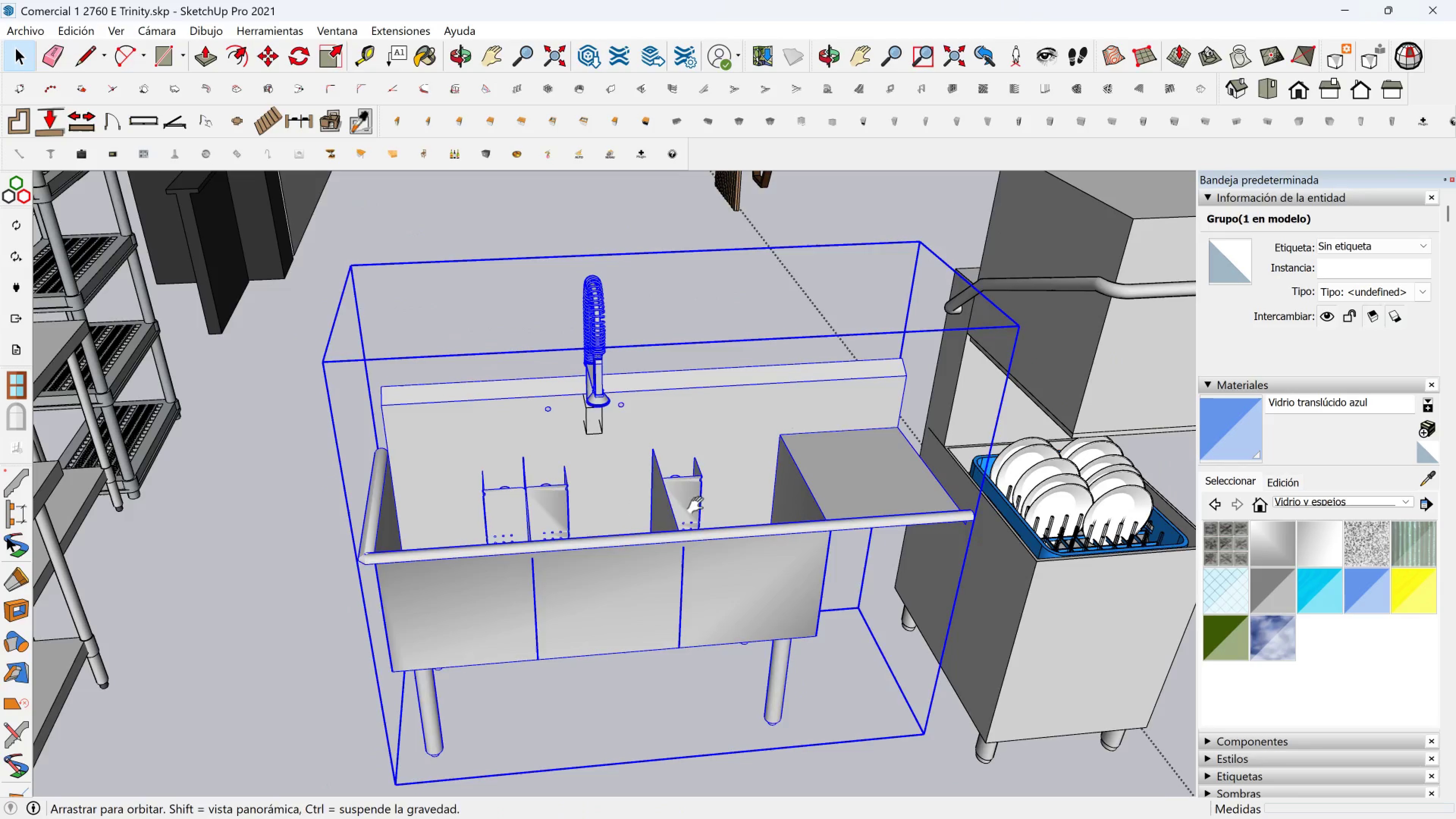 
hold_key(key=ShiftLeft, duration=0.56)
 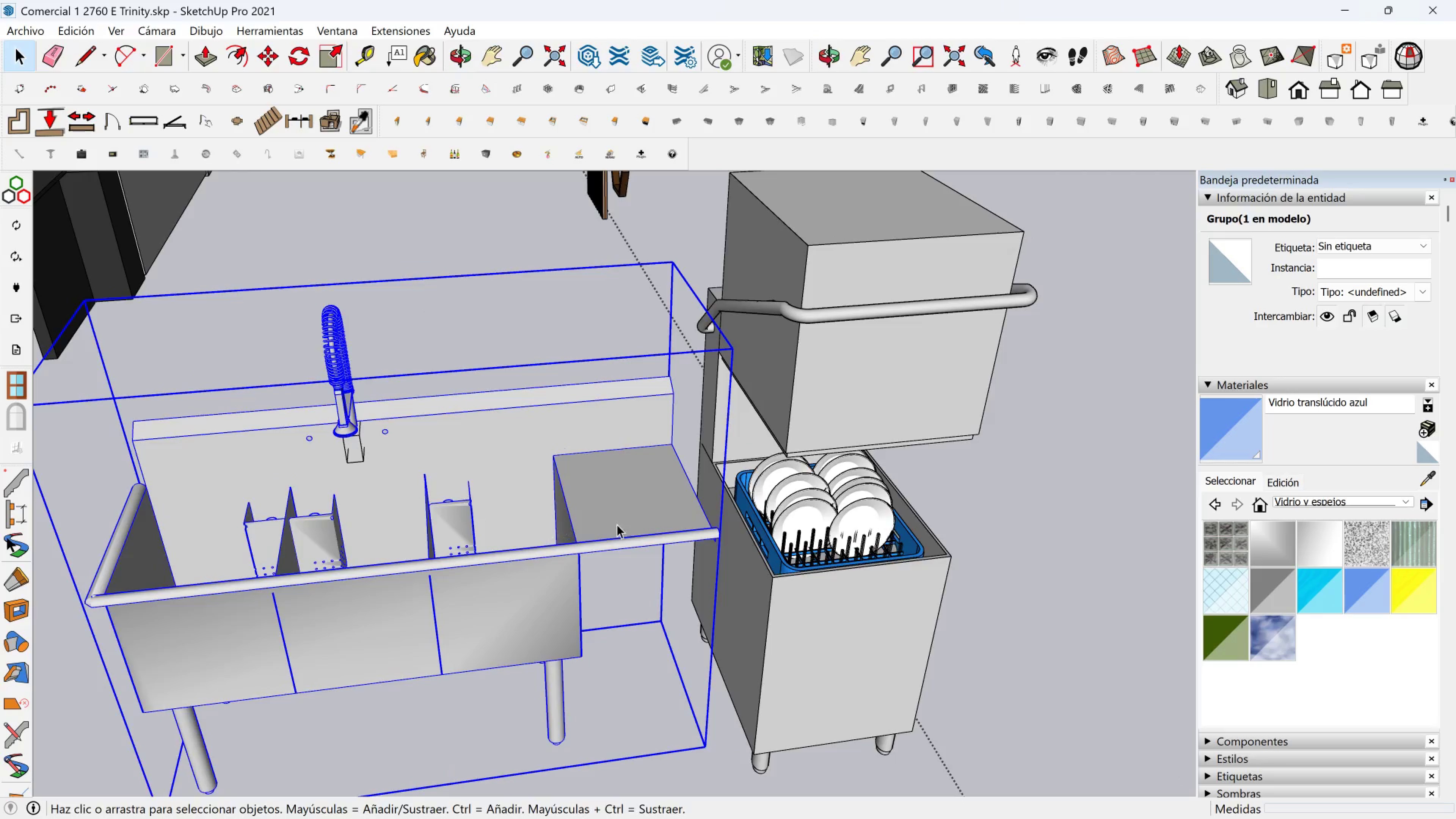 
key(Shift+ShiftLeft)
 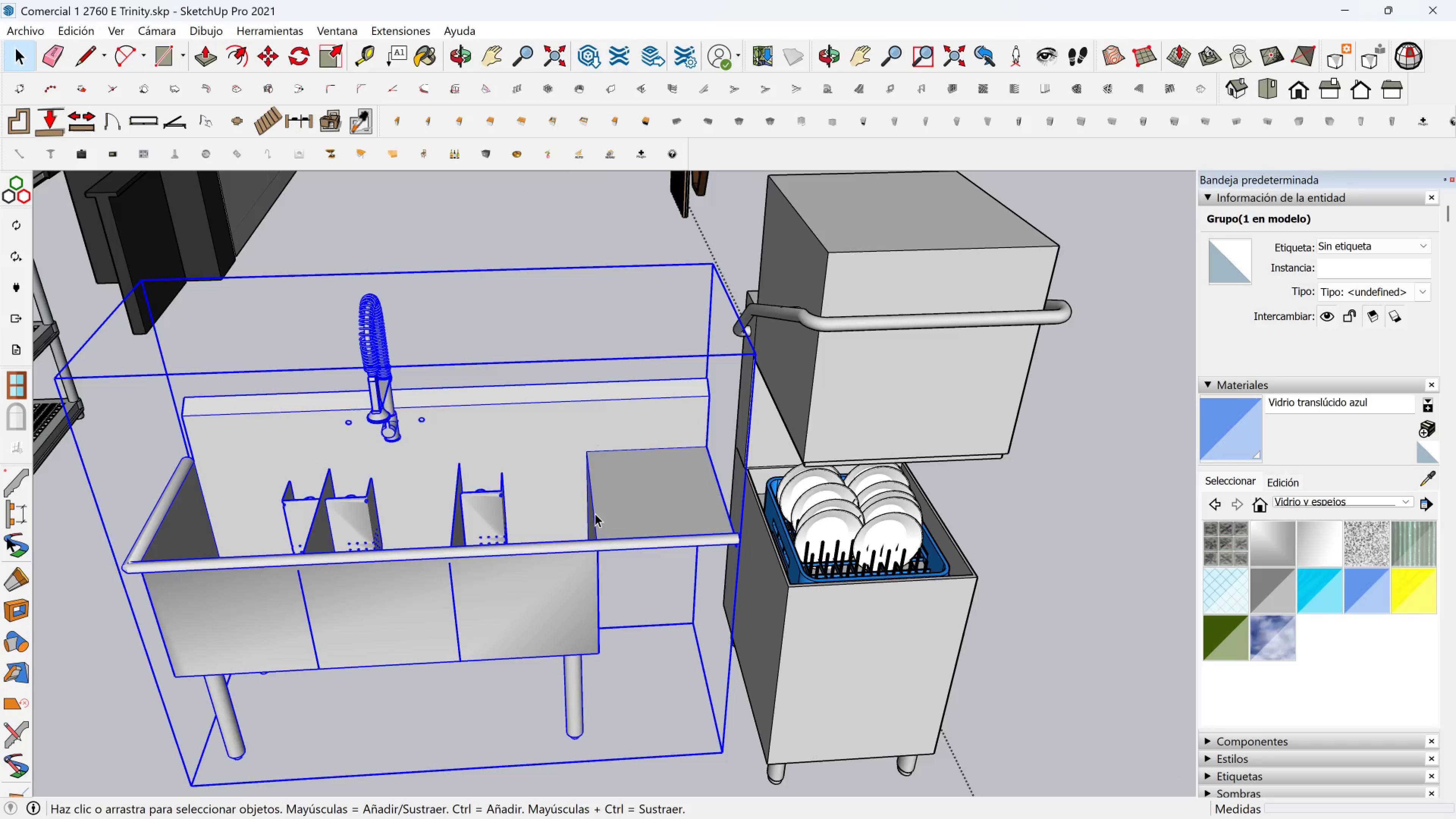 
wait(10.3)
 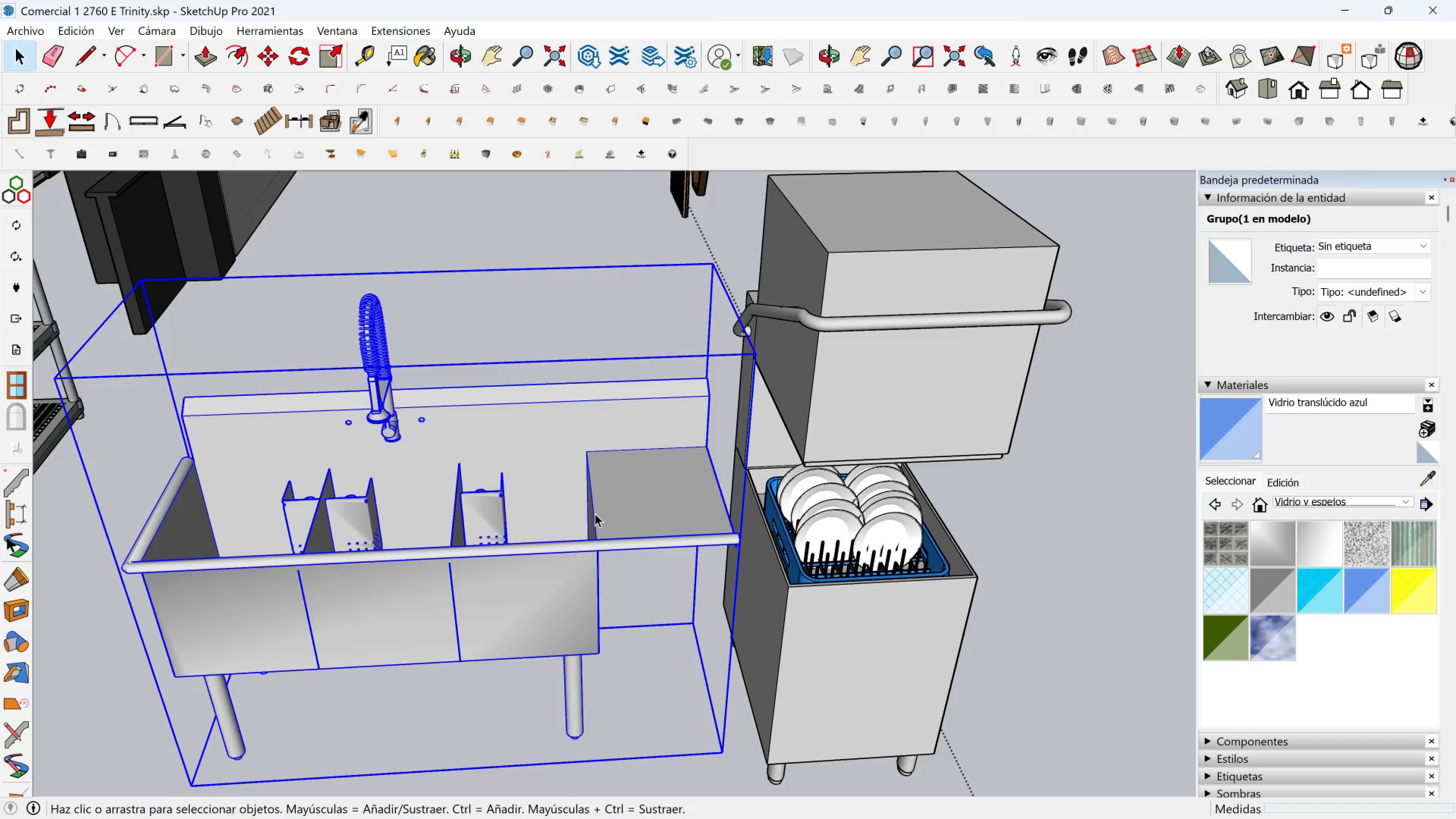 
left_click([833, 397])
 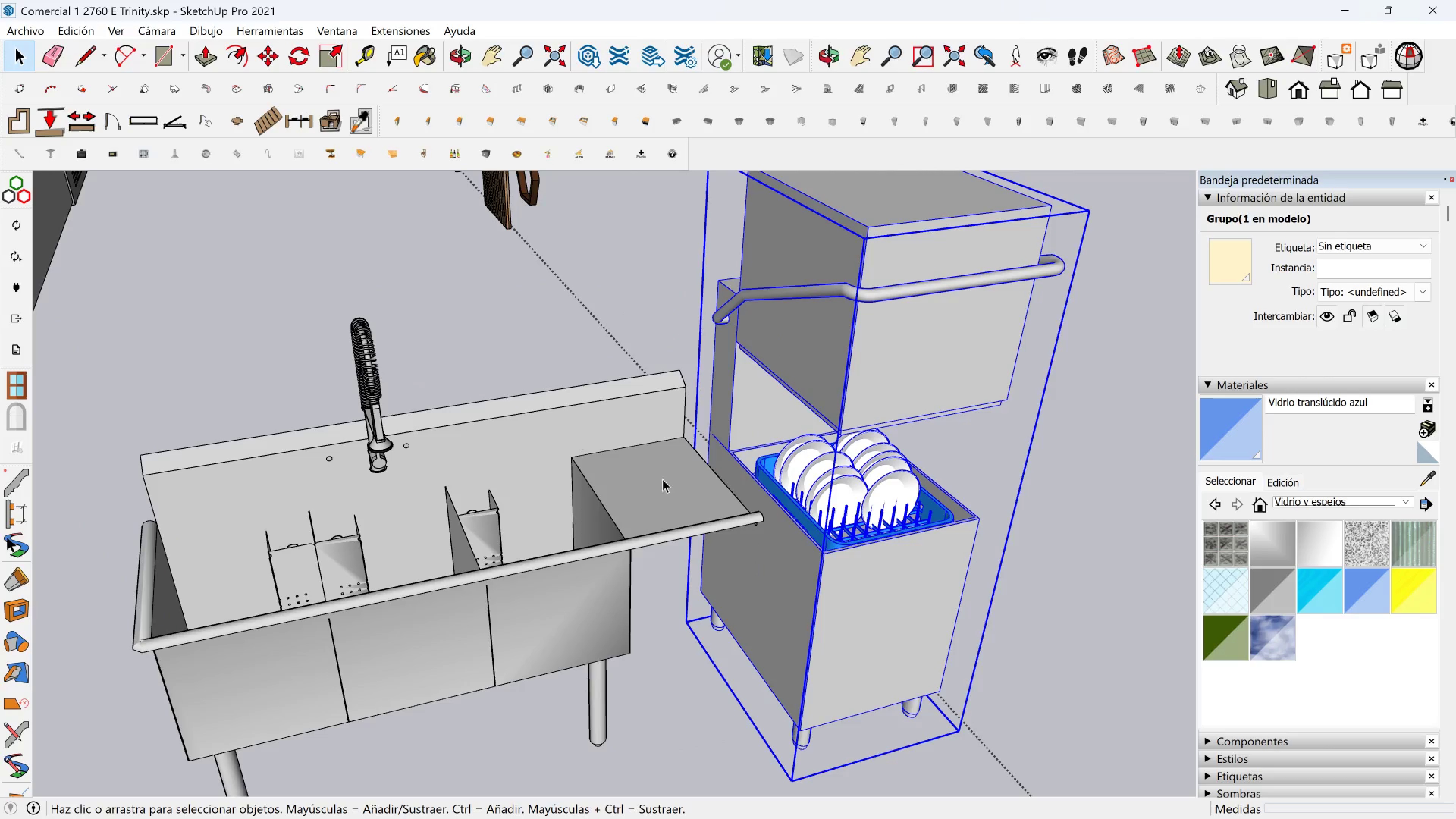 
scroll: coordinate [634, 483], scroll_direction: down, amount: 3.0
 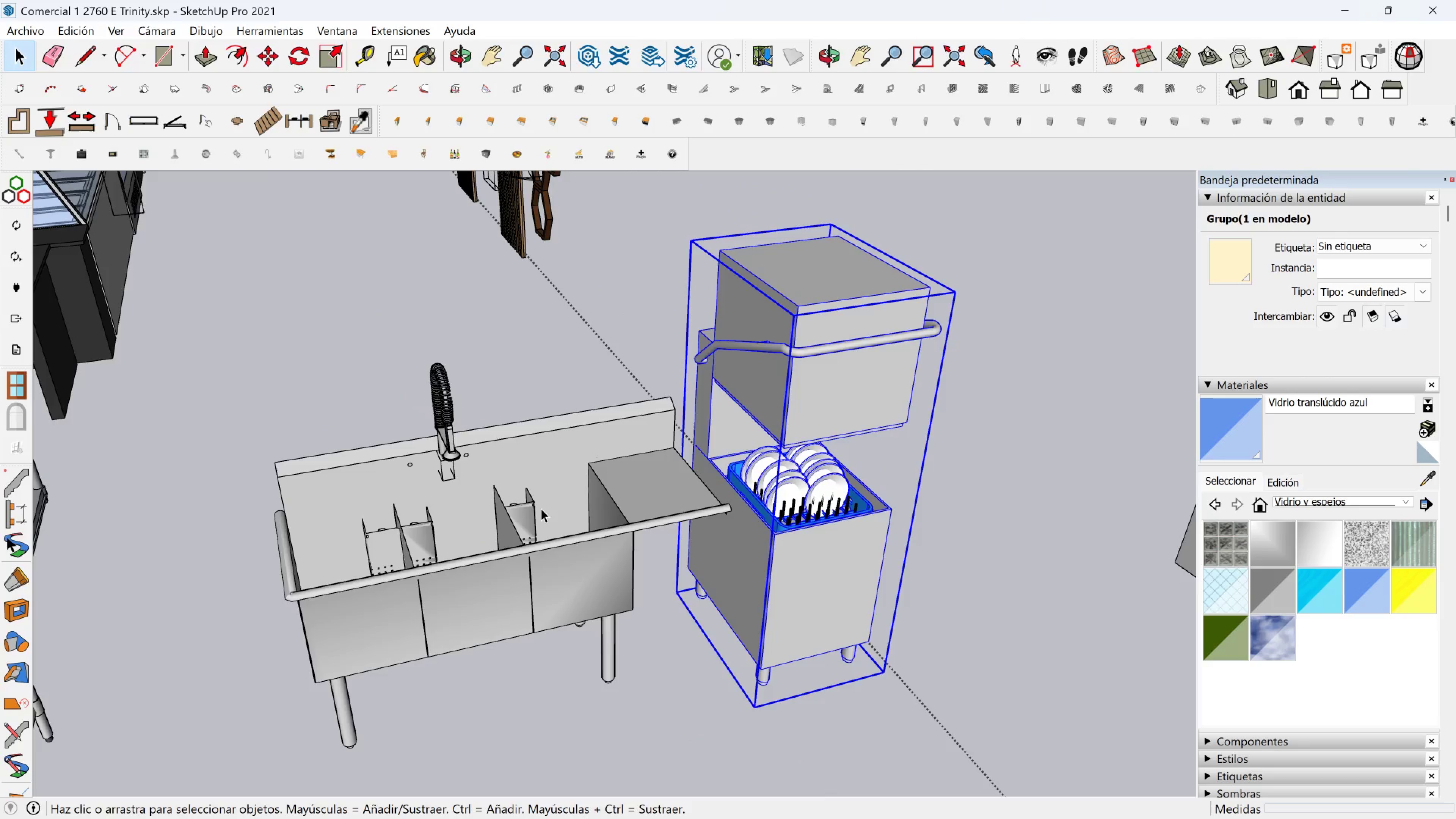 
hold_key(key=ControlLeft, duration=0.38)
left_click([540, 508])
 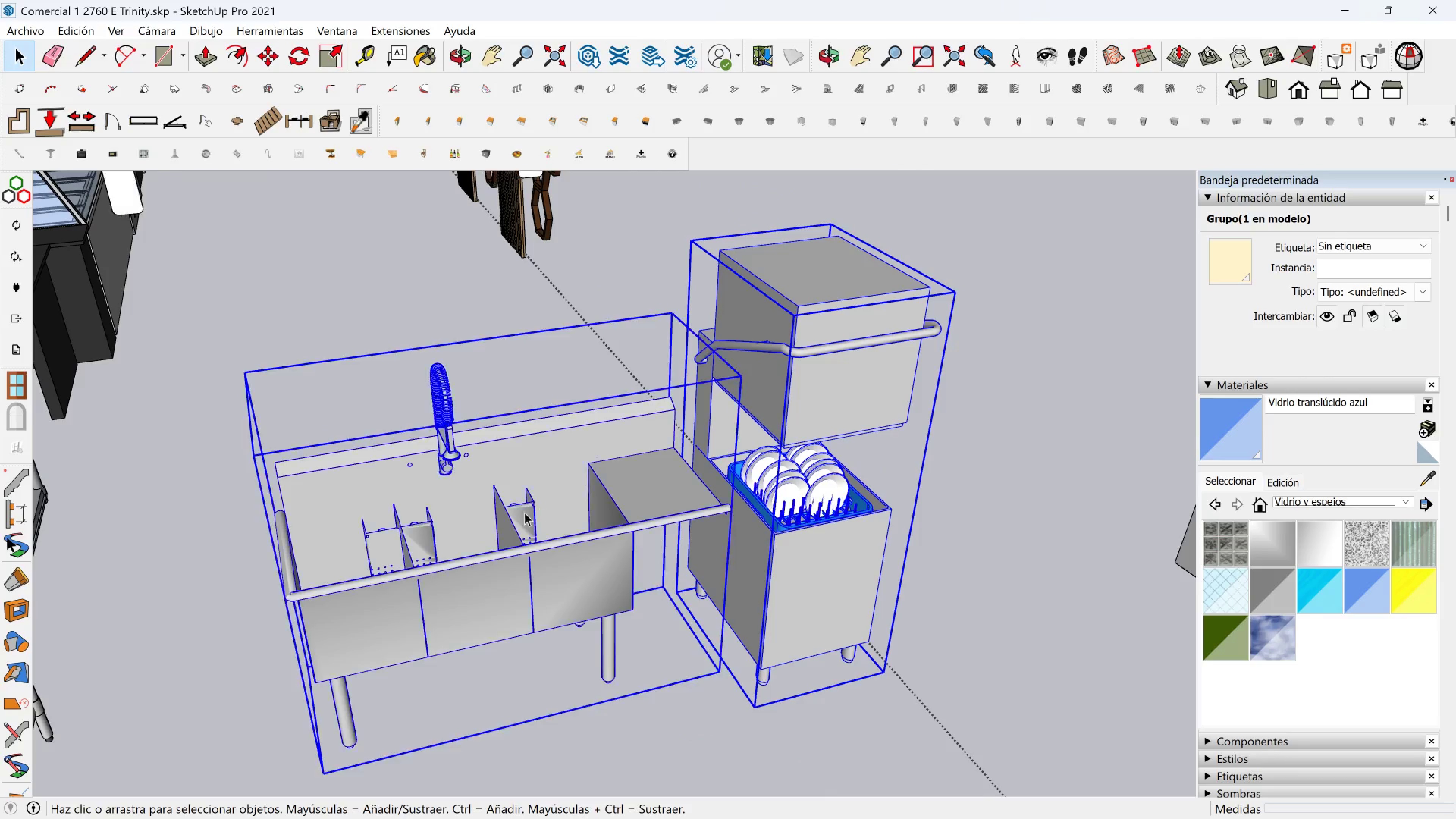 
scroll: coordinate [477, 521], scroll_direction: down, amount: 3.0
 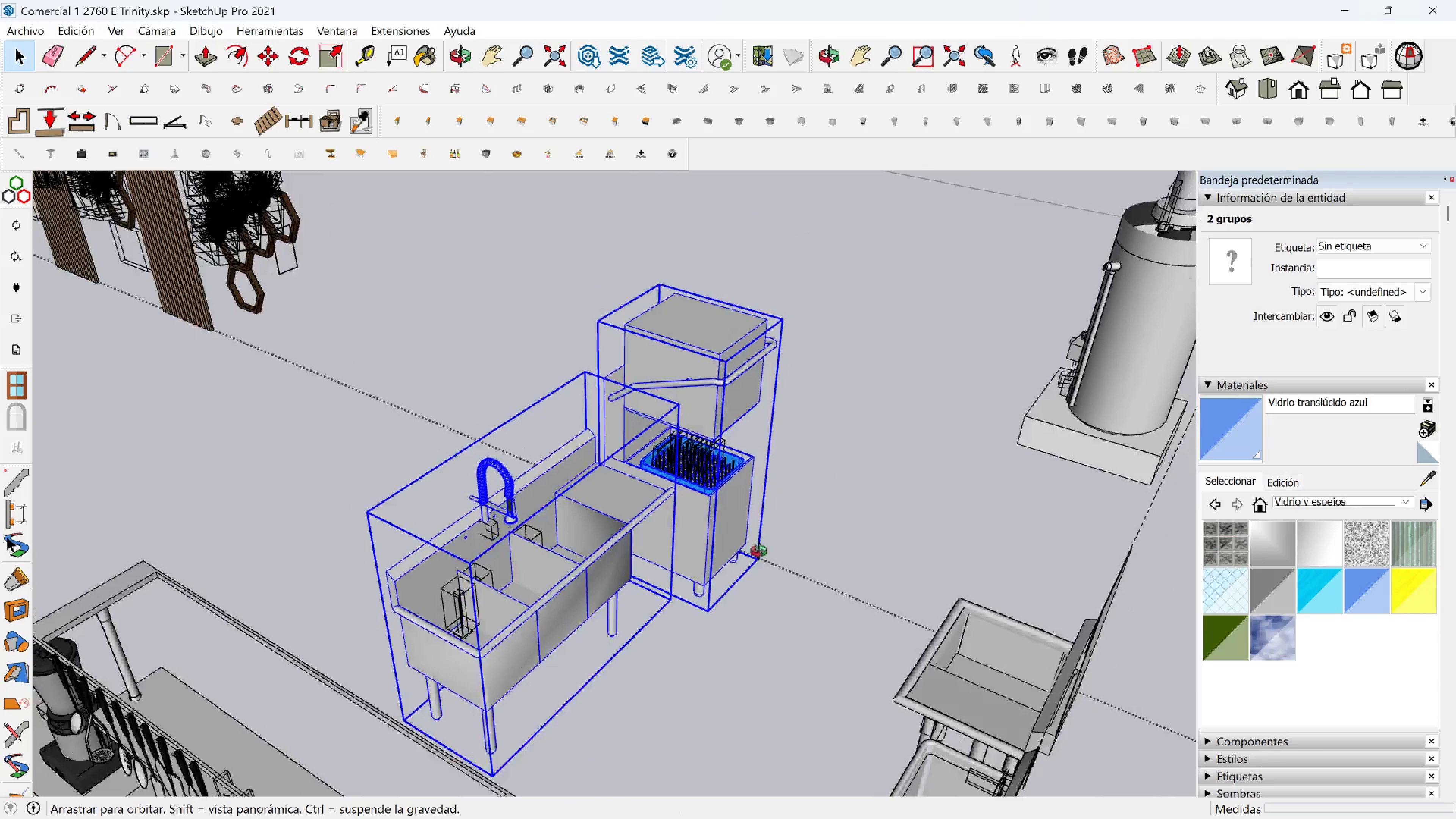 
hold_key(key=ShiftLeft, duration=0.41)
 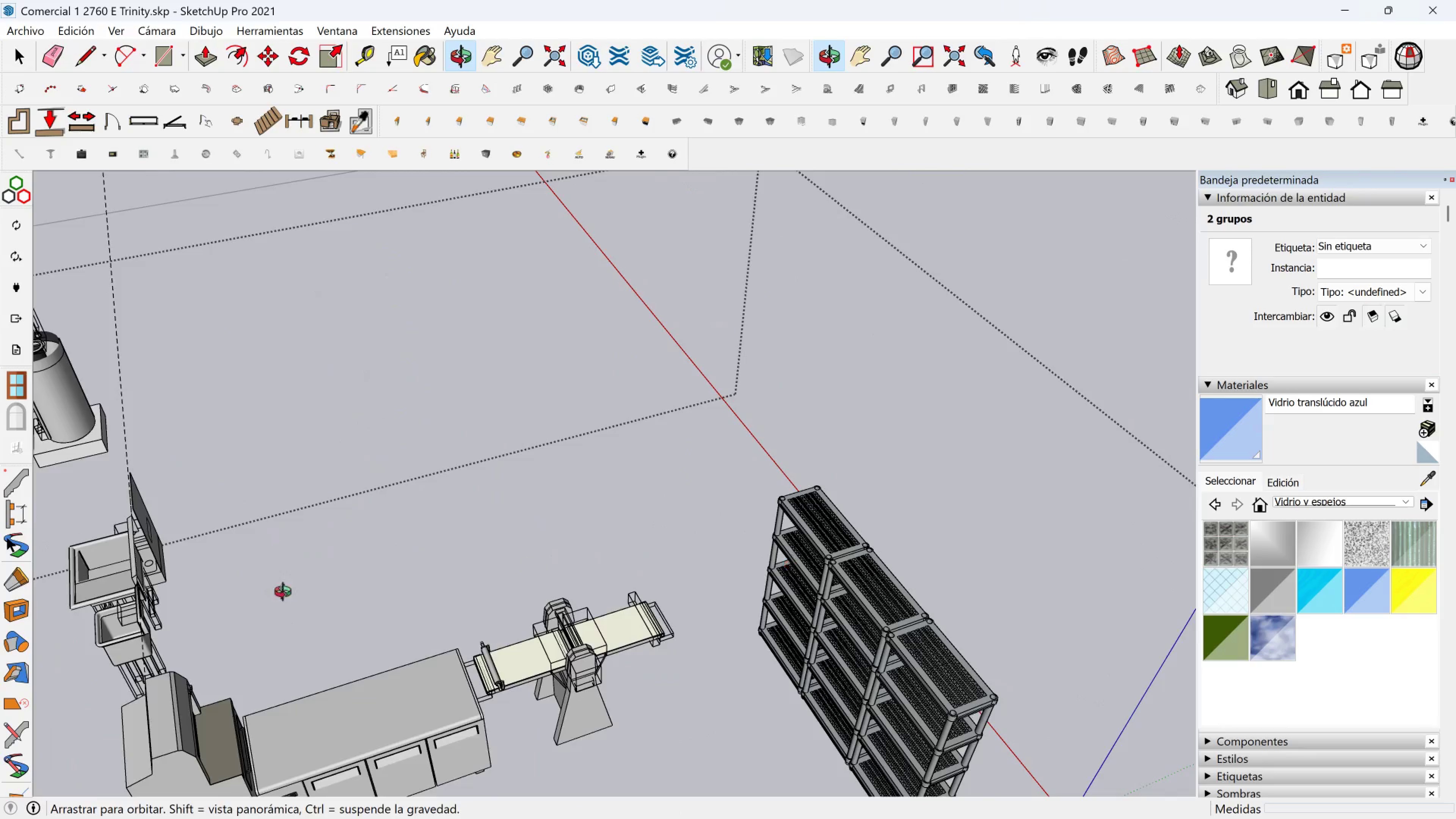 
hold_key(key=ShiftLeft, duration=1.31)
 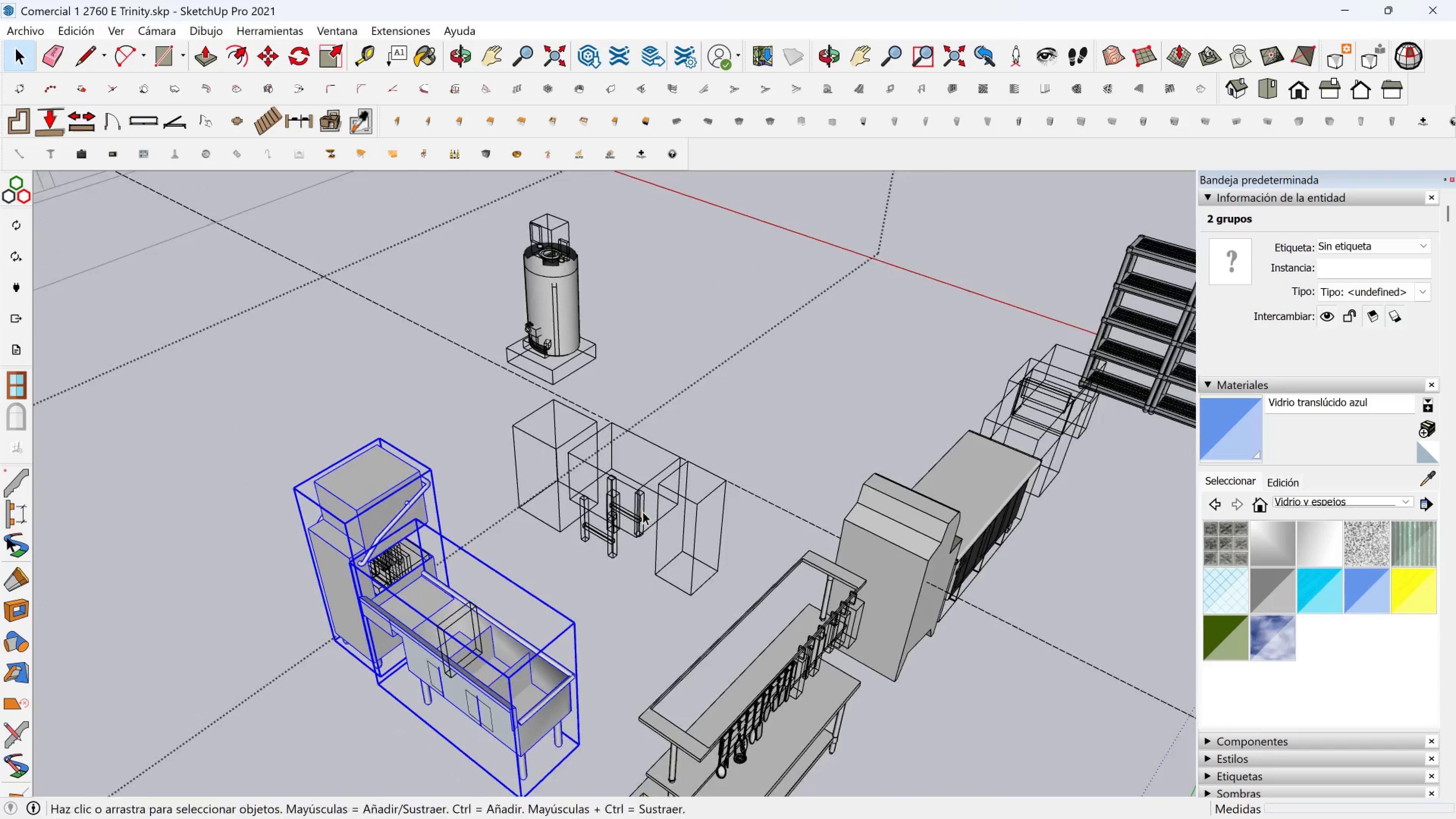 
scroll: coordinate [618, 503], scroll_direction: up, amount: 4.0
 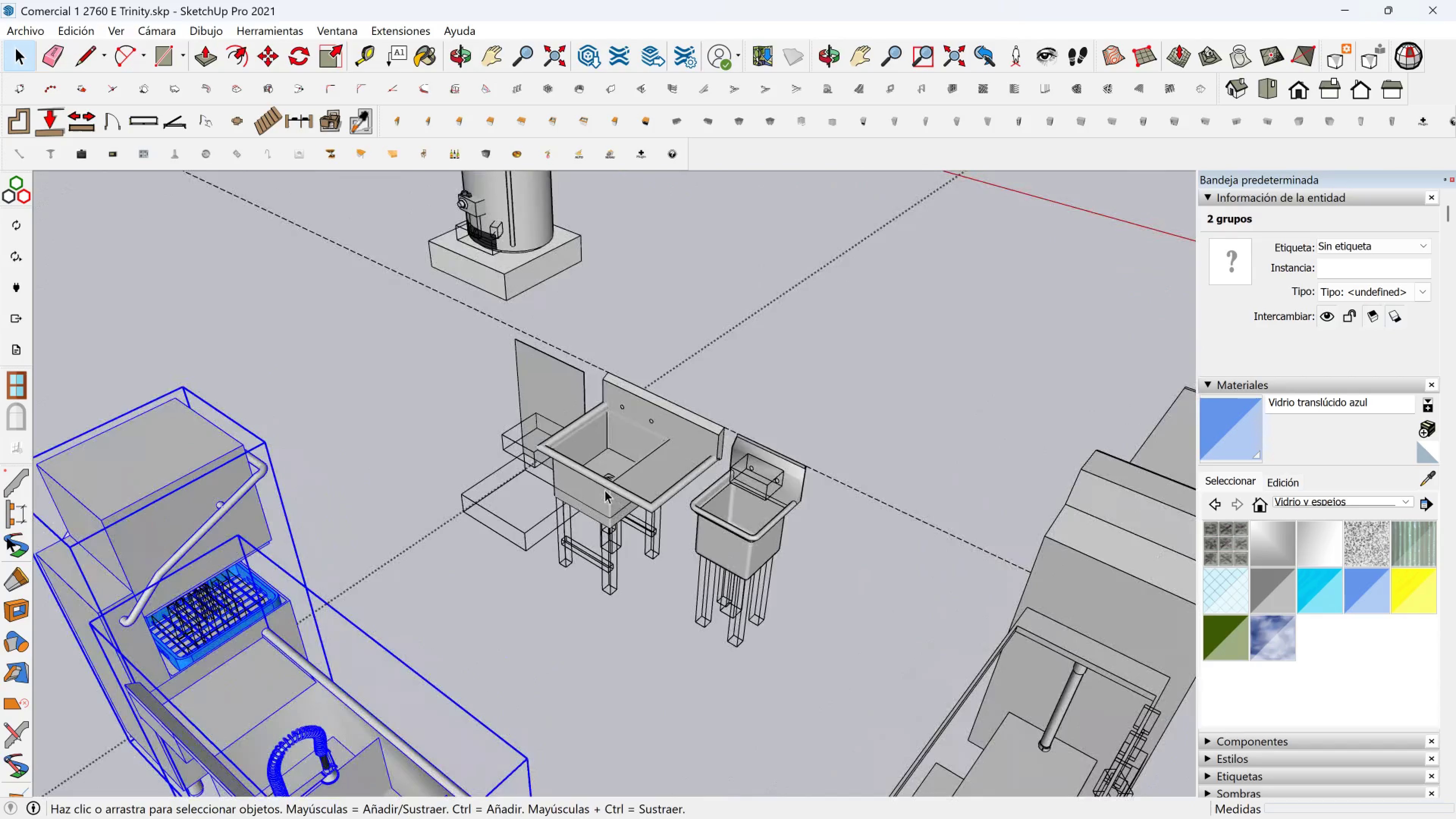 
hold_key(key=ControlLeft, duration=0.74)
left_click([590, 479])
 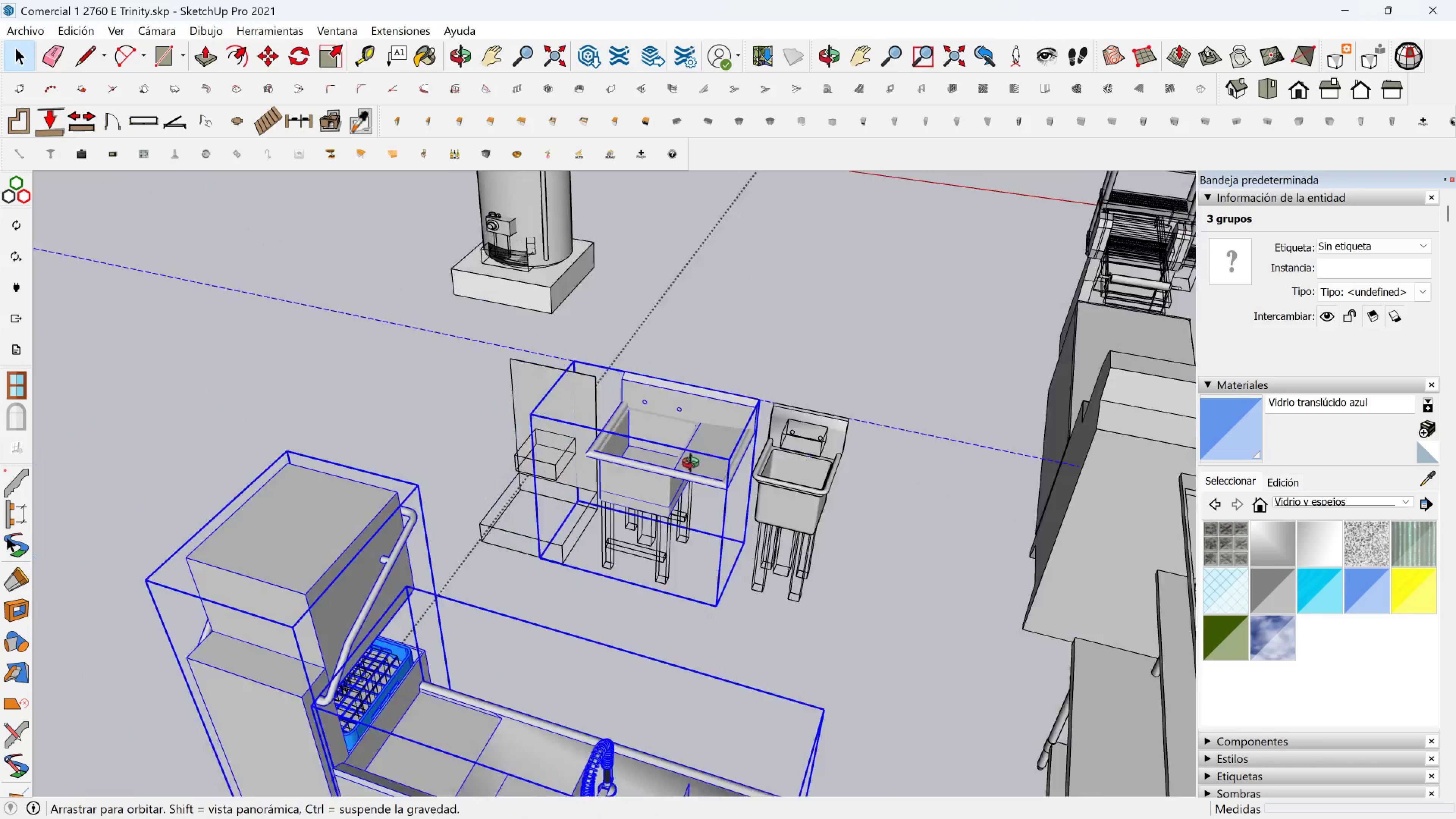 
scroll: coordinate [544, 473], scroll_direction: up, amount: 5.0
 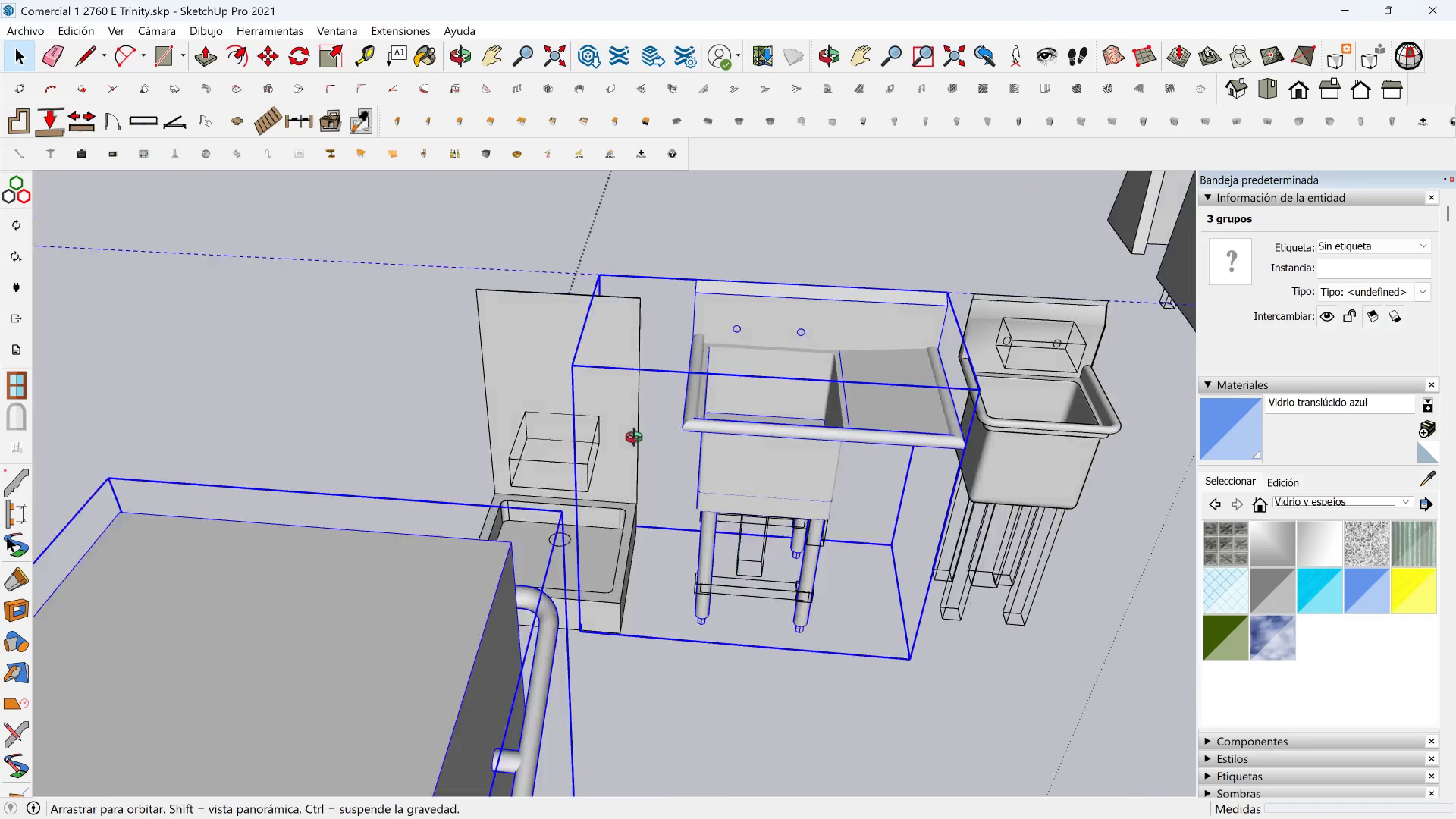 
left_click([546, 446])
 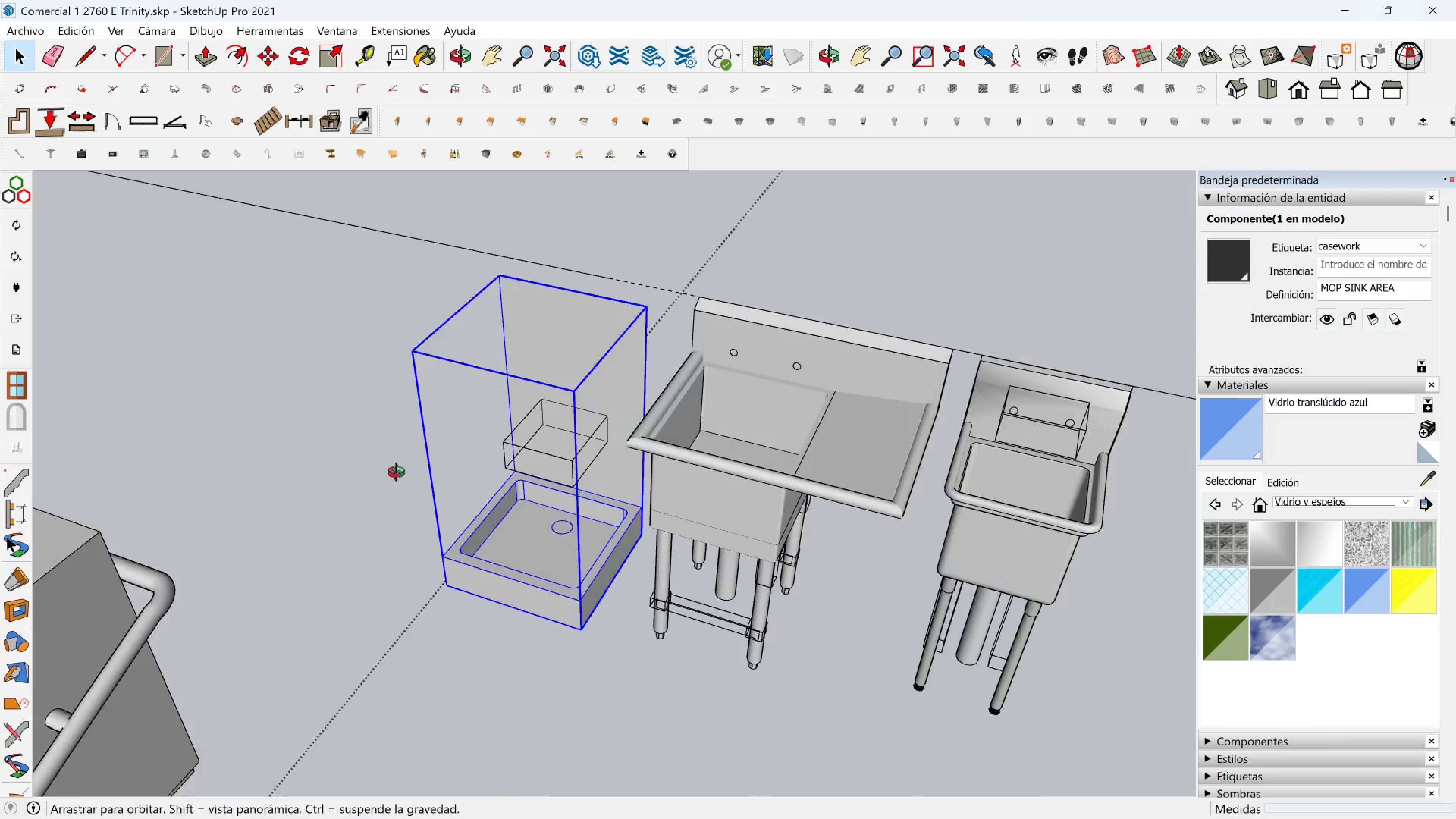 
hold_key(key=ControlLeft, duration=0.94)
left_click([730, 521])
 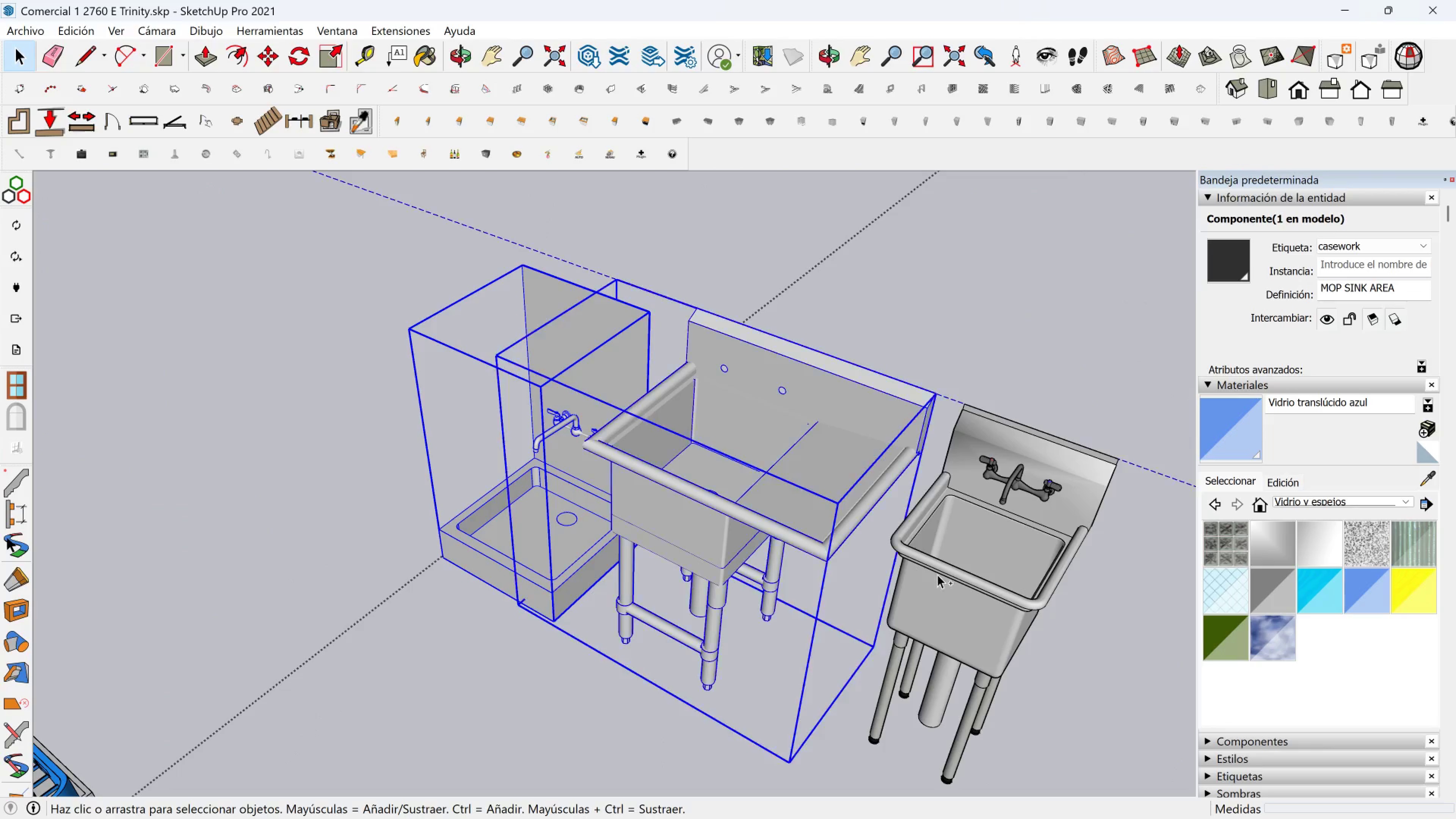 
double_click([937, 574])
 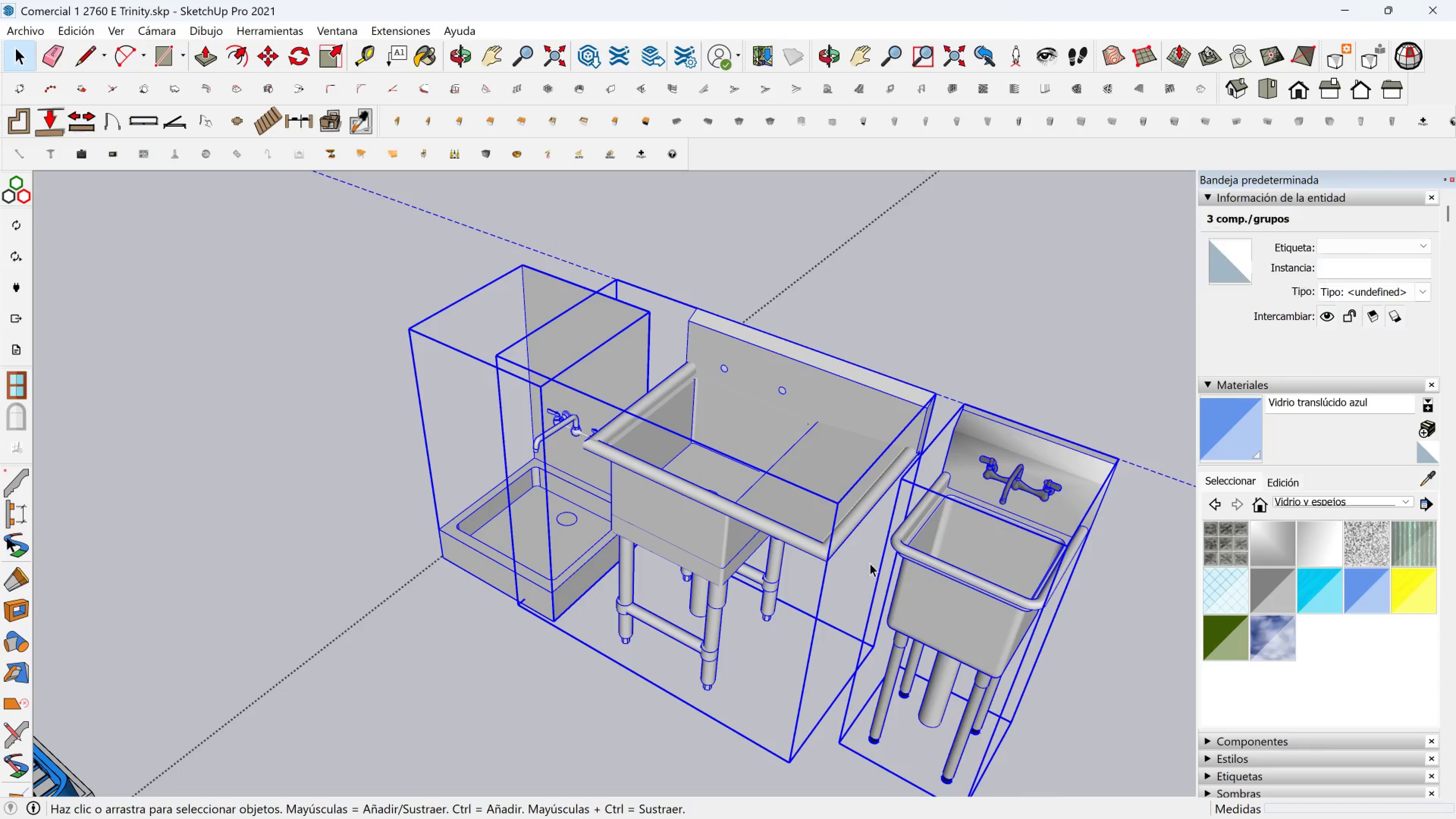 
scroll: coordinate [726, 507], scroll_direction: down, amount: 12.0
 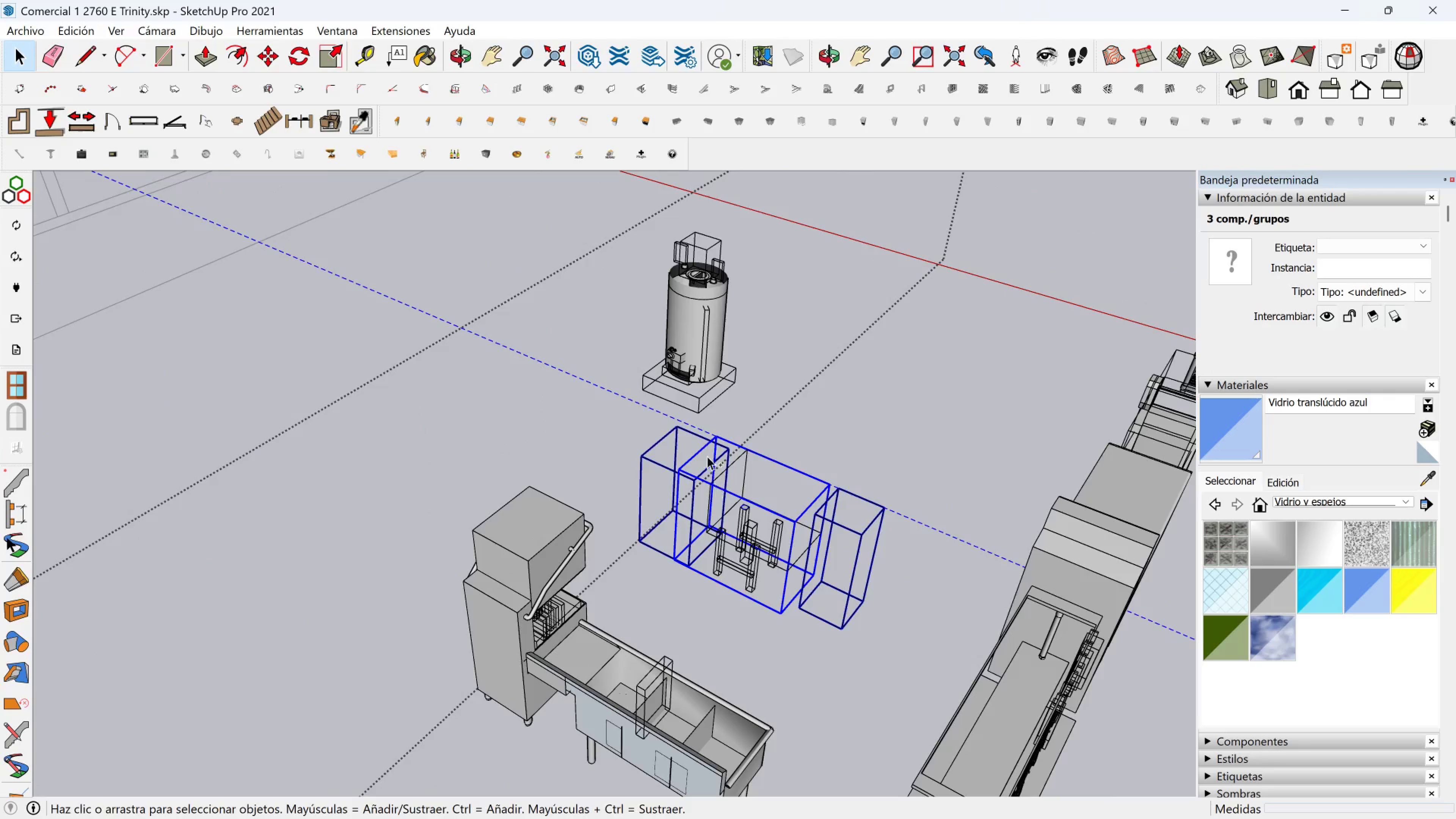 
hold_key(key=ControlLeft, duration=1.06)
left_click([691, 395])
 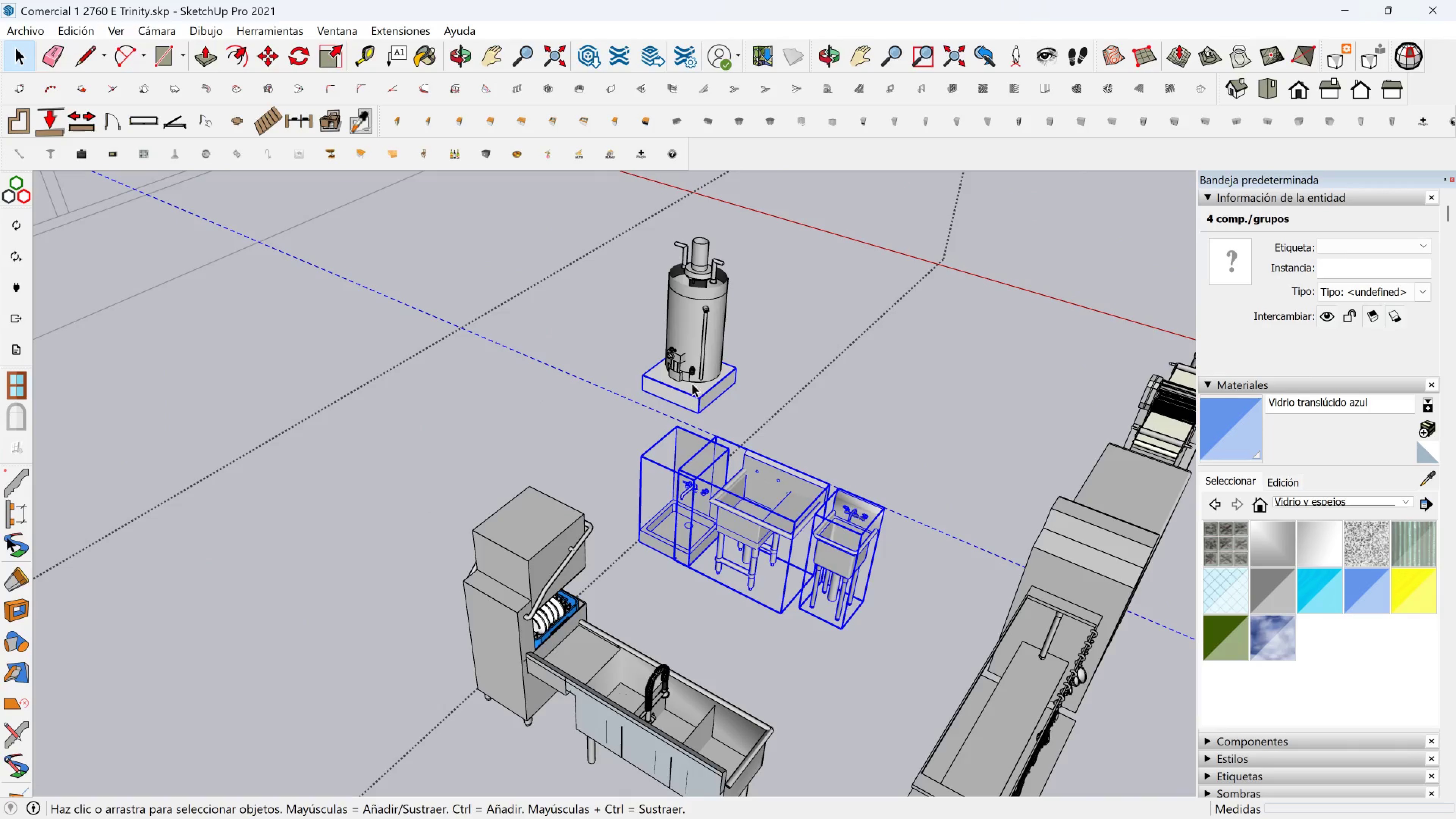 
hold_key(key=ControlLeft, duration=1.53)
left_click([693, 364])
 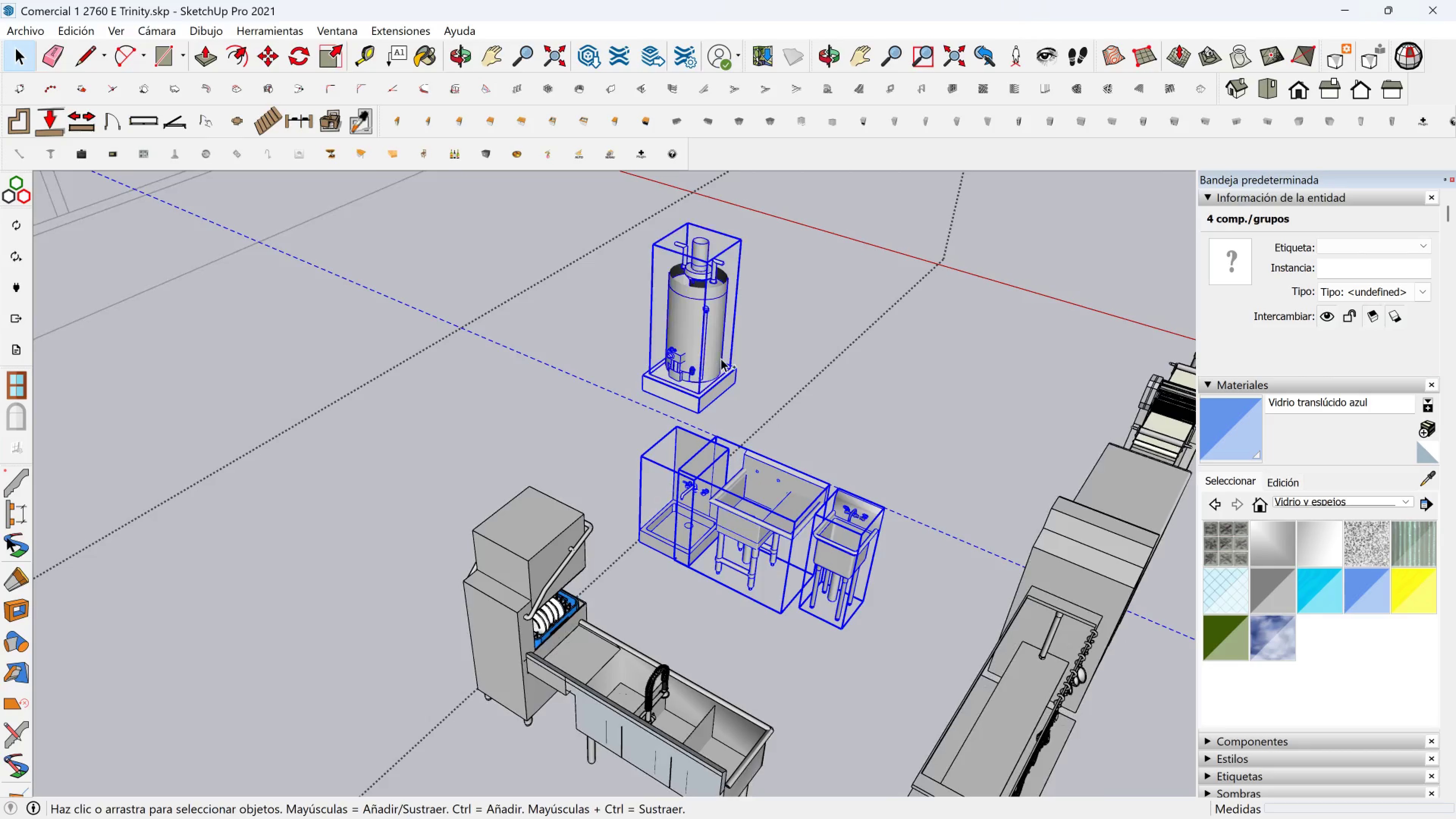 
key(Control+ControlLeft)
 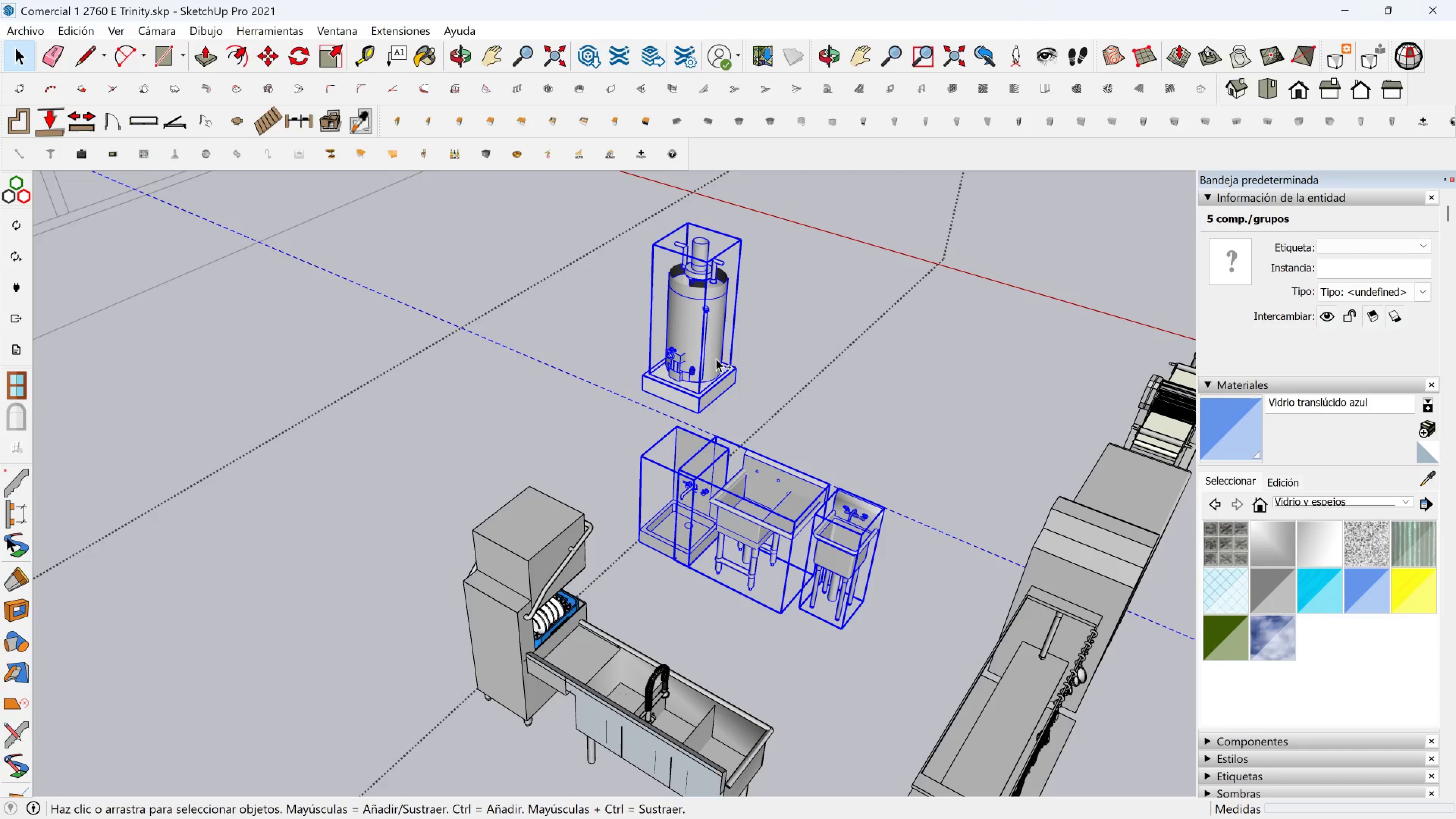 
key(Control+ControlLeft)
 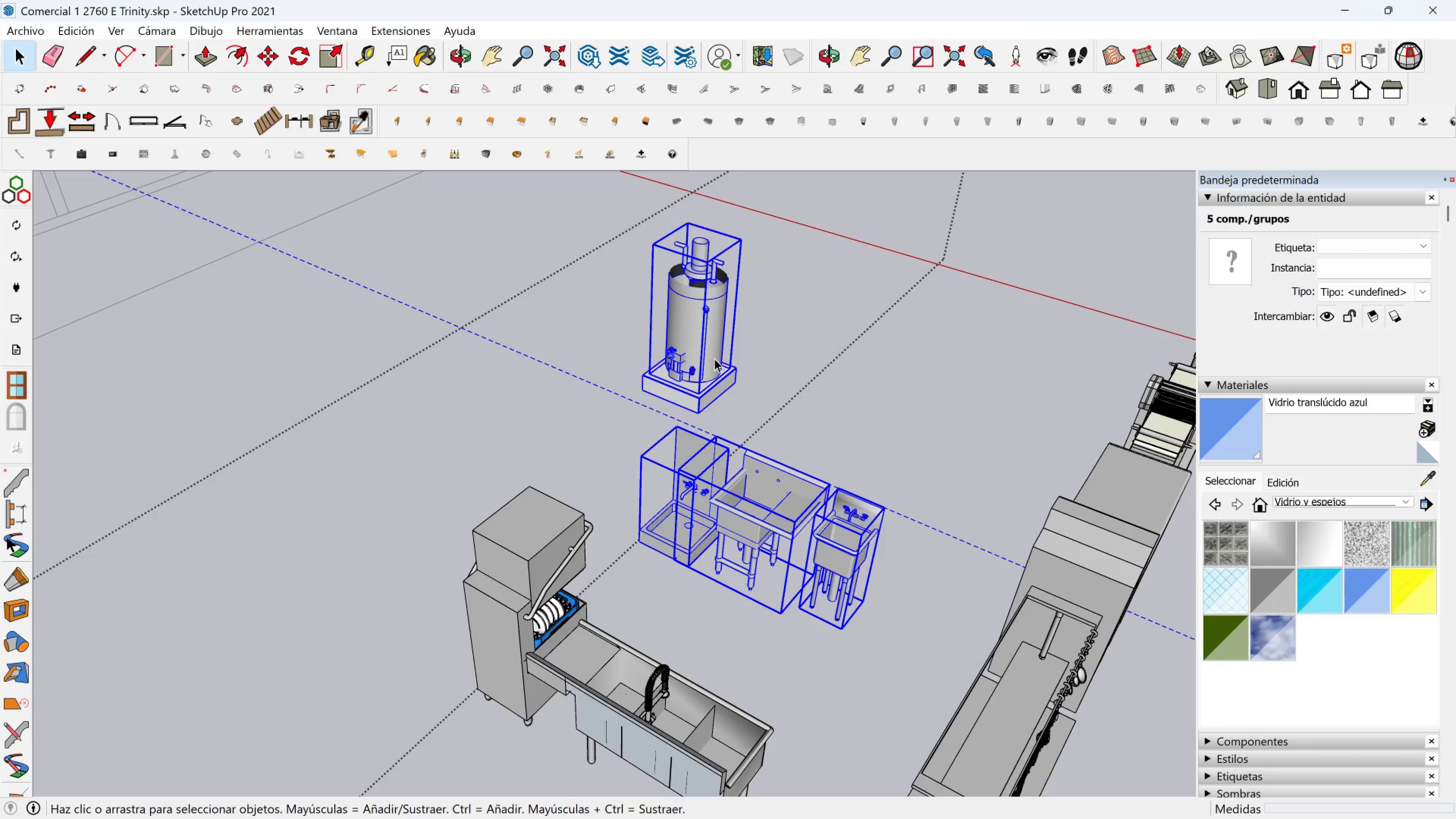 
key(Control+ControlLeft)
 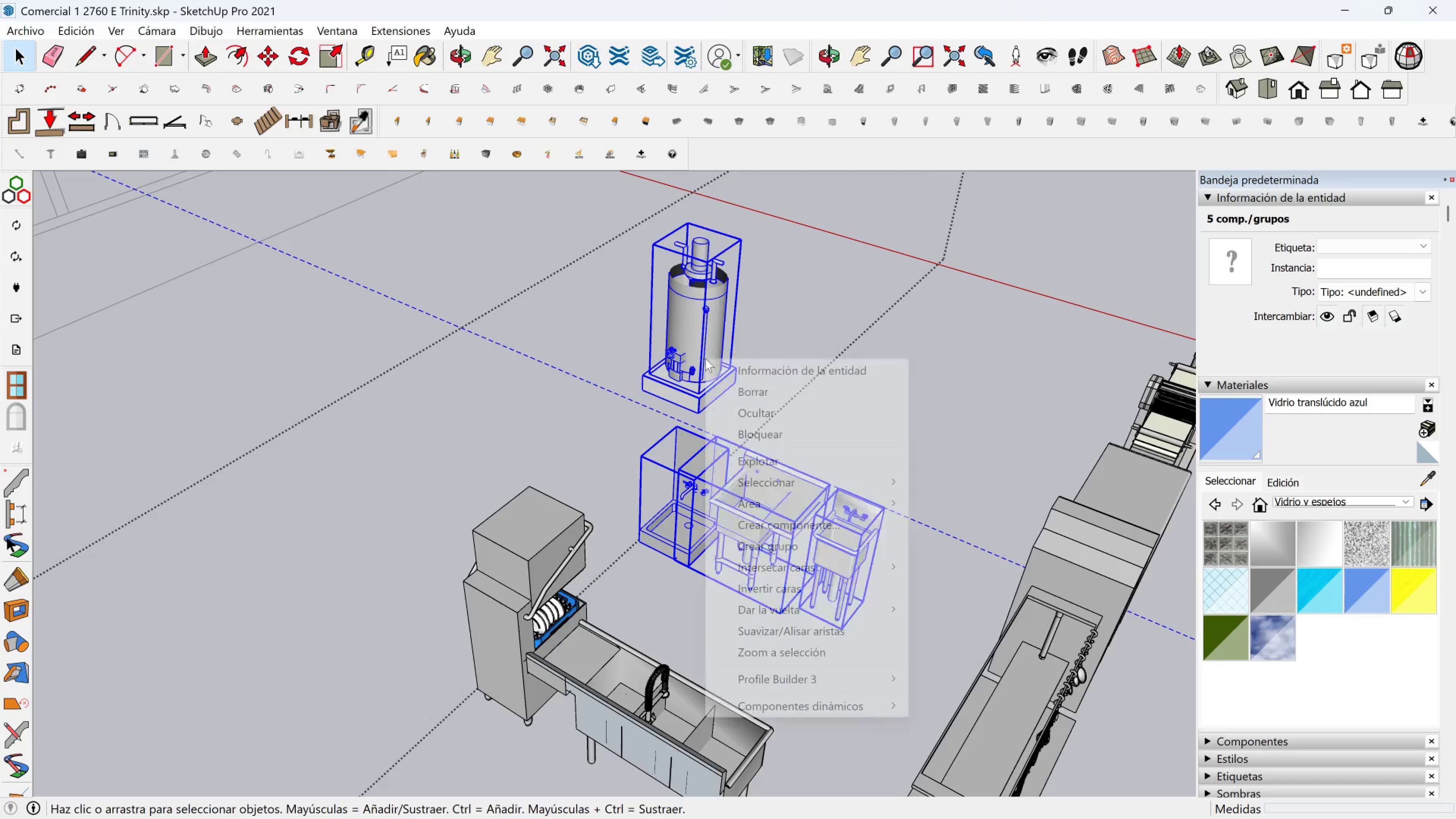 
right_click([705, 358])
 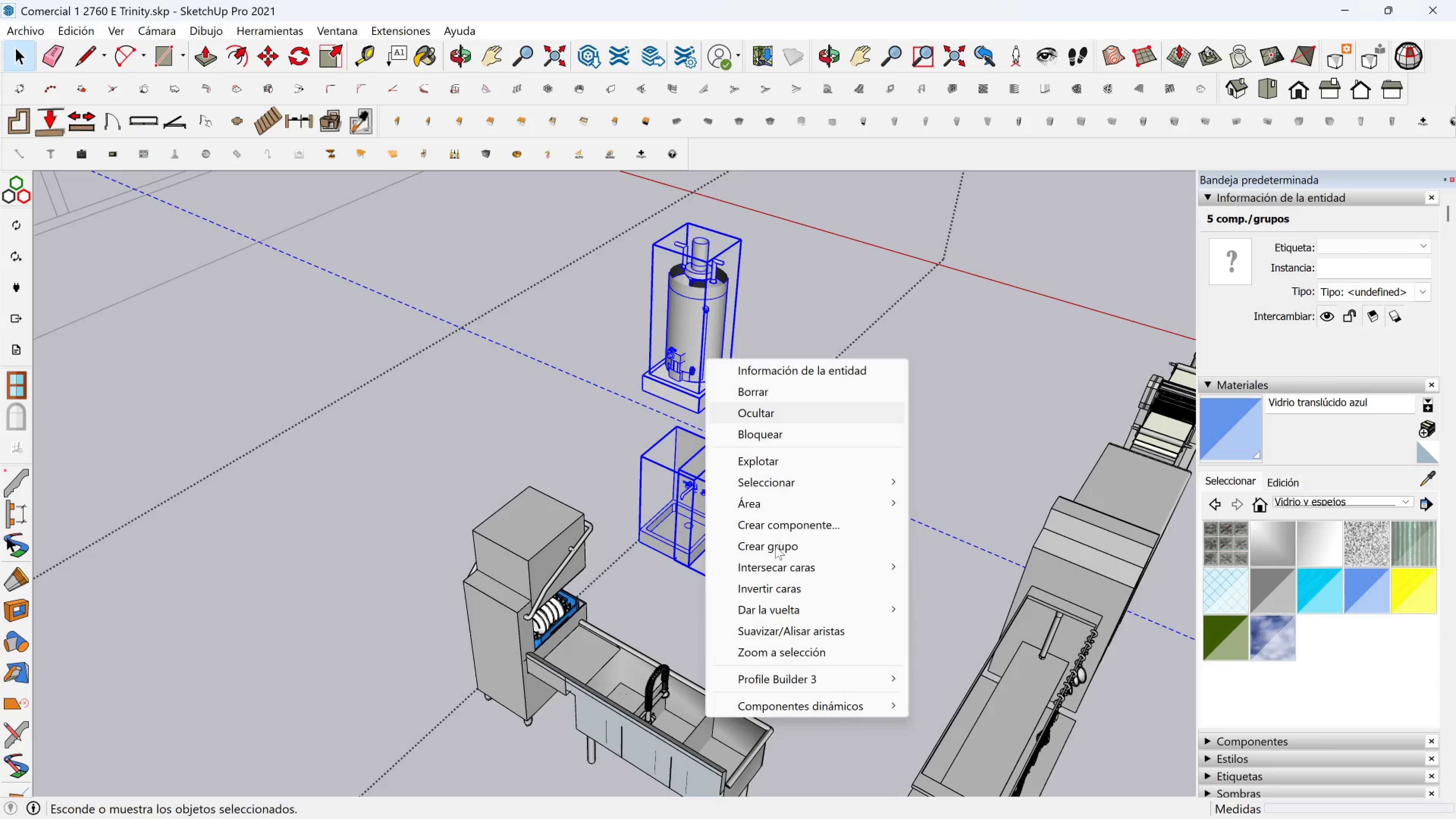 
left_click([775, 546])
 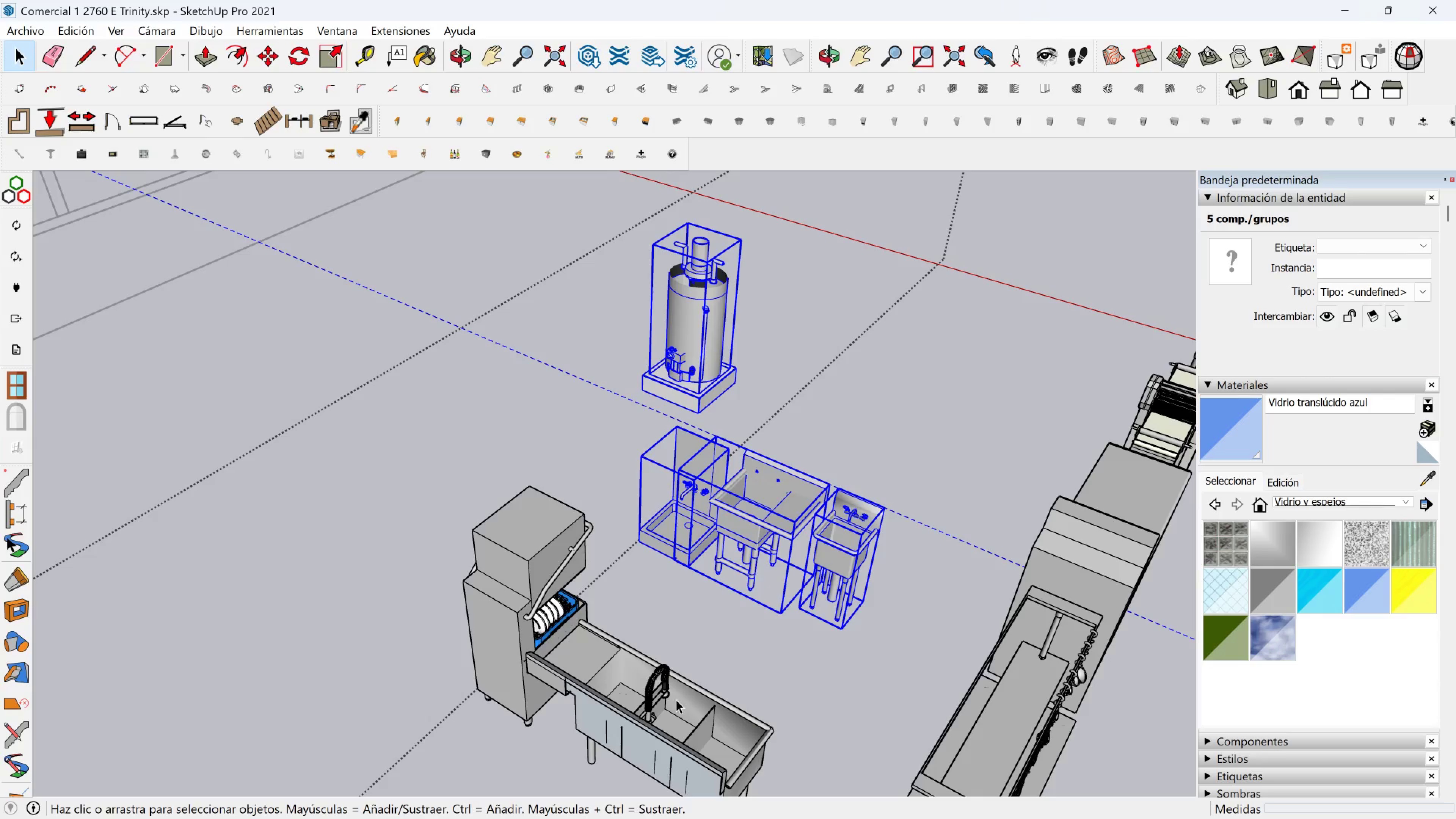 
left_click([675, 707])
 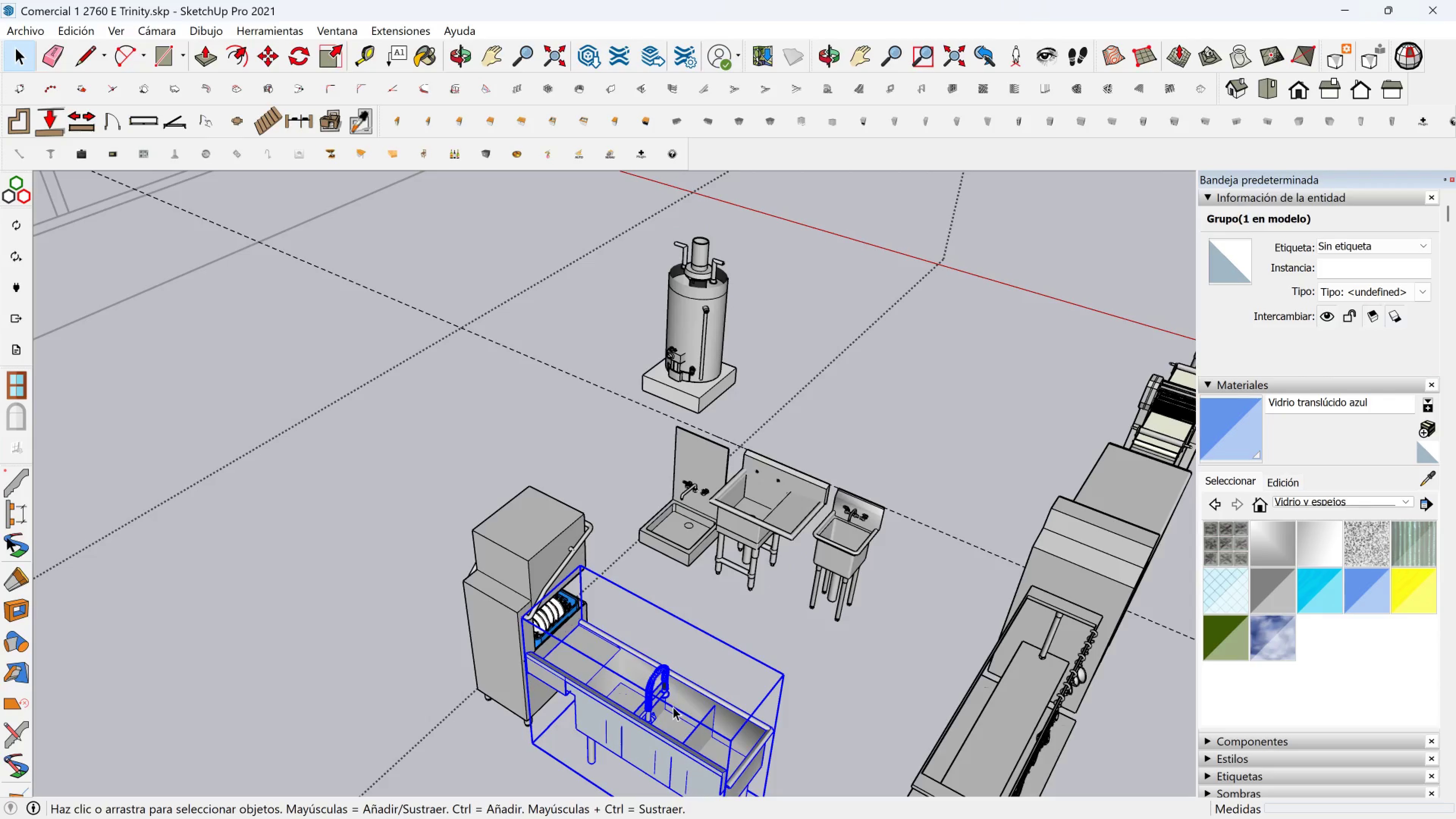 
hold_key(key=ControlLeft, duration=1.17)
left_click([528, 556])
 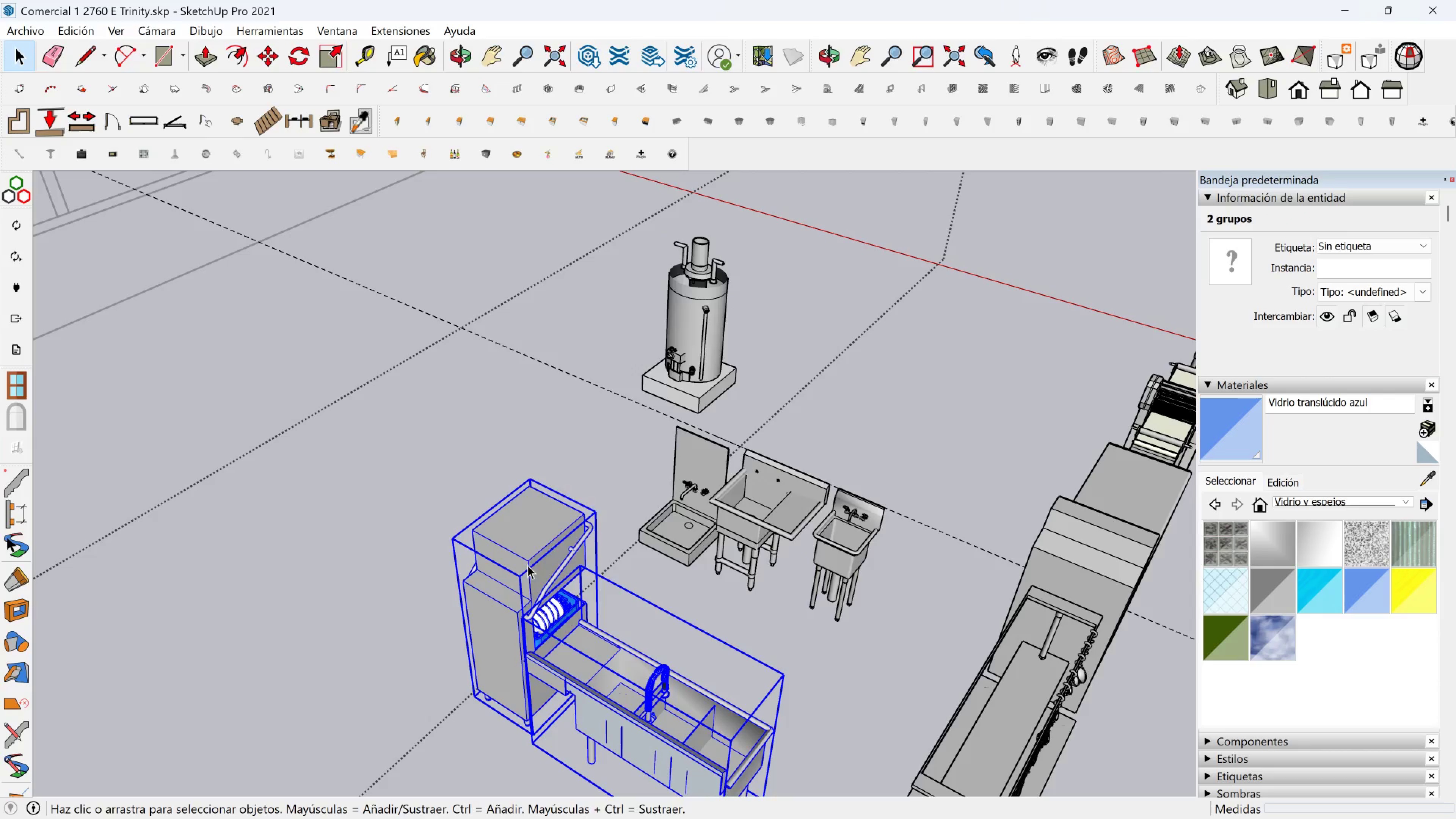 
right_click([527, 565])
 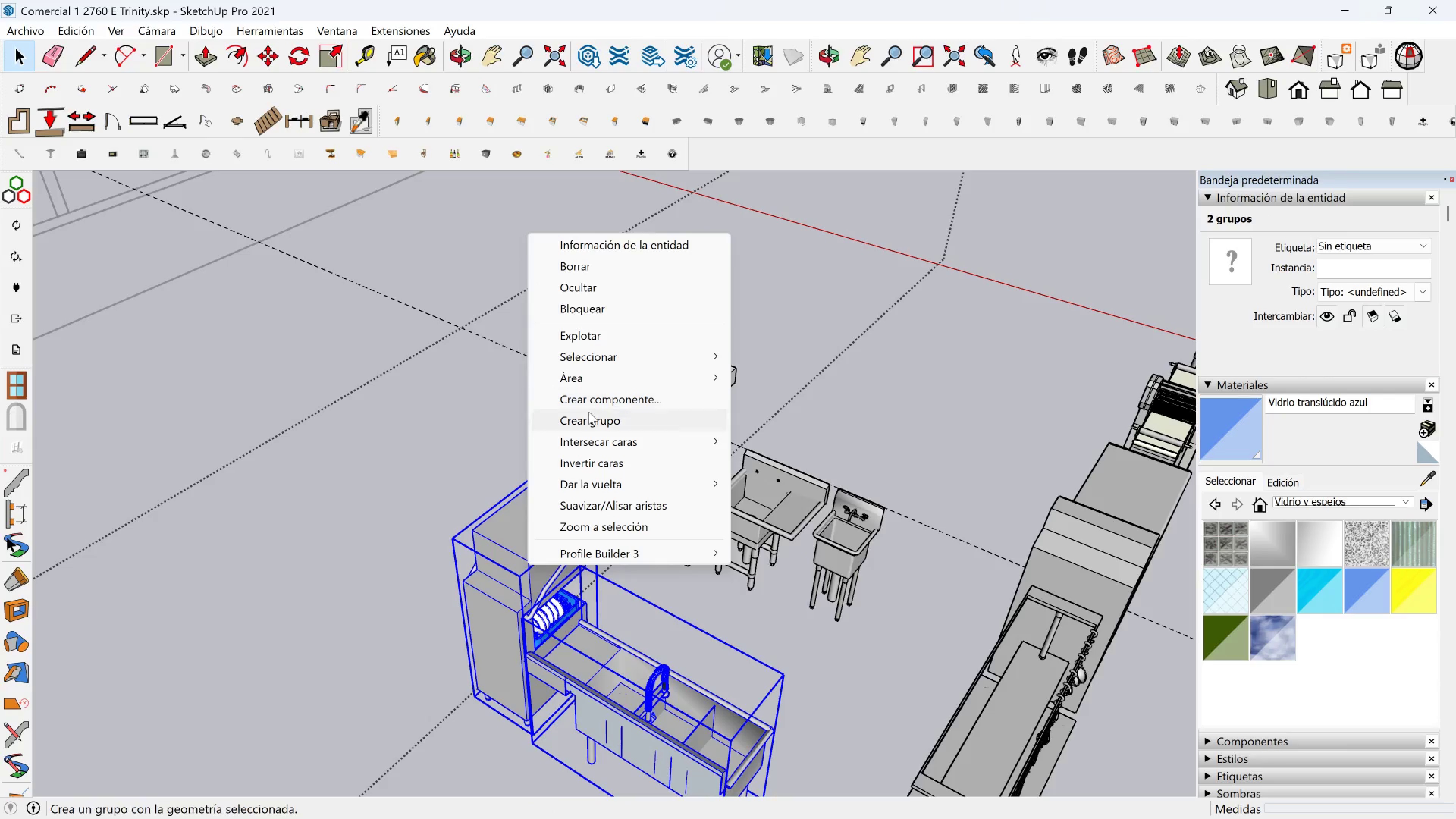 
left_click([586, 419])
 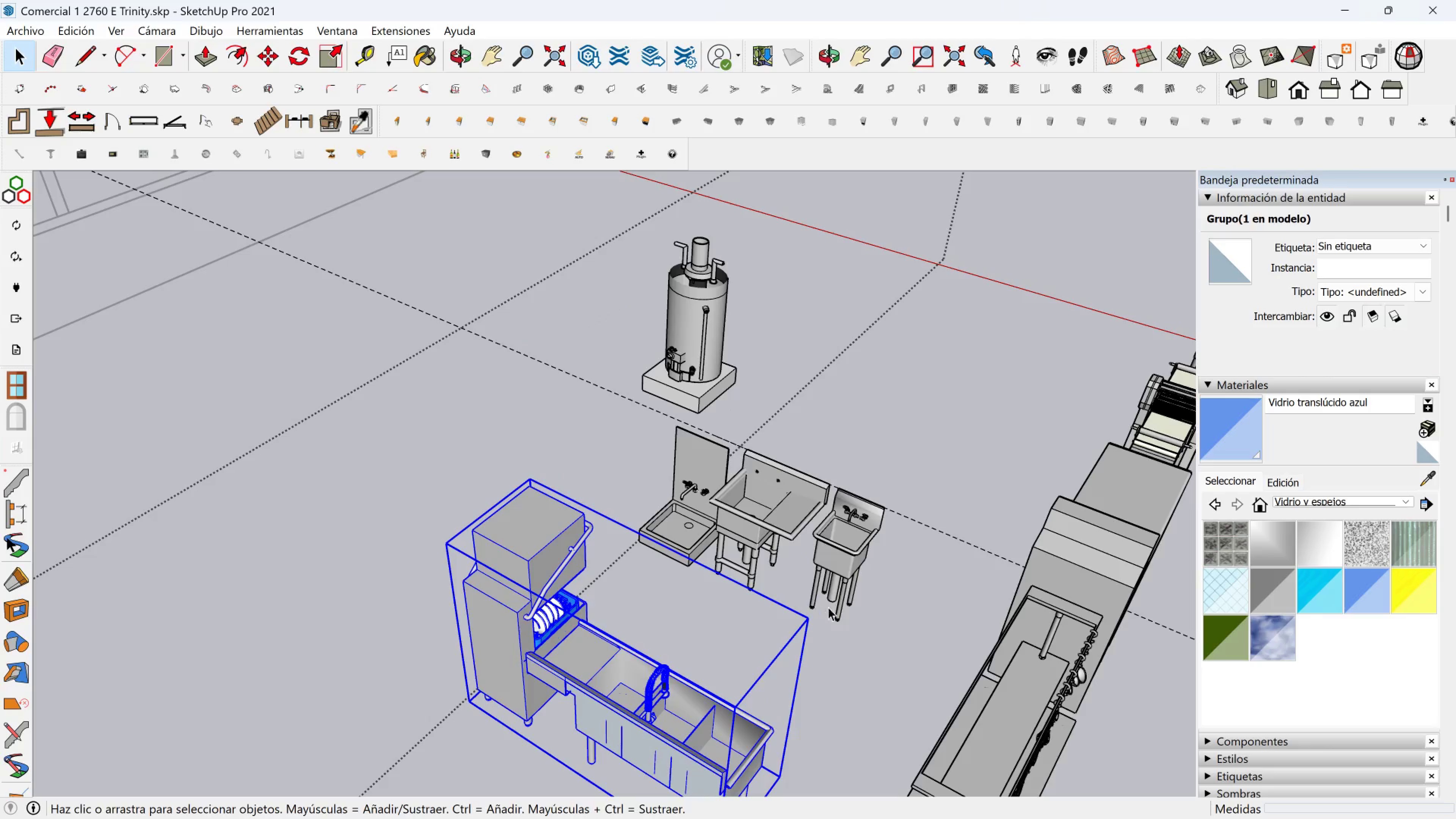 
hold_key(key=ShiftLeft, duration=0.67)
 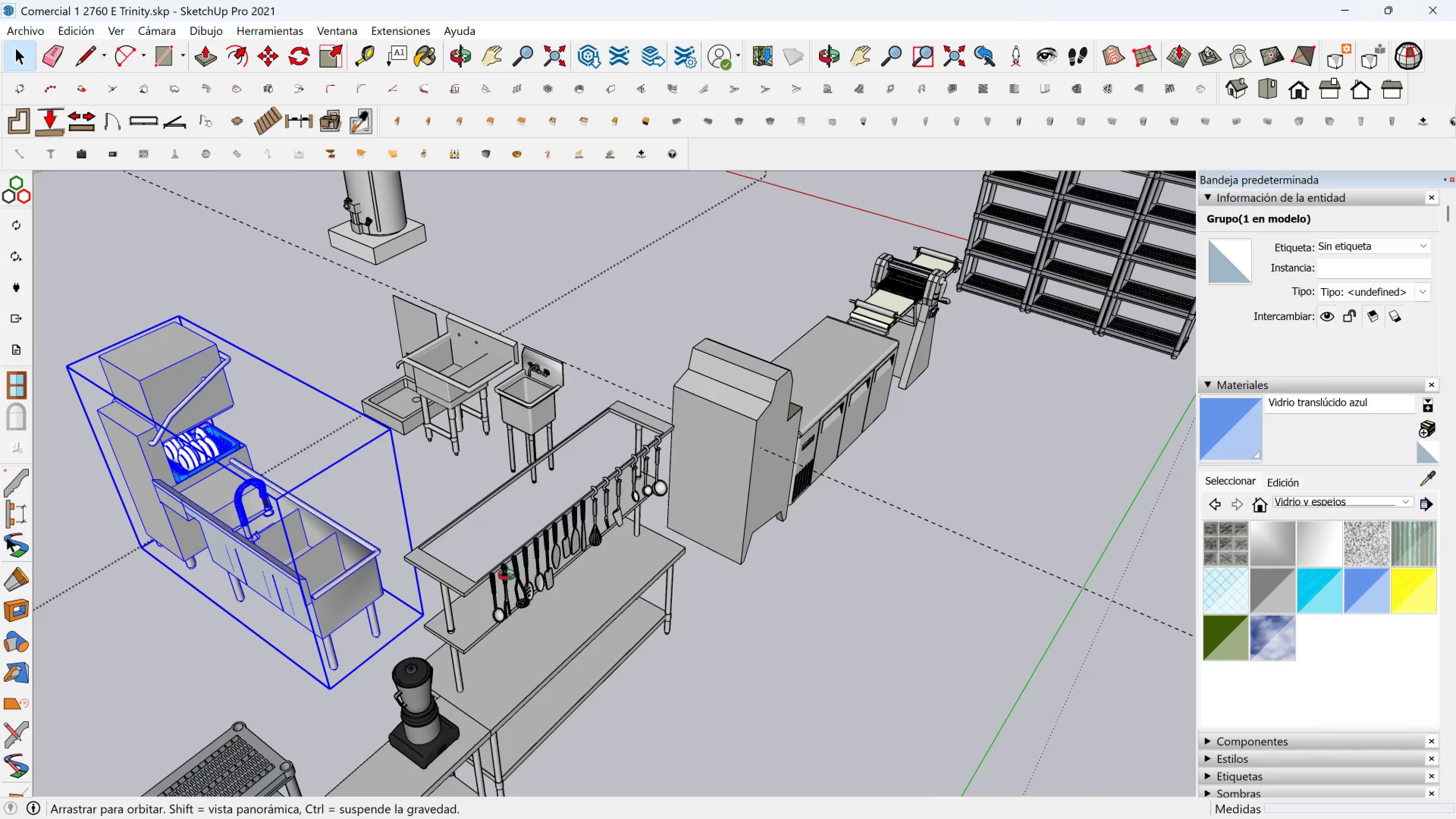 
scroll: coordinate [811, 491], scroll_direction: down, amount: 3.0
 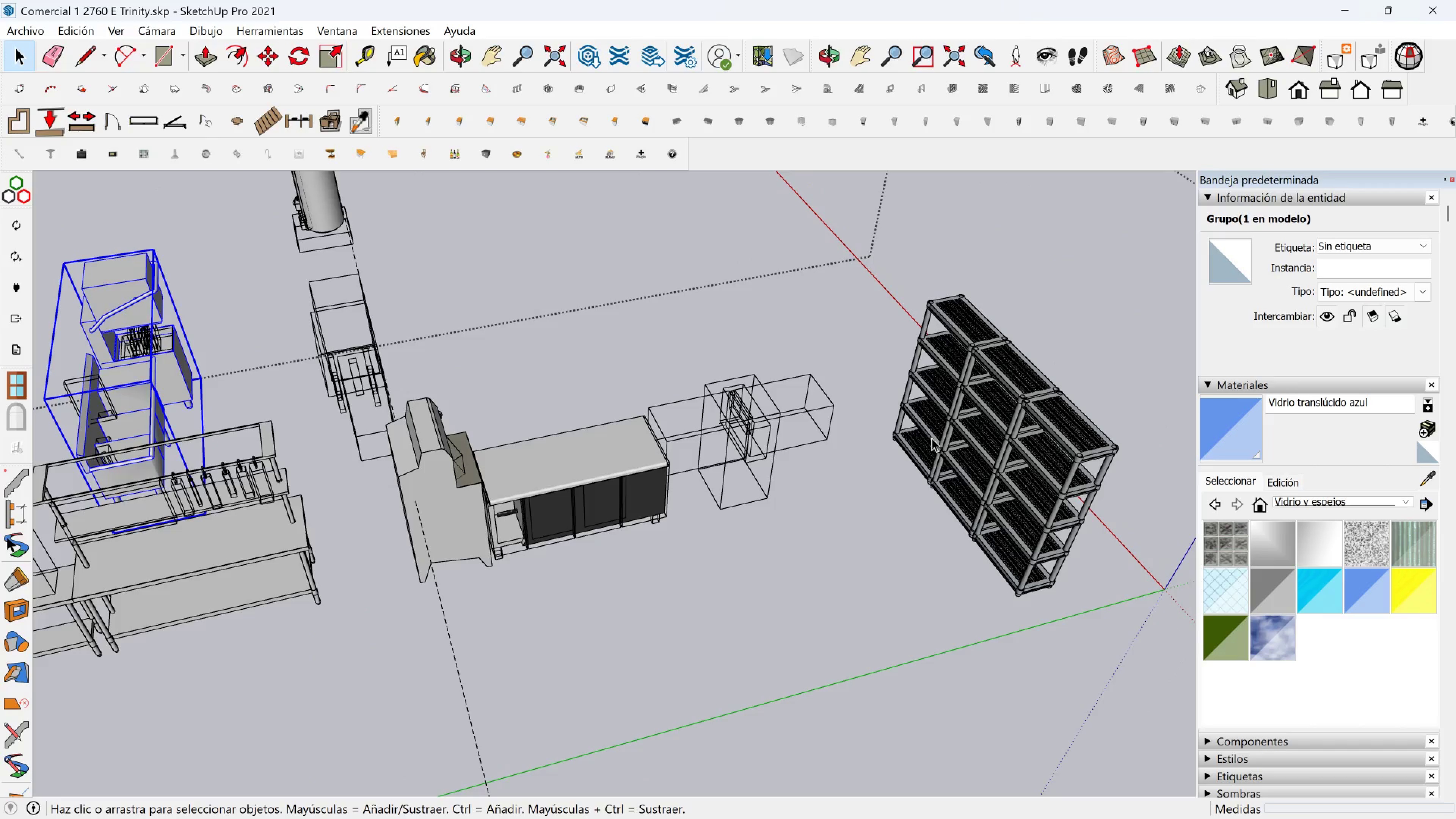 
left_click([932, 438])
 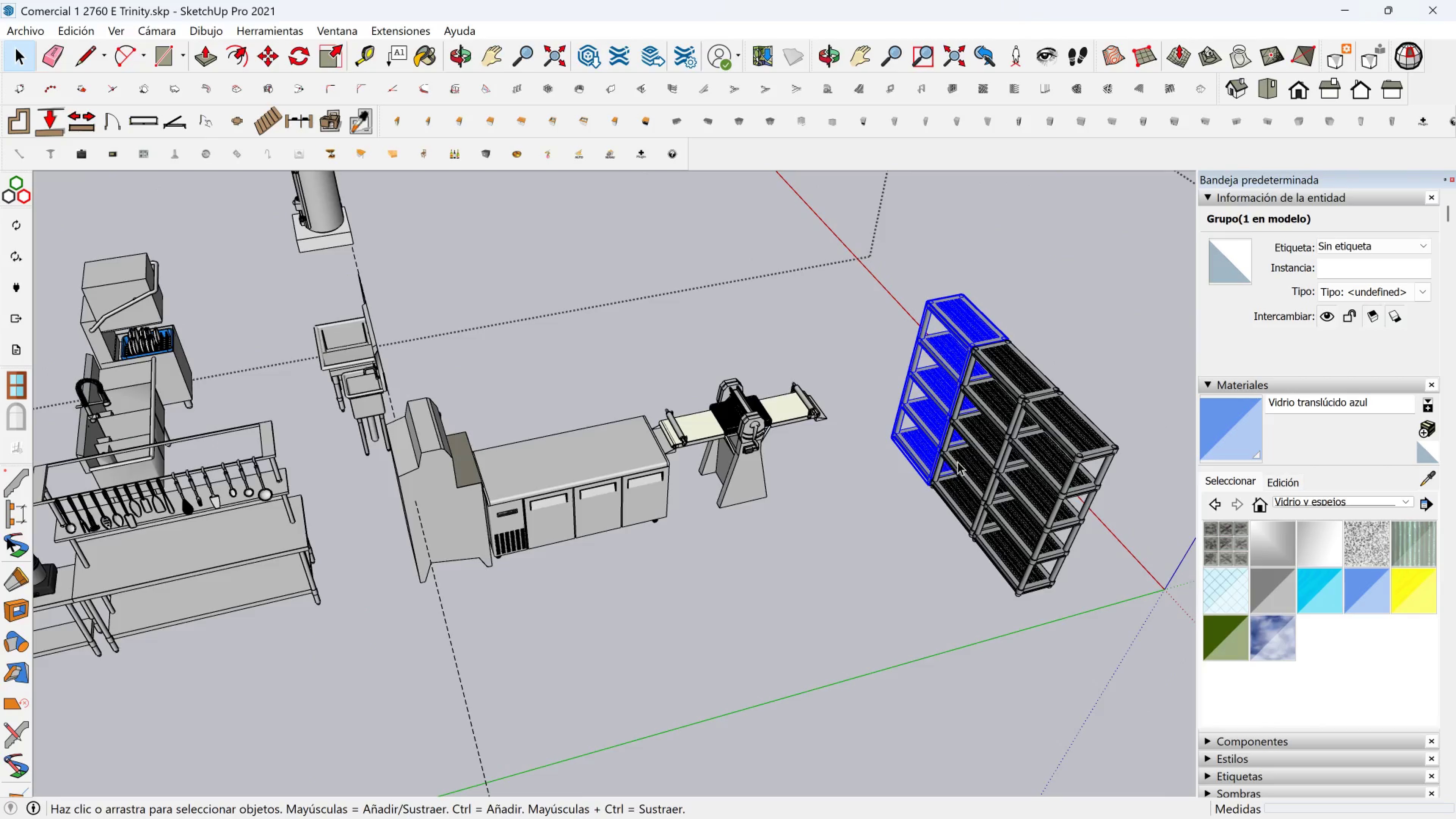 
hold_key(key=ControlLeft, duration=1.03)
left_click([963, 466])
 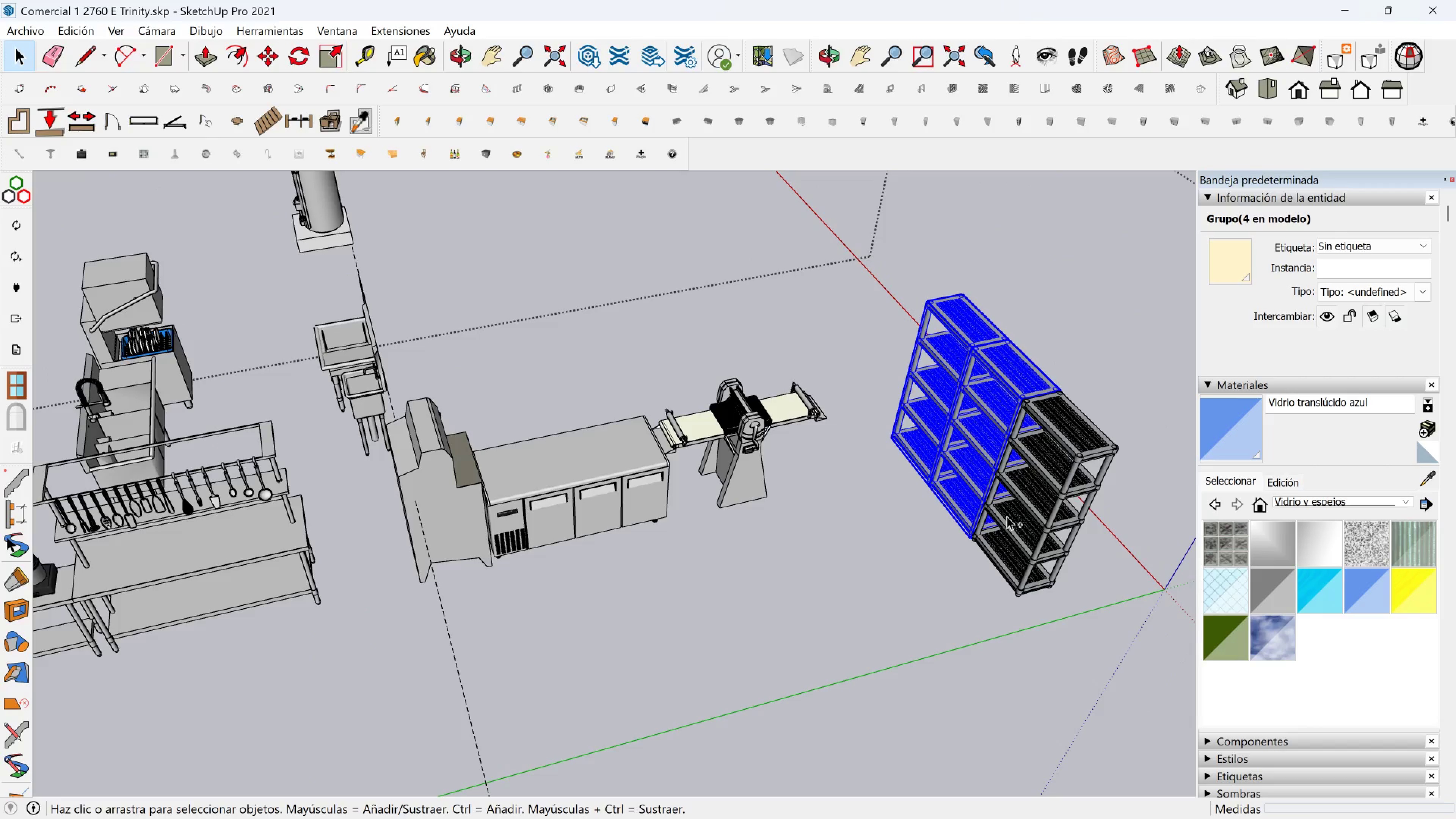 
left_click([1007, 516])
 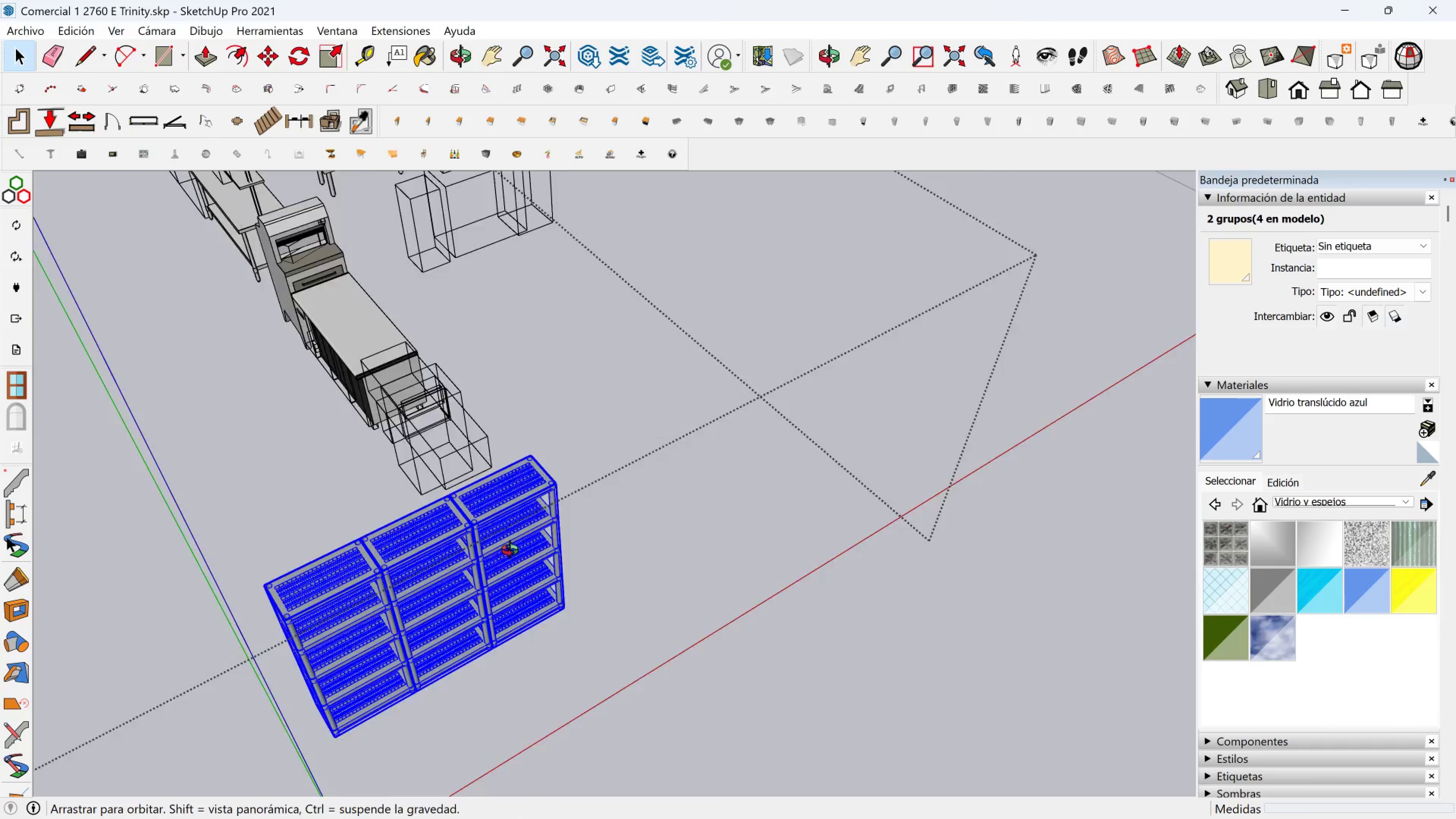 
hold_key(key=ShiftLeft, duration=0.48)
 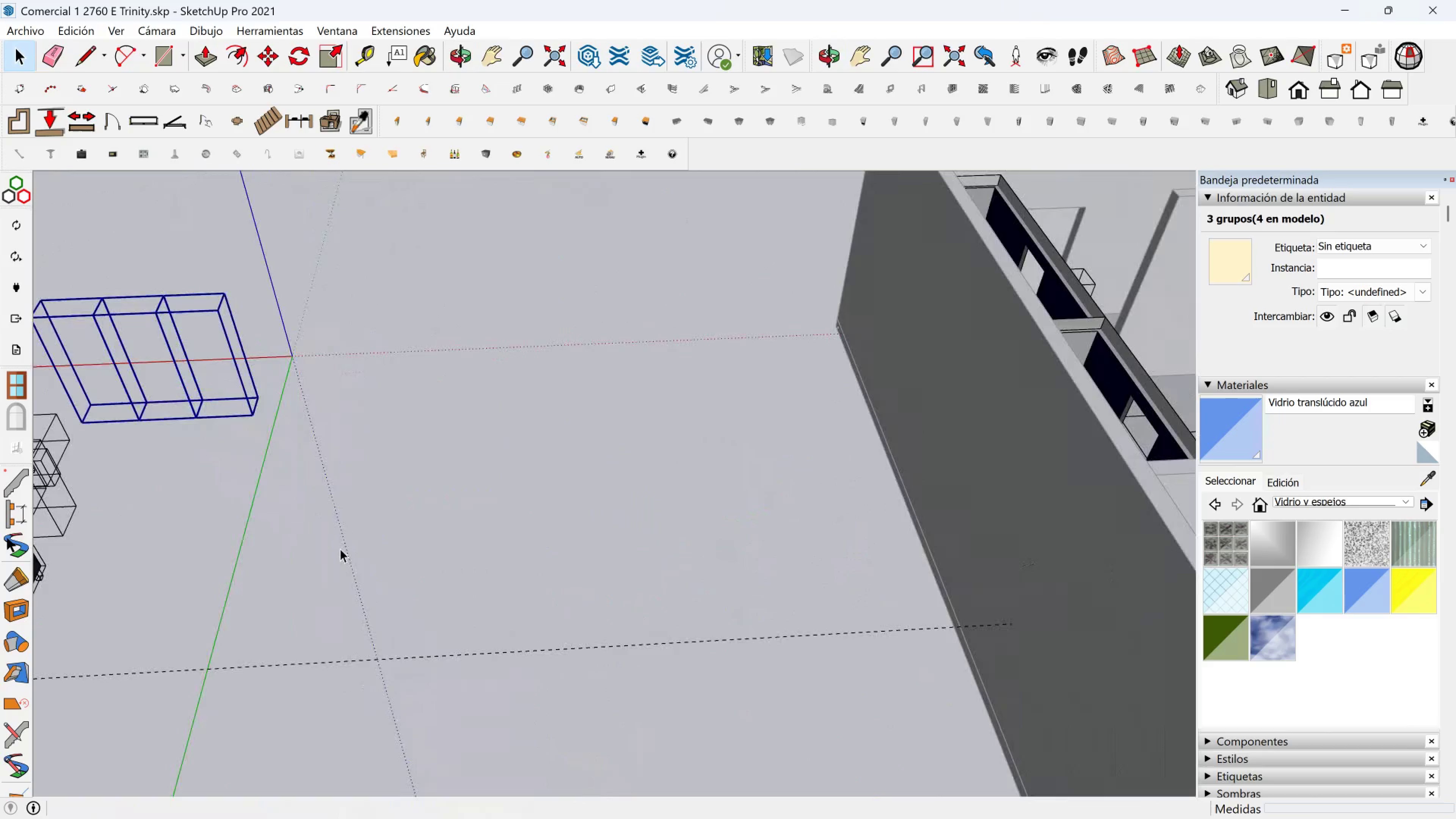 
key(M)
 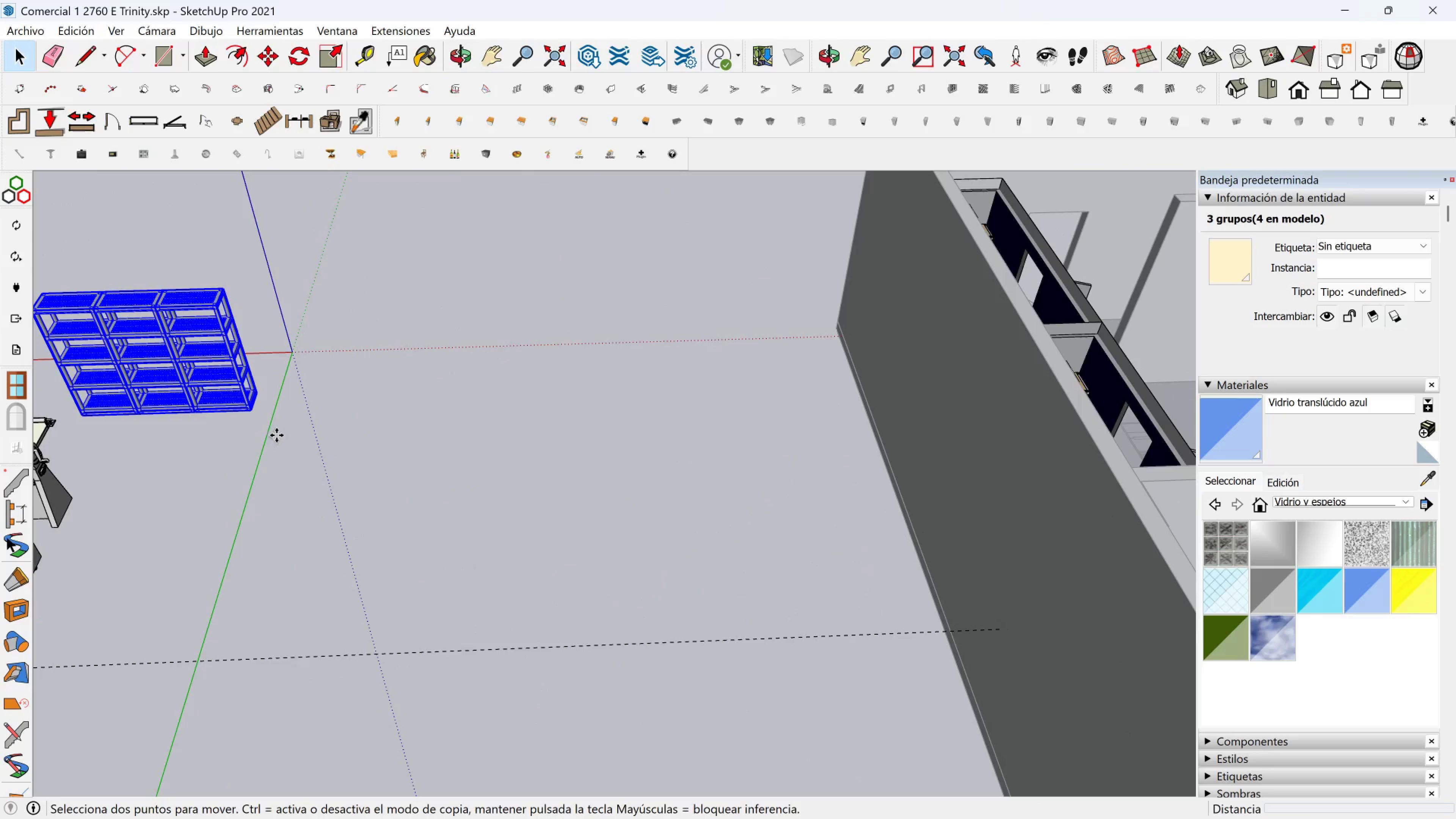 
key(Shift+ShiftLeft)
 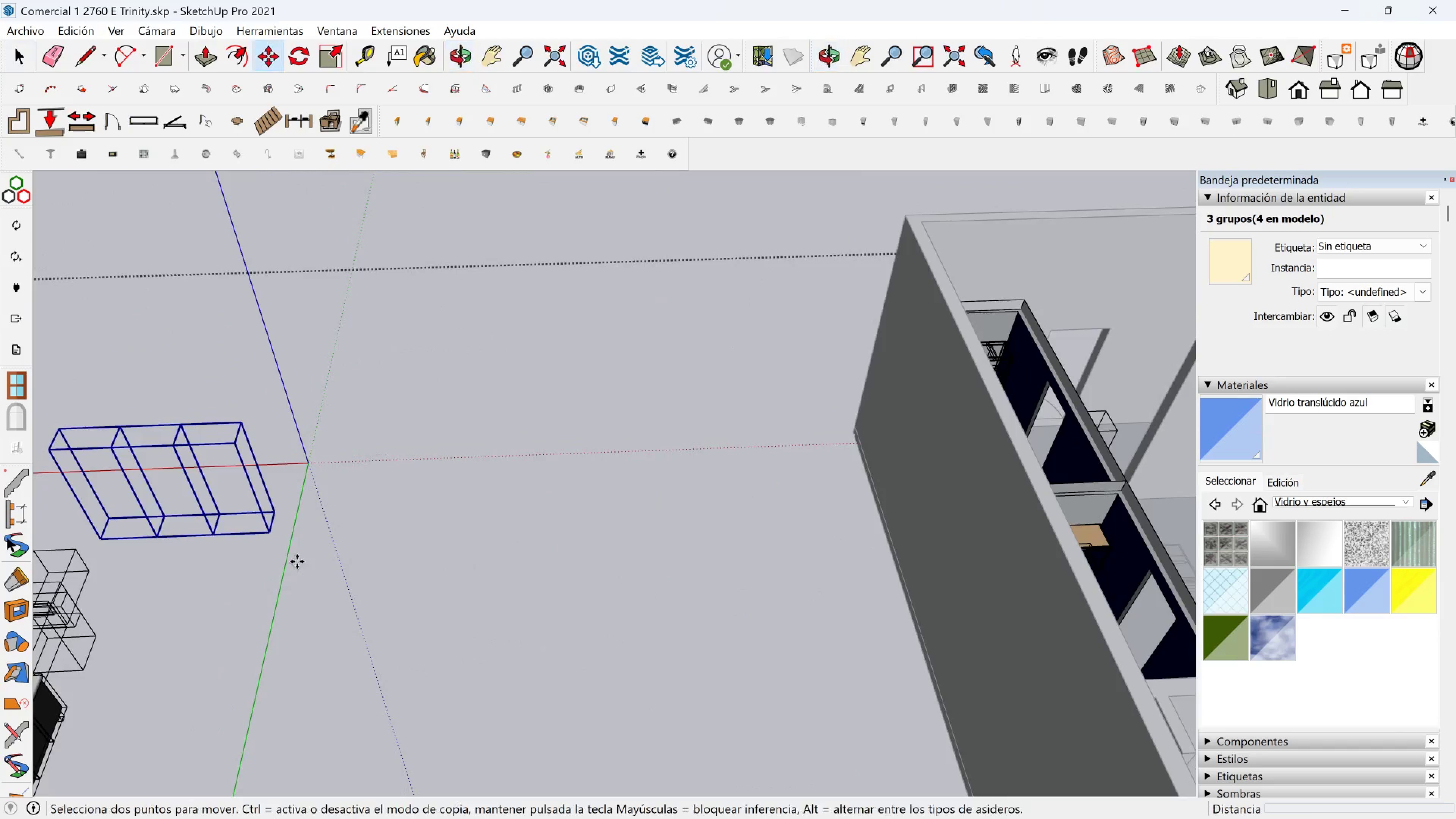 
scroll: coordinate [277, 460], scroll_direction: up, amount: 3.0
 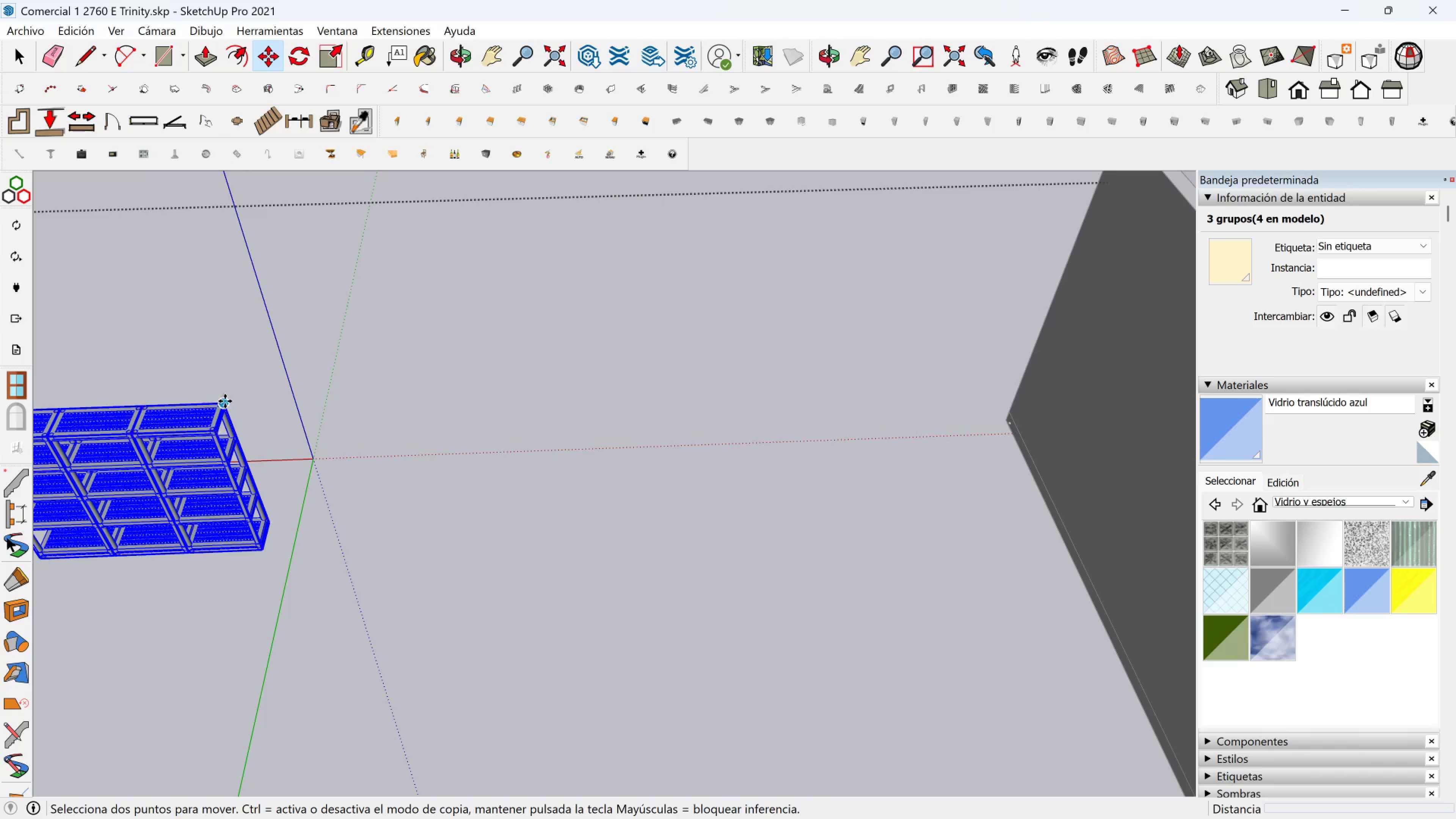 
left_click([225, 401])
 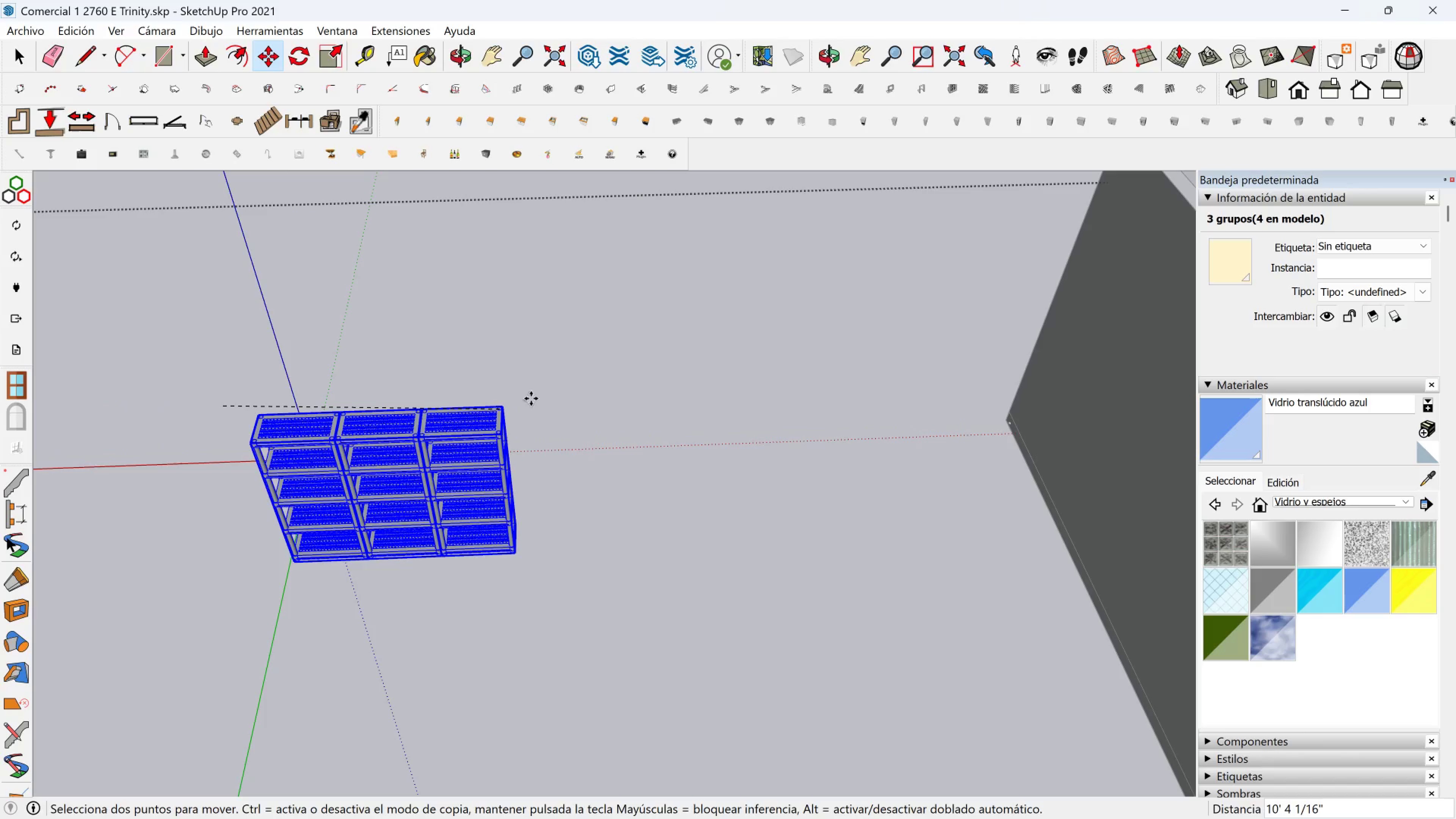 
hold_key(key=ShiftLeft, duration=1.5)
scroll: coordinate [600, 400], scroll_direction: down, amount: 2.0
 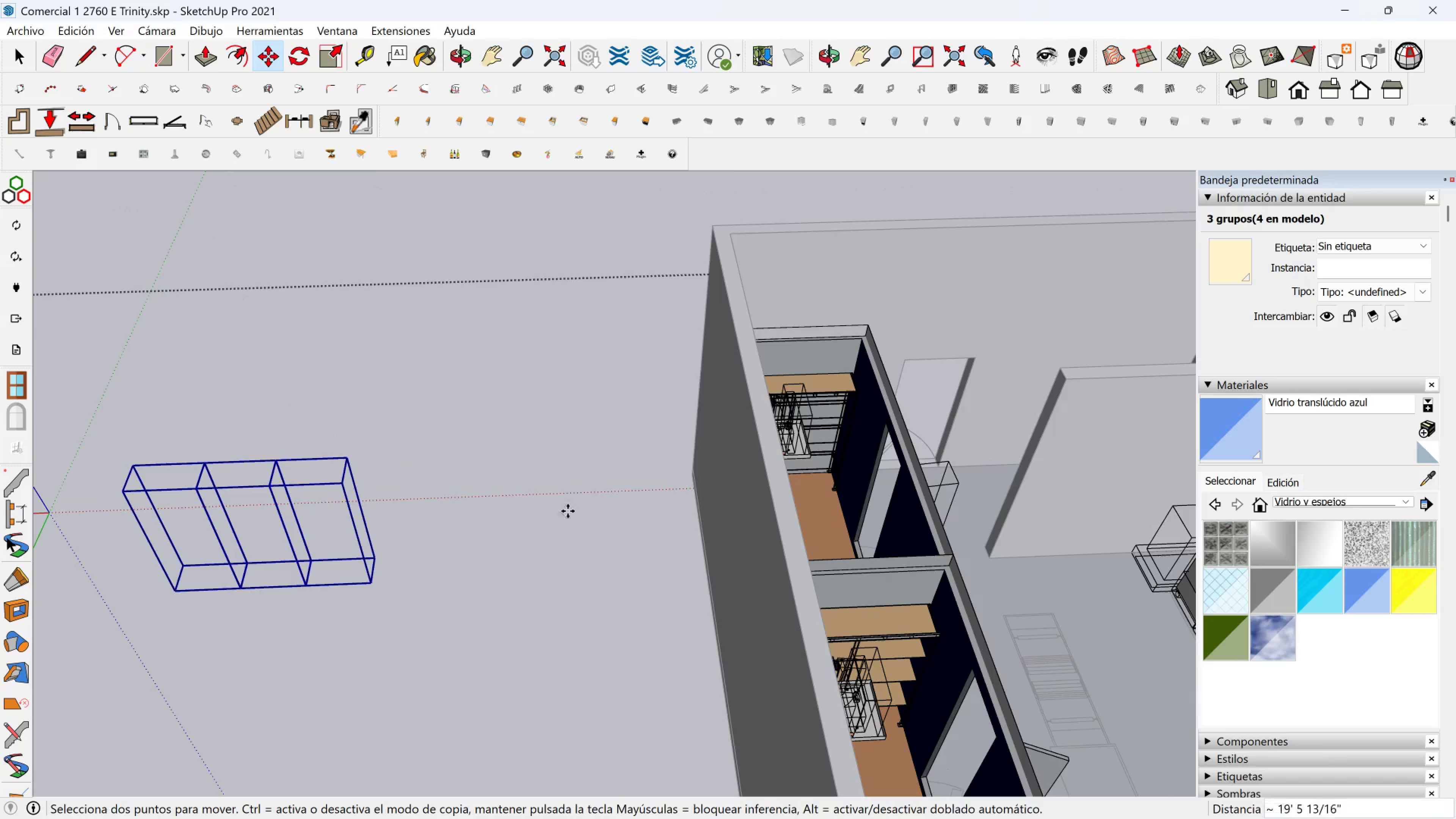 
hold_key(key=ShiftLeft, duration=1.53)
 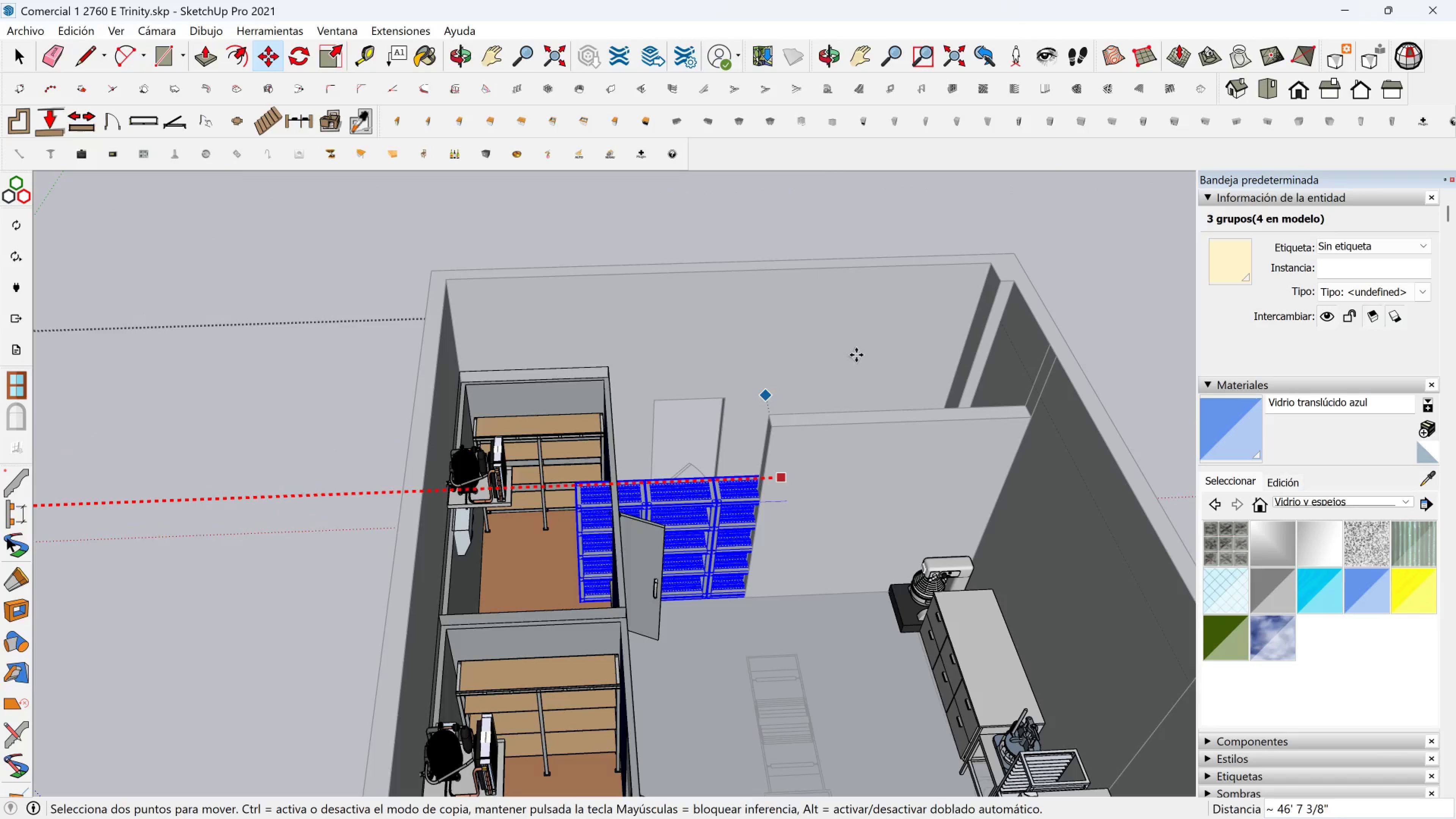 
hold_key(key=ShiftLeft, duration=1.53)
 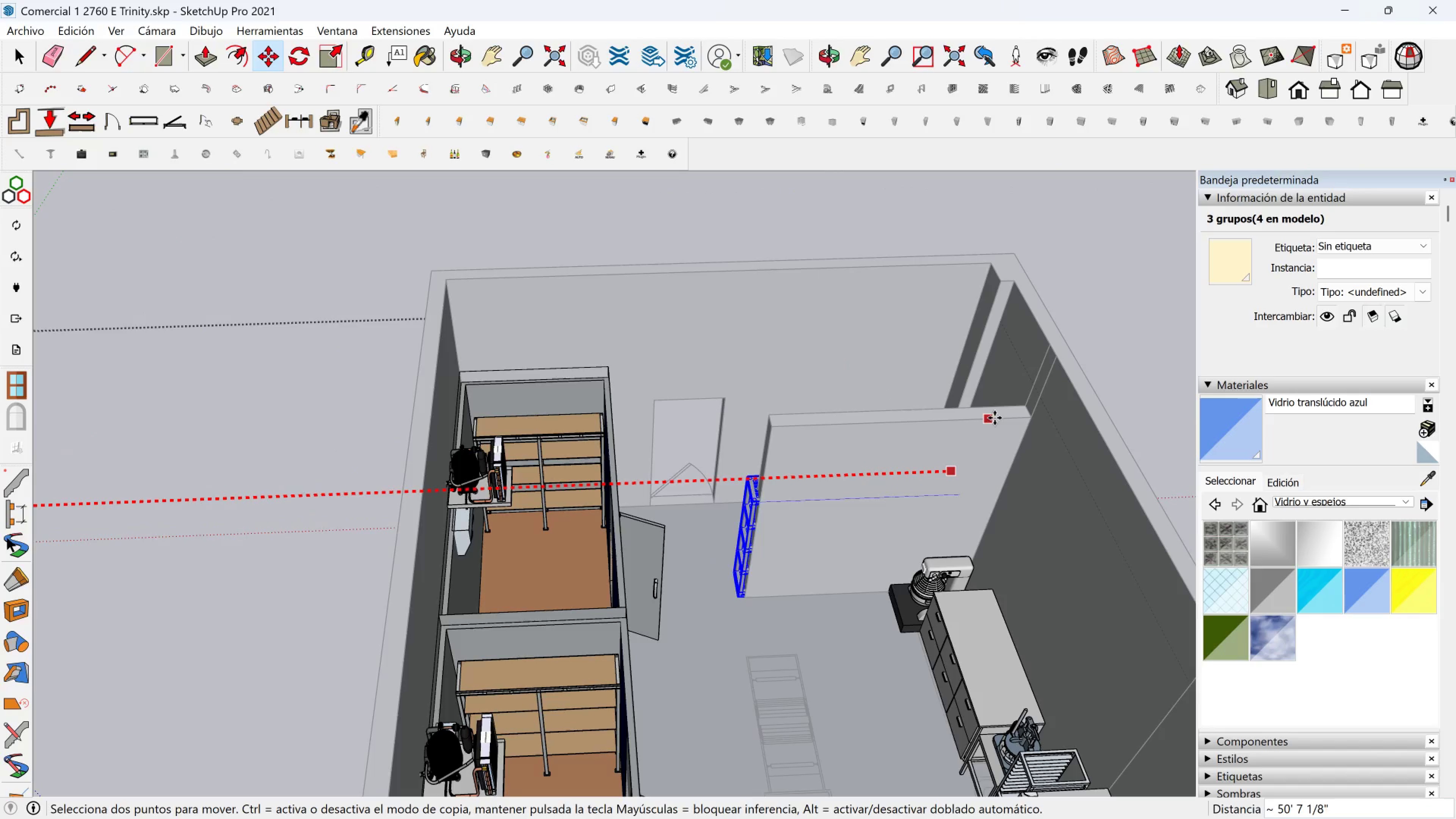 
hold_key(key=ShiftLeft, duration=1.53)
 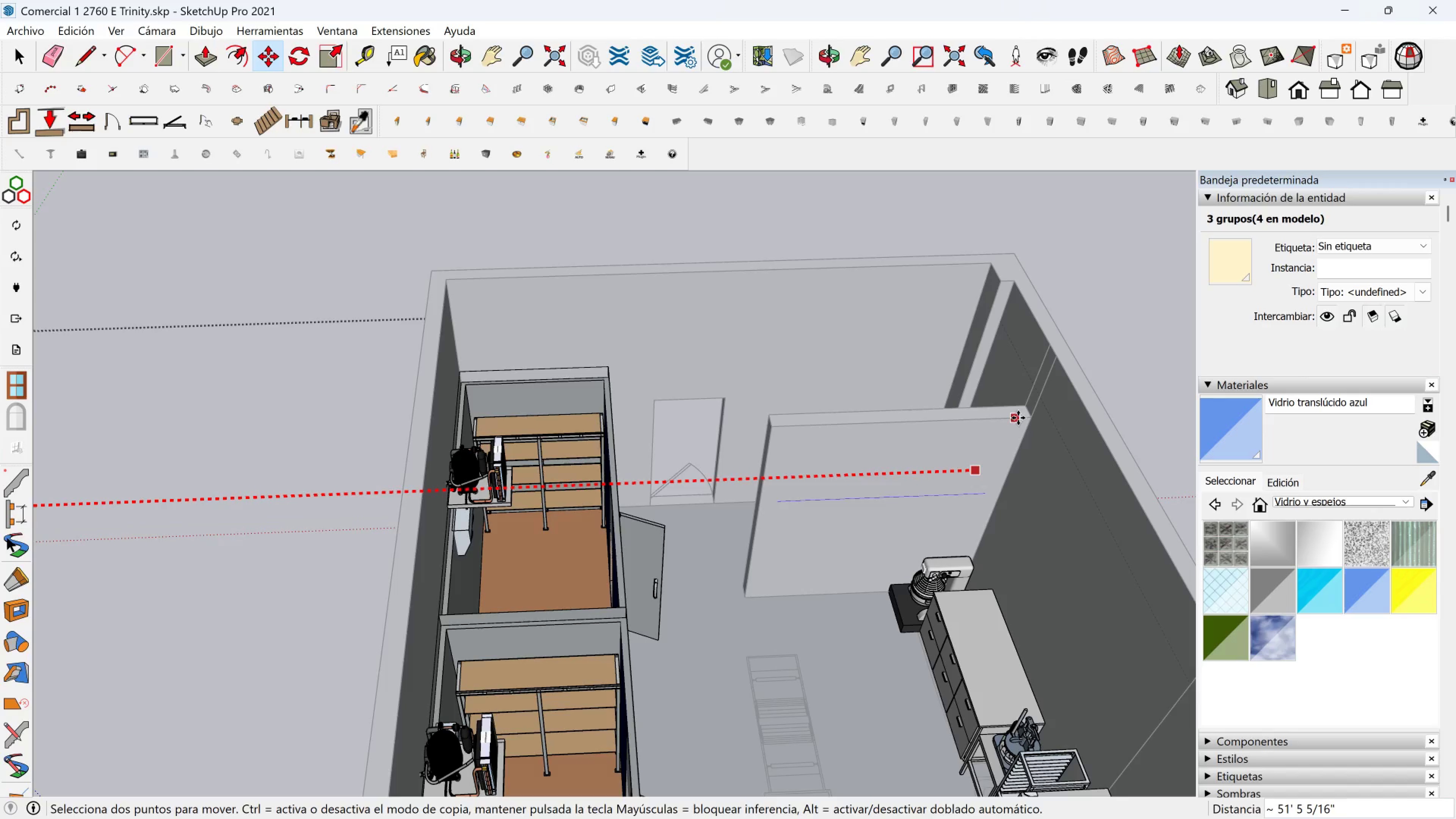 
hold_key(key=ShiftLeft, duration=1.53)
 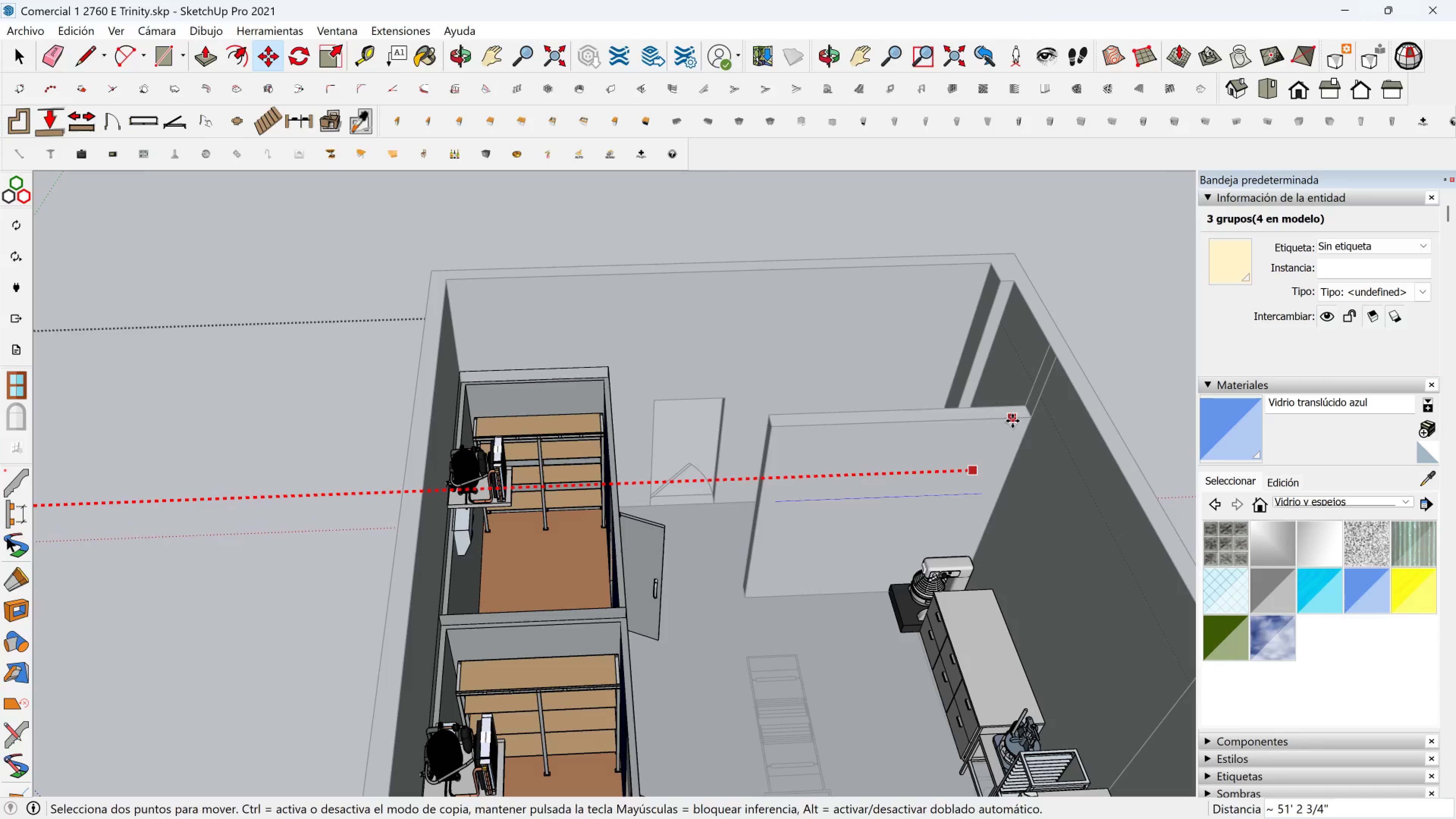 
hold_key(key=ShiftLeft, duration=1.01)
left_click([1012, 421])
 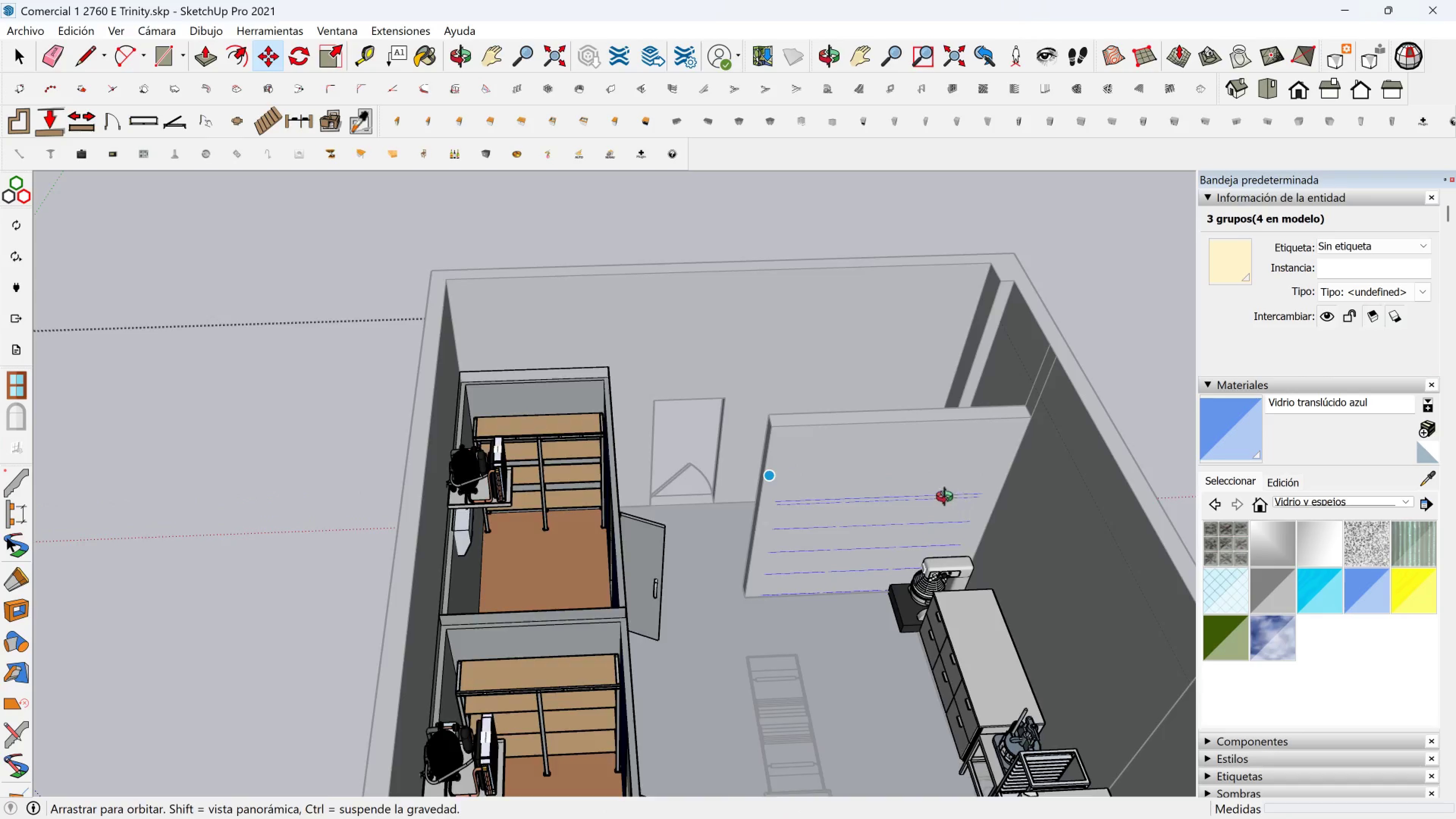 
scroll: coordinate [715, 362], scroll_direction: up, amount: 20.0
 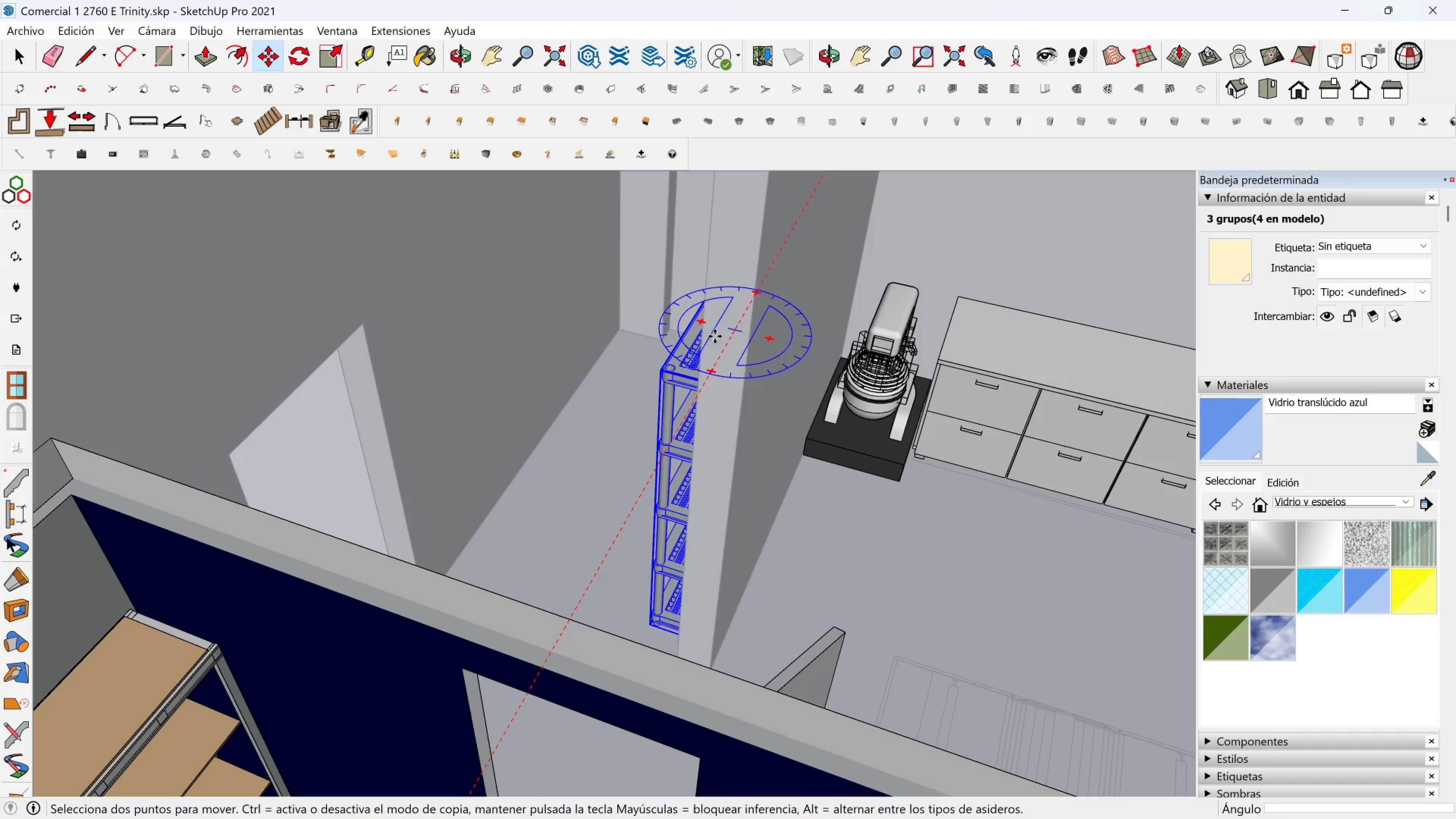 
hold_key(key=ShiftLeft, duration=0.42)
 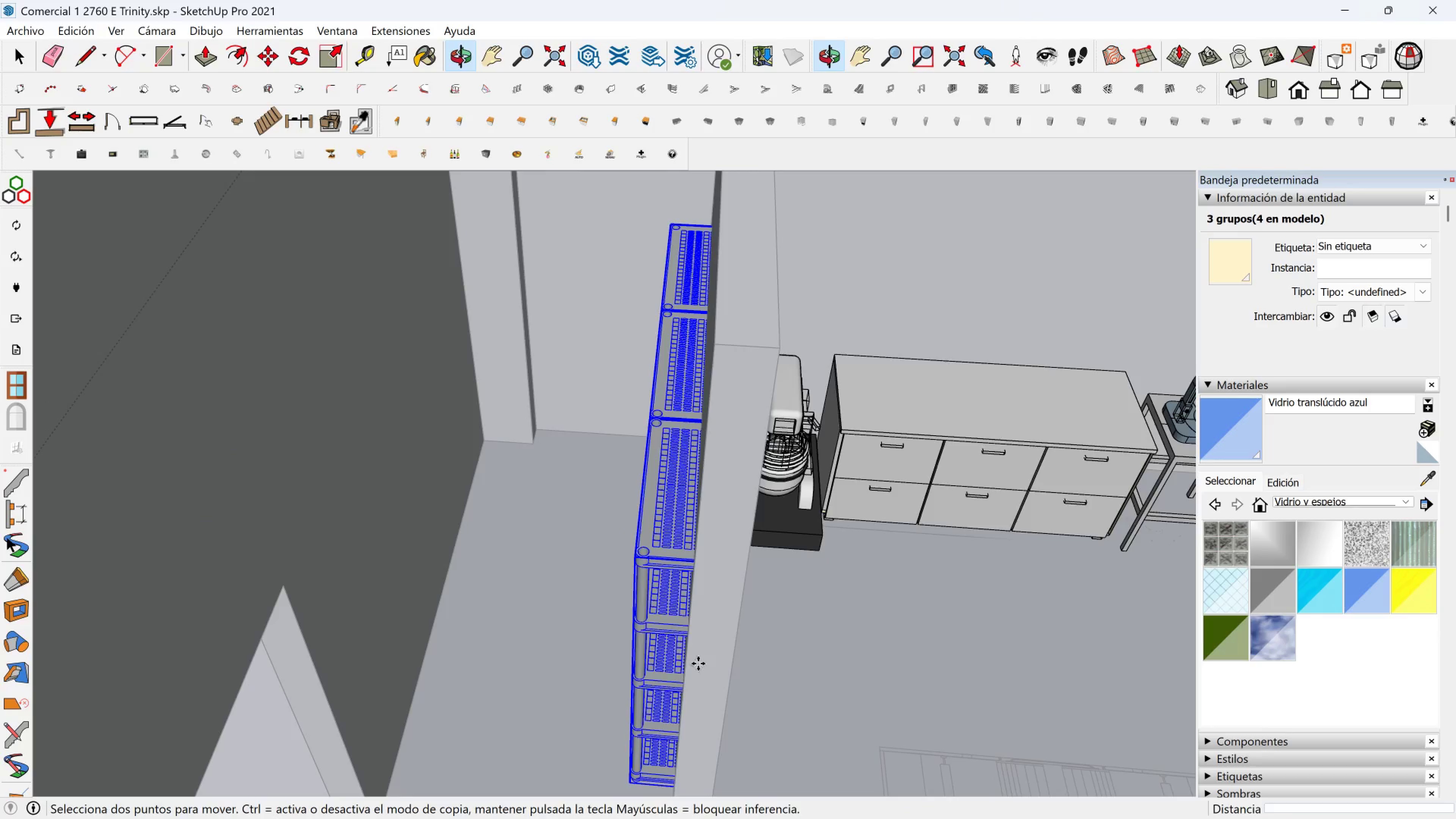 
hold_key(key=ShiftLeft, duration=0.57)
 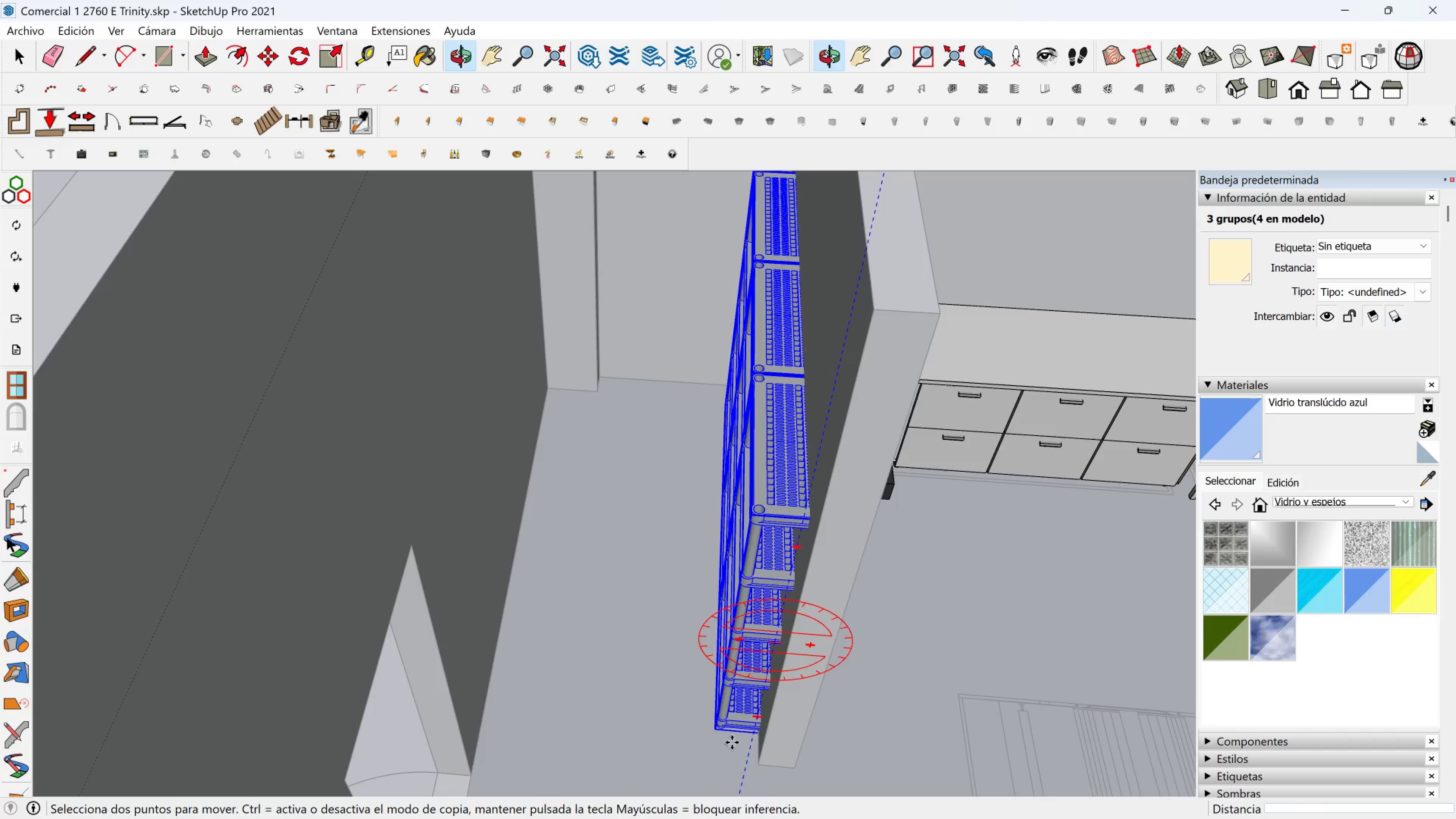 
left_click([731, 742])
 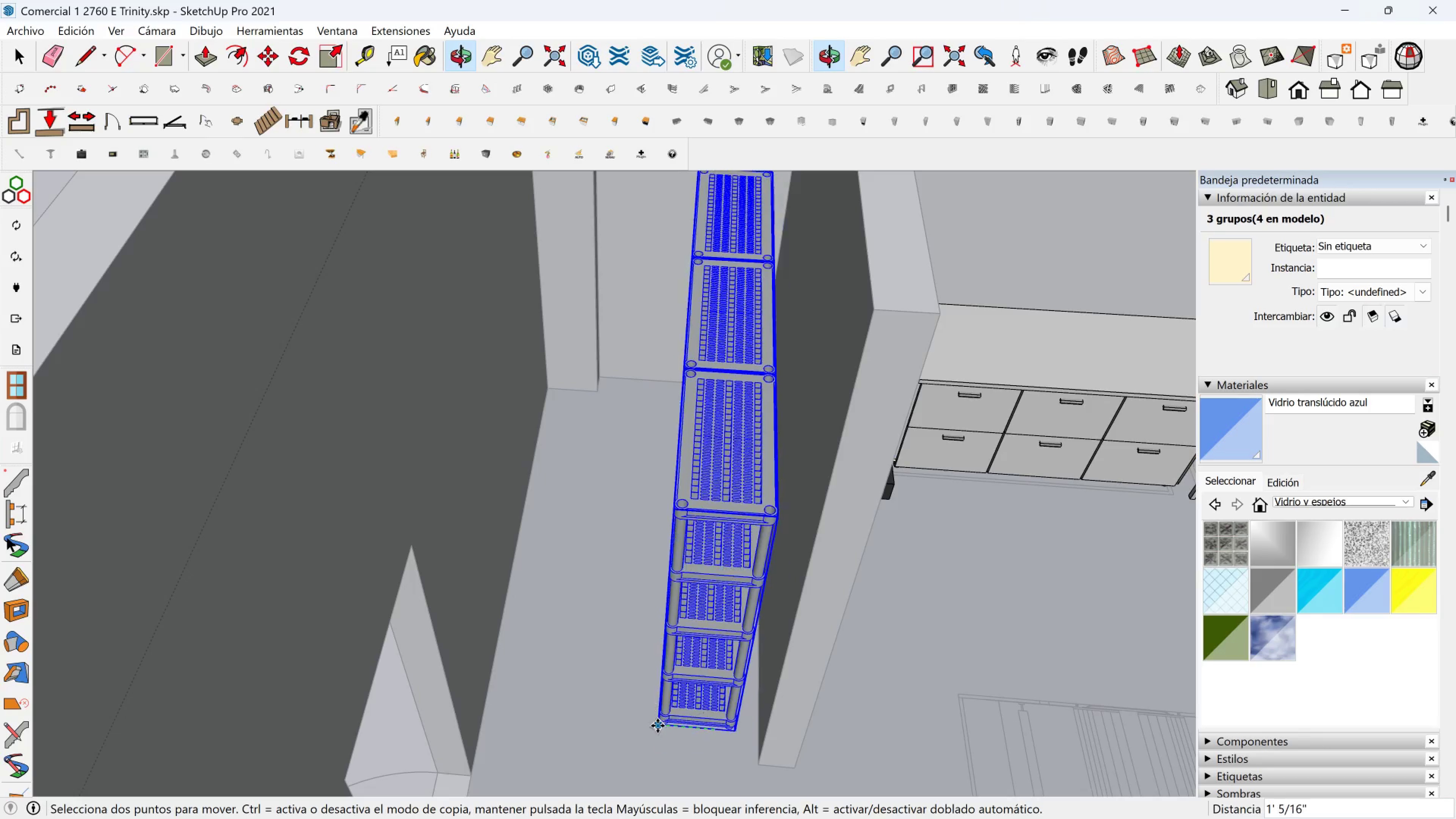 
left_click([657, 726])
 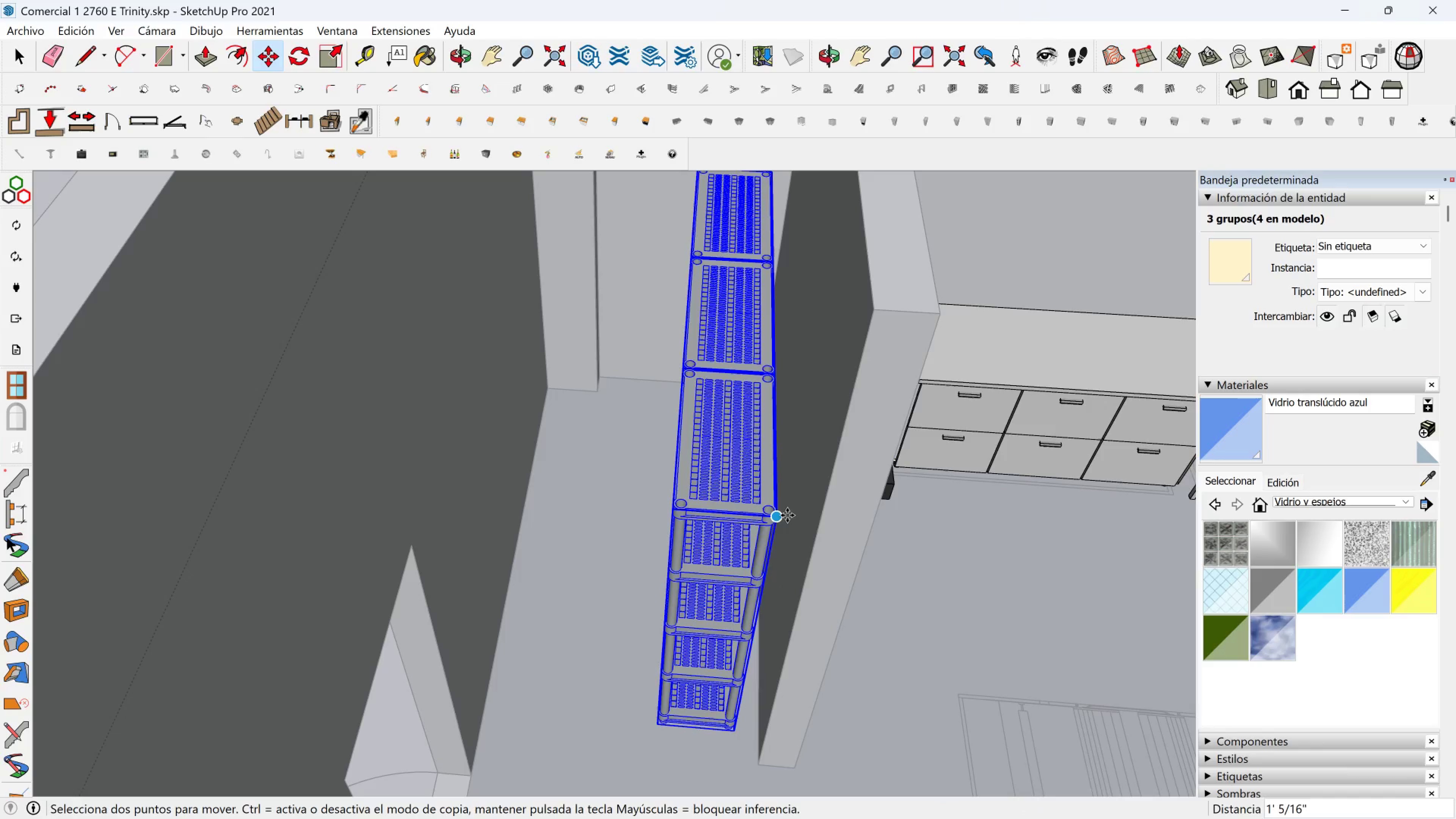 
hold_key(key=ShiftLeft, duration=1.5)
 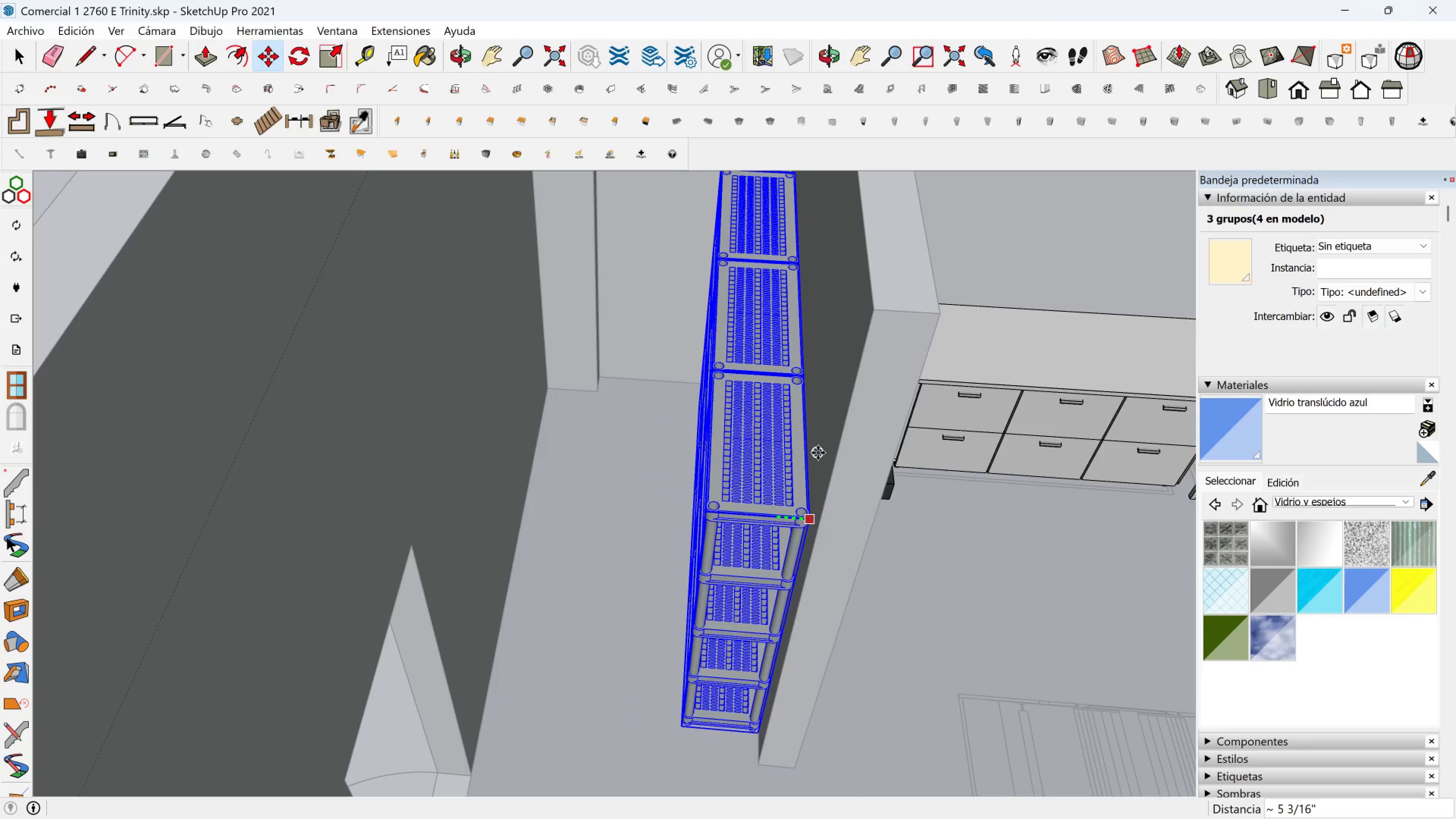 
hold_key(key=ShiftLeft, duration=0.77)
left_click([818, 453])
 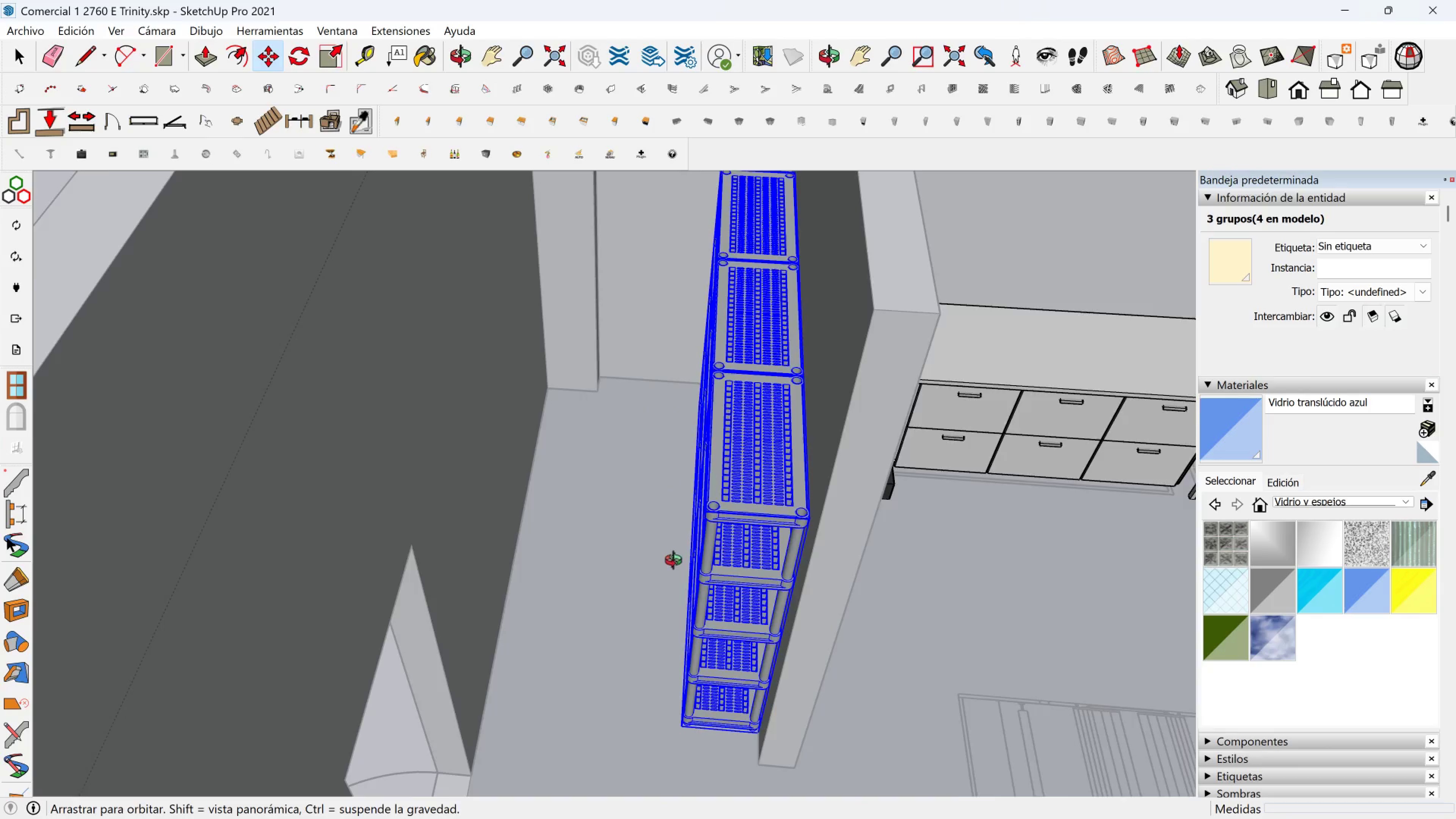 
hold_key(key=ShiftLeft, duration=0.76)
 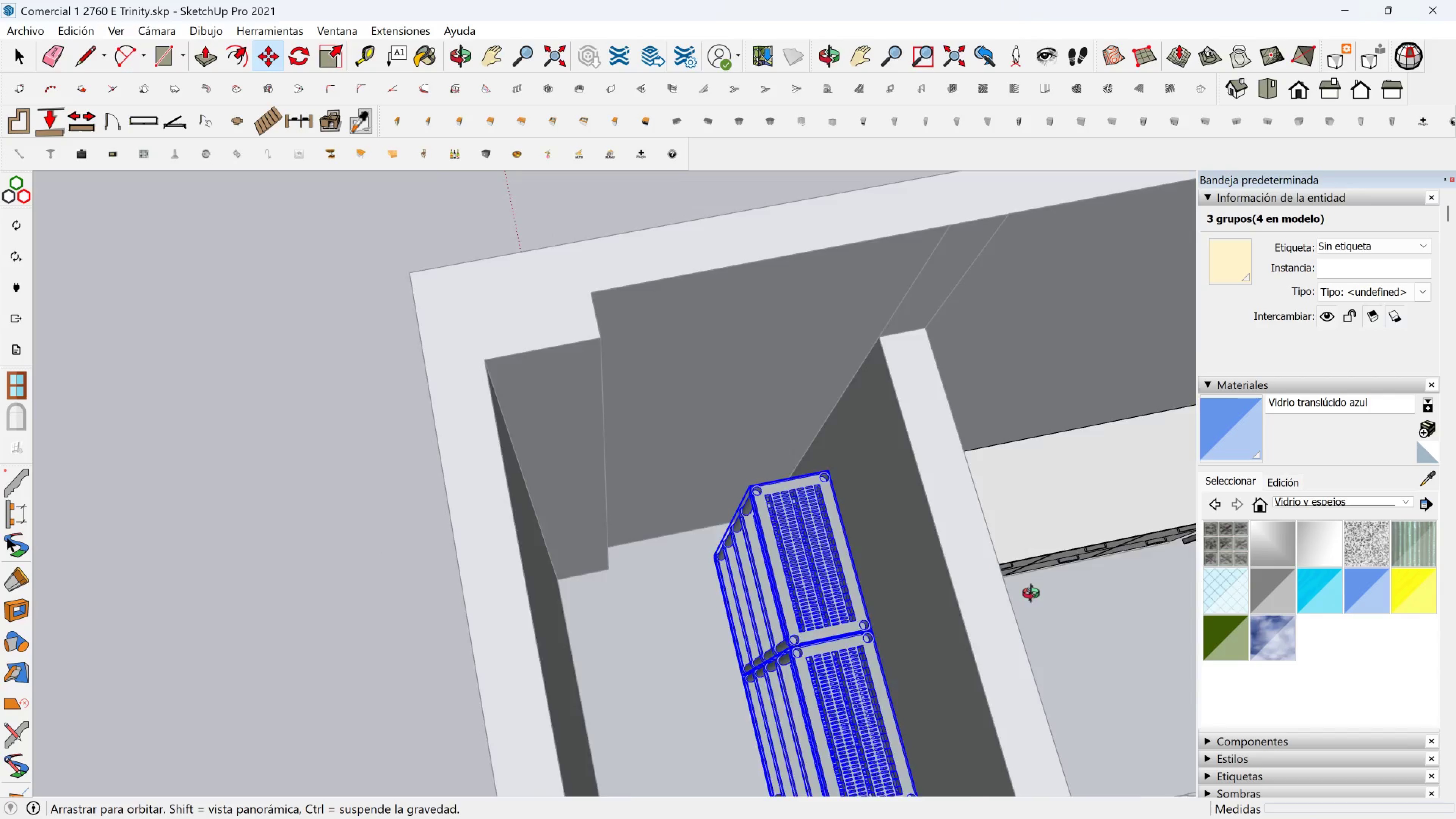 
hold_key(key=ShiftLeft, duration=0.66)
 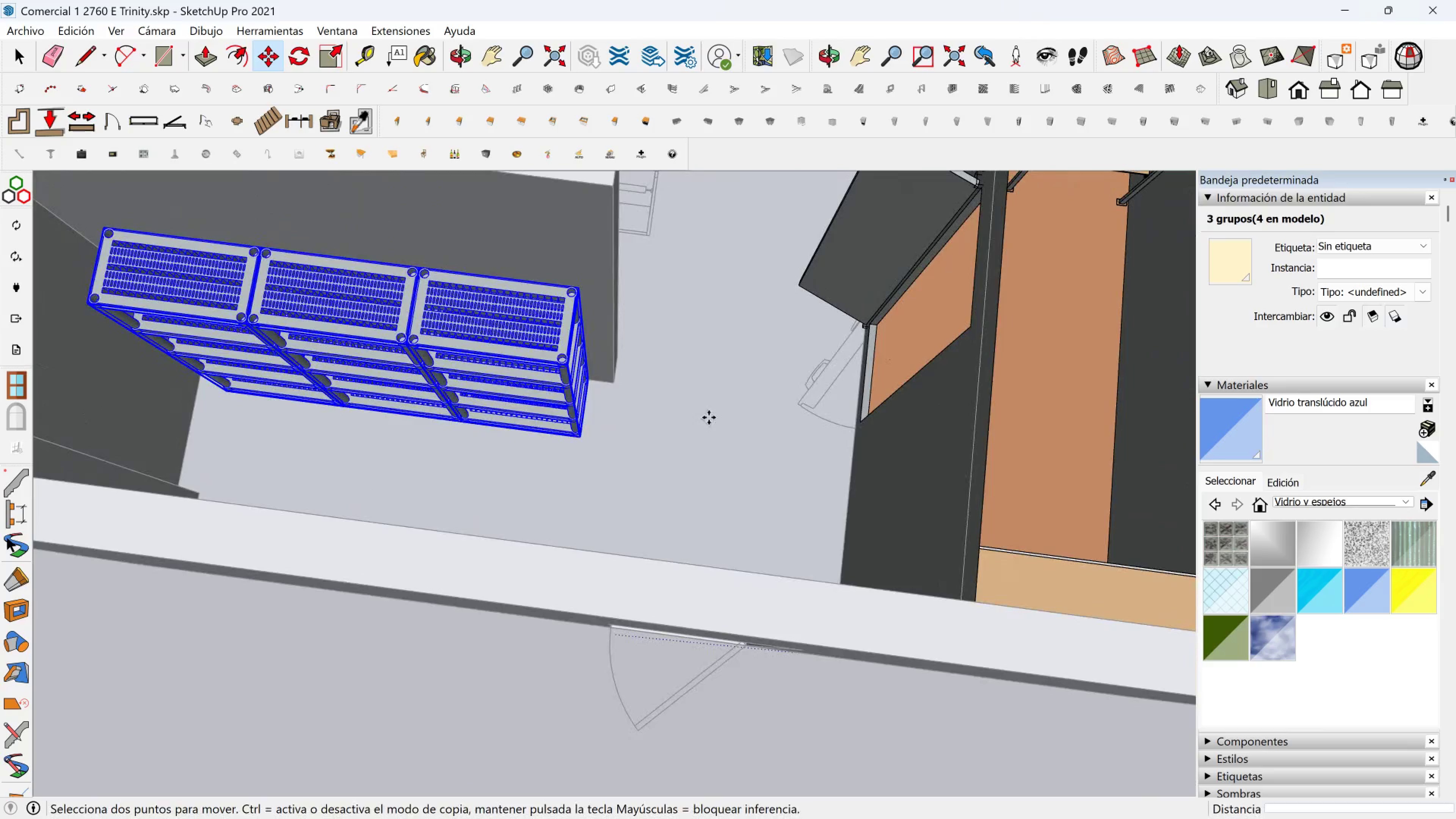 
scroll: coordinate [764, 411], scroll_direction: down, amount: 7.0
 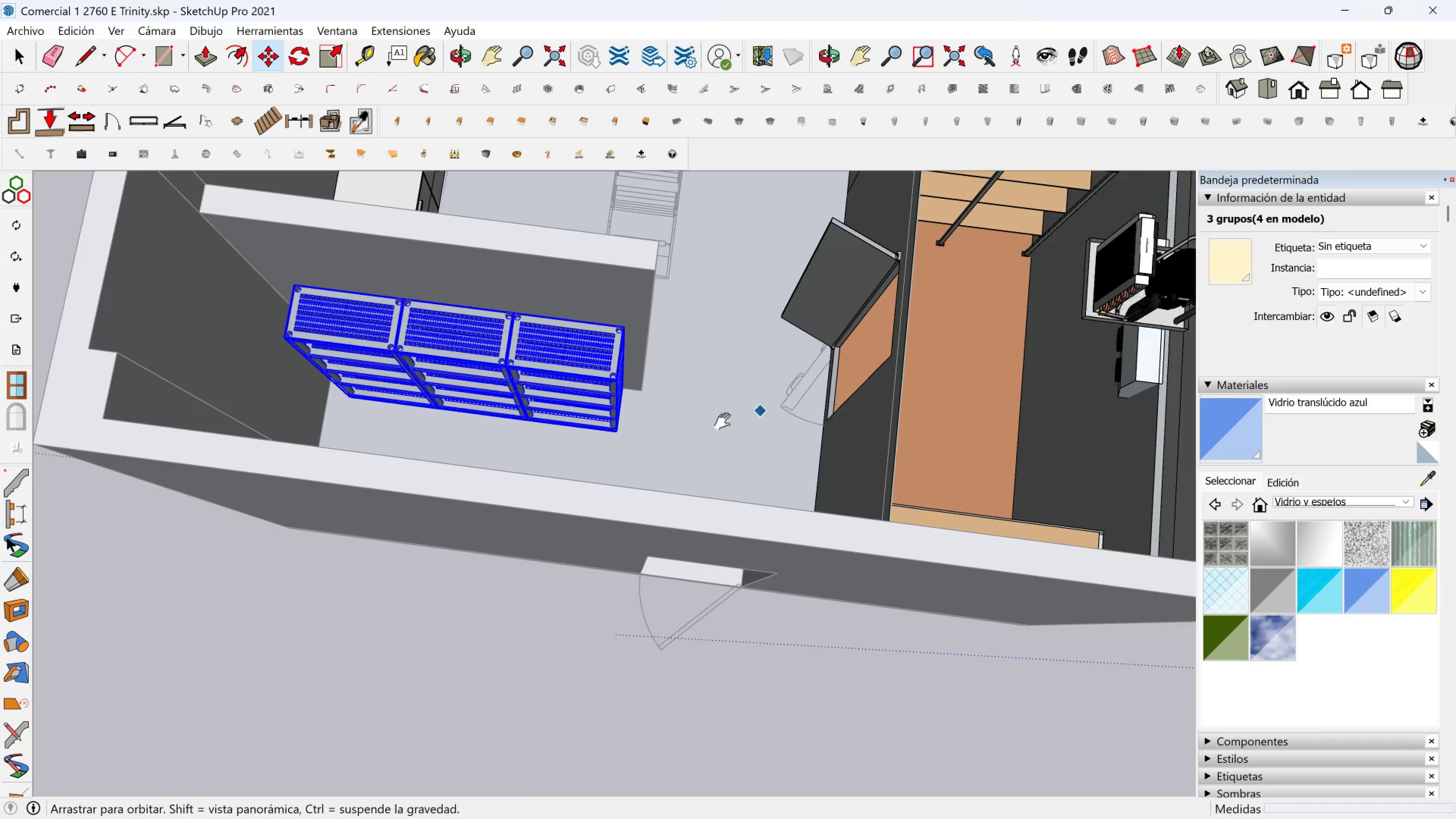 
hold_key(key=ShiftLeft, duration=0.54)
 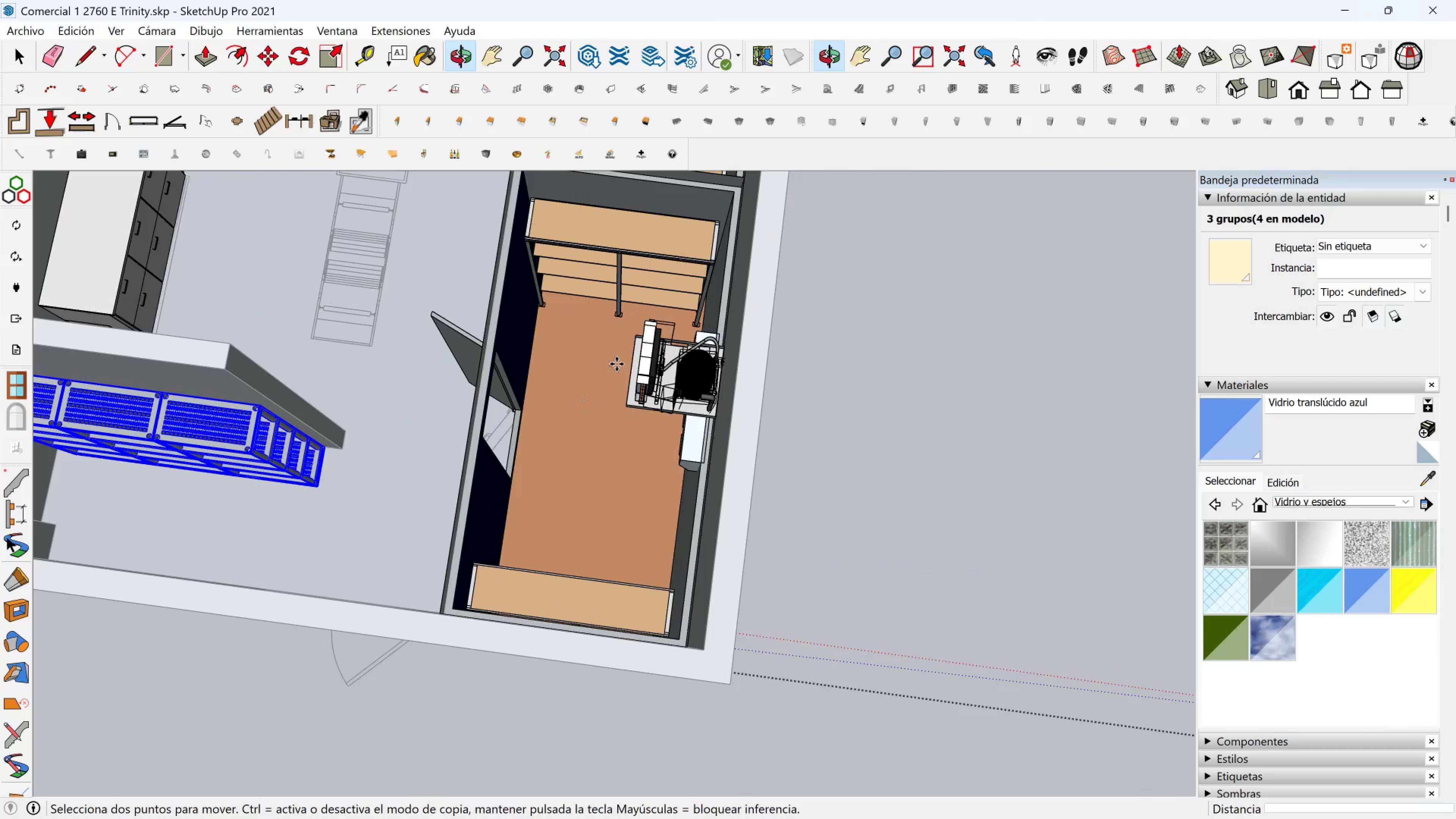 
hold_key(key=ShiftLeft, duration=0.43)
 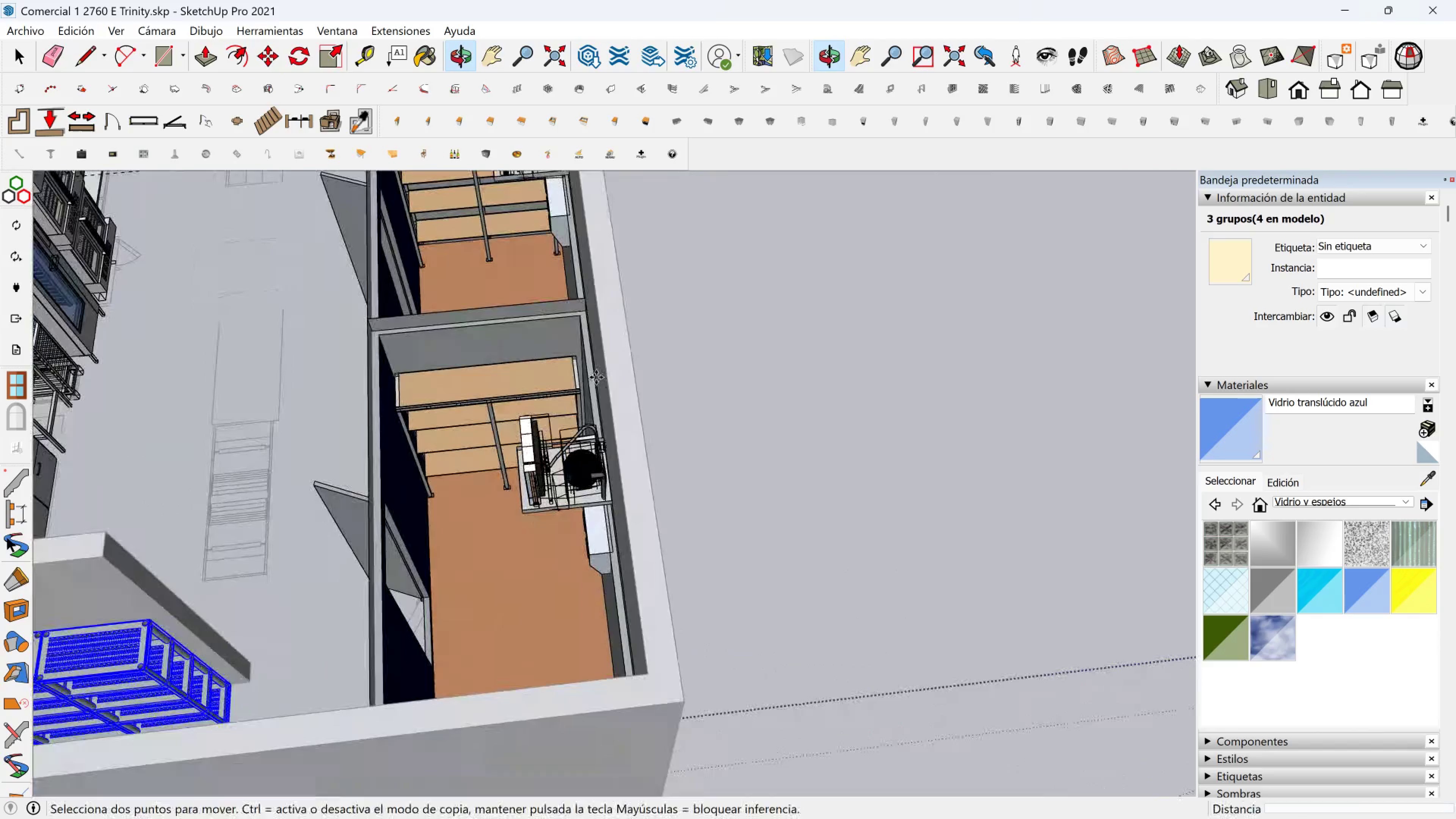 
scroll: coordinate [555, 378], scroll_direction: down, amount: 11.0
 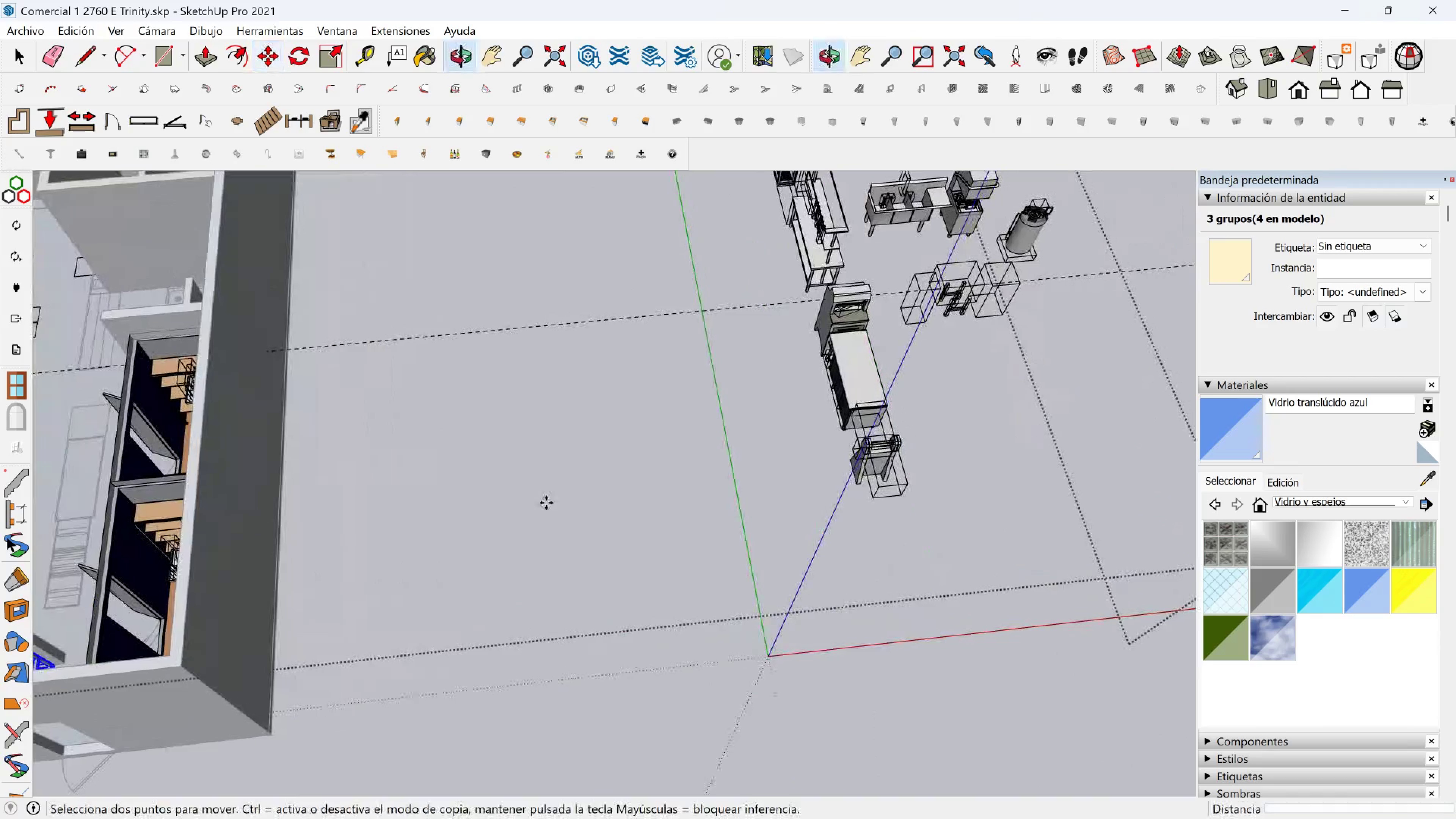 
hold_key(key=ShiftLeft, duration=1.0)
 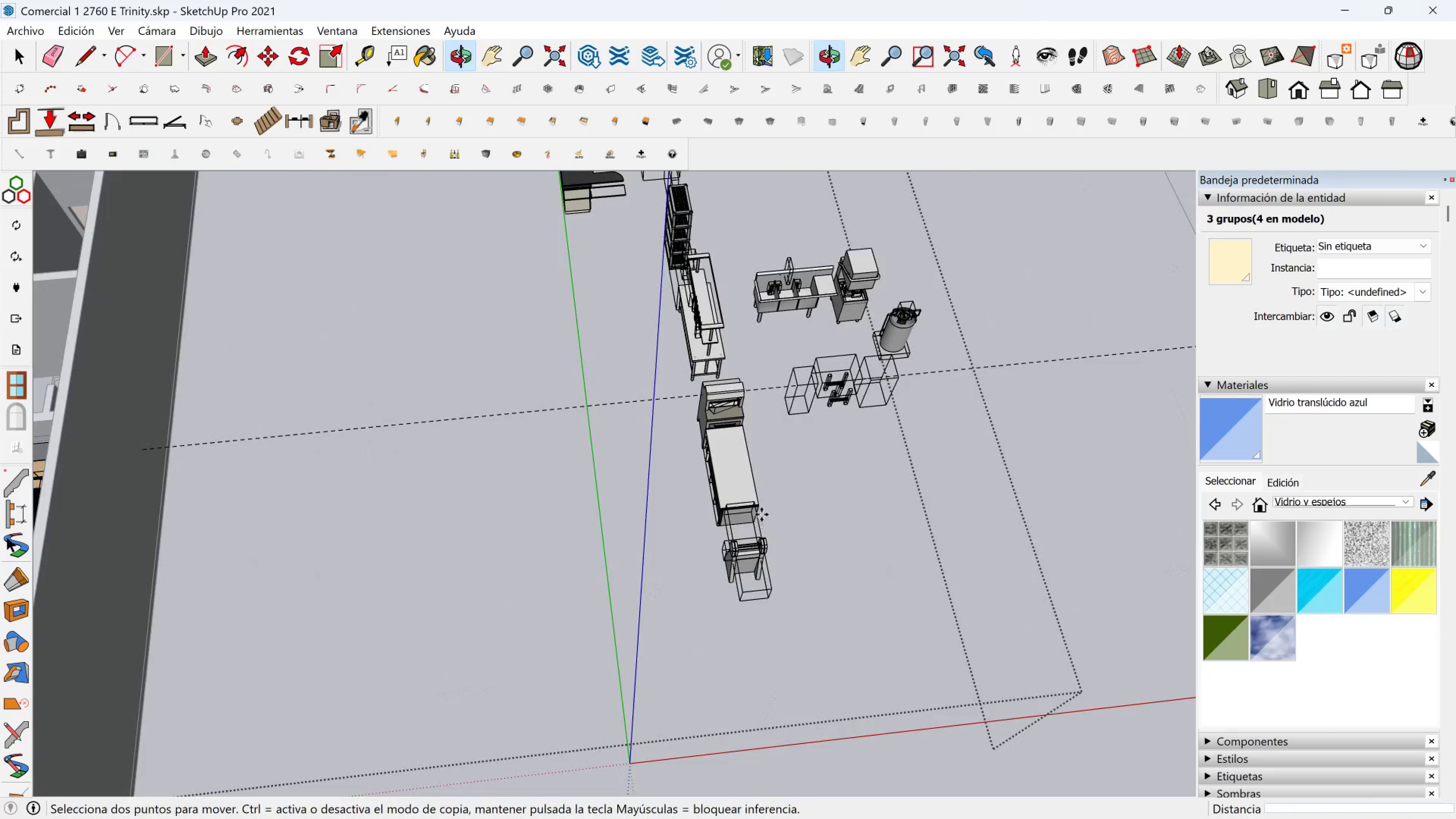 
key(Space)
 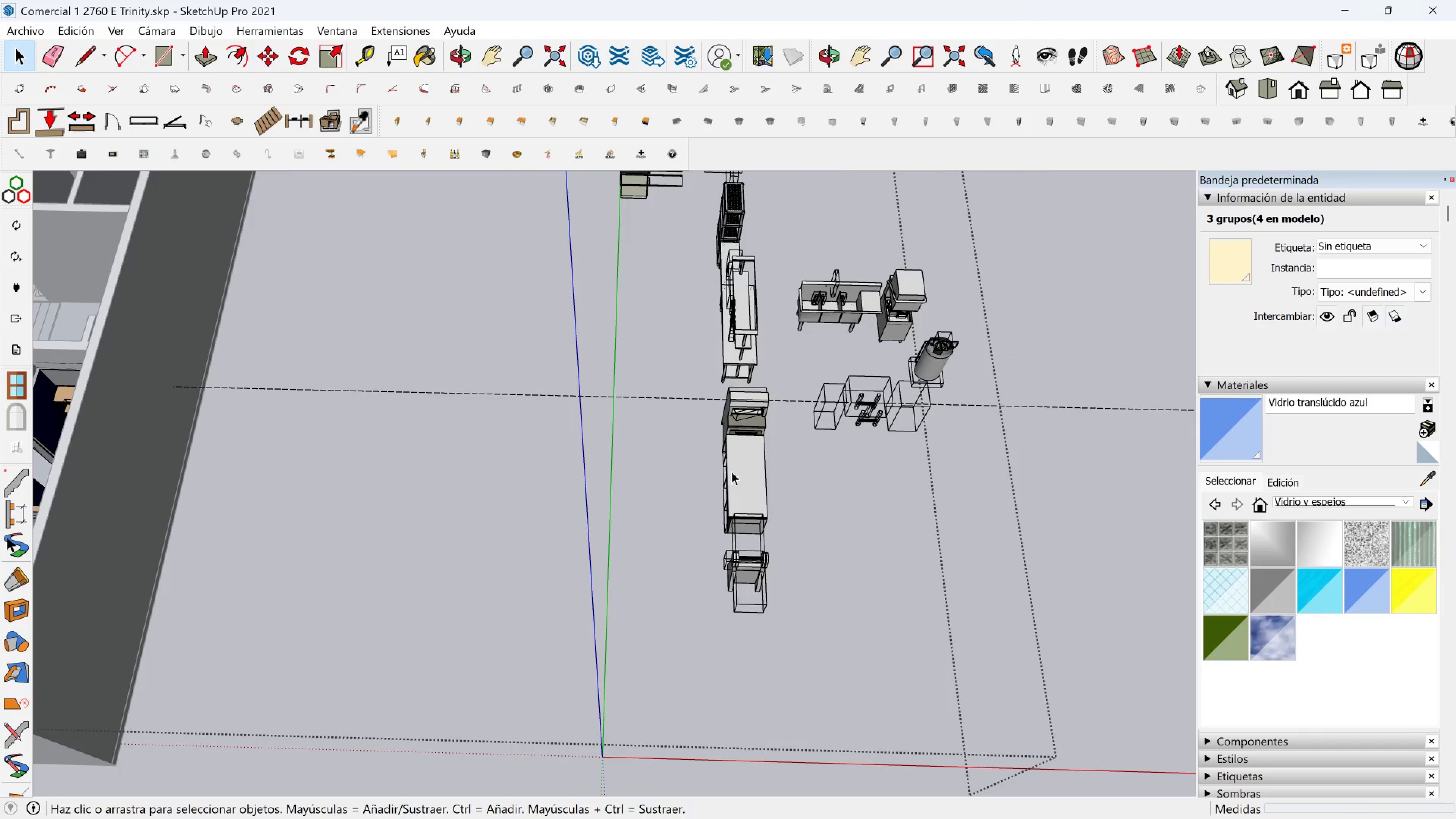 
left_click([736, 471])
 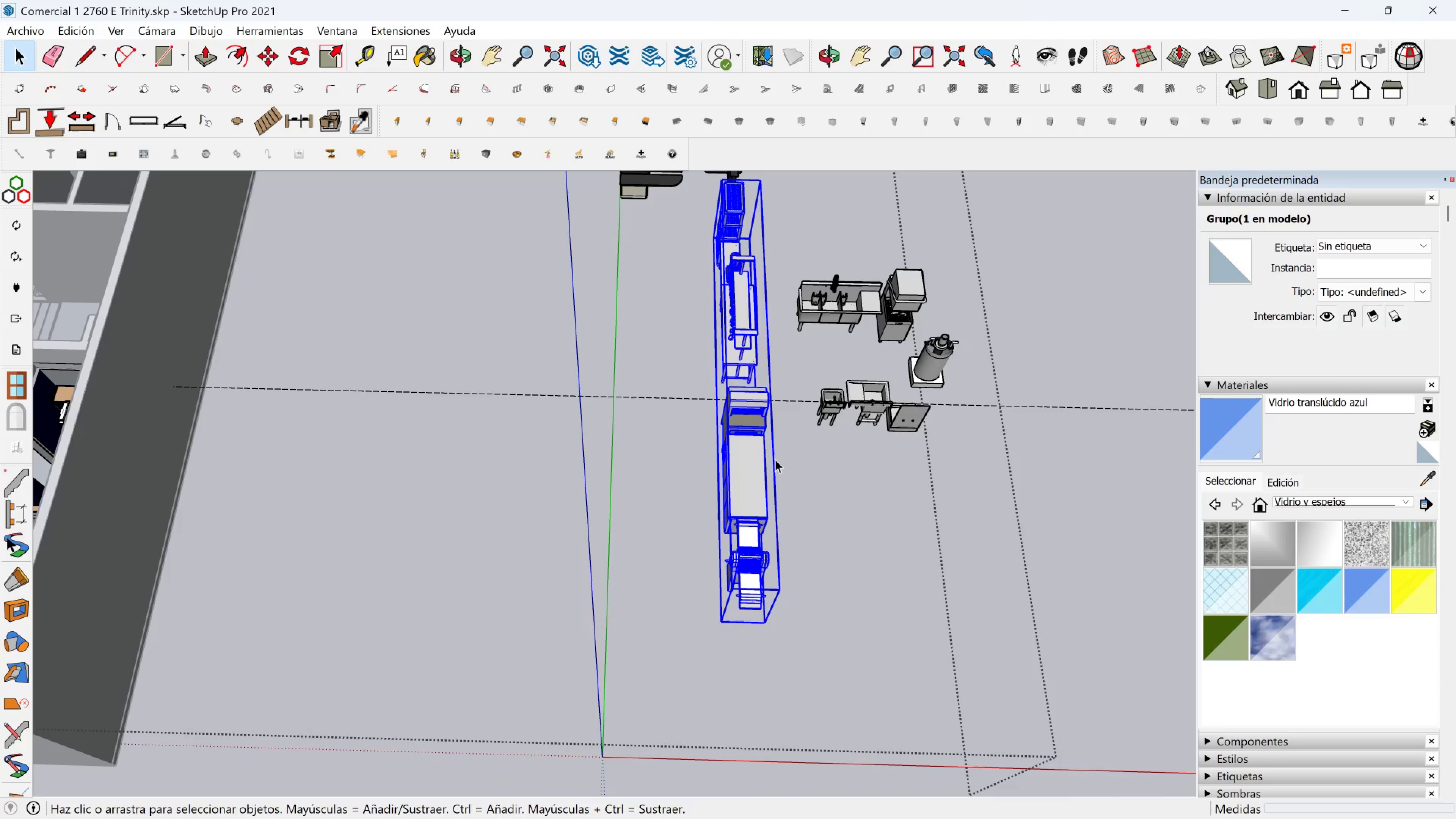 
key(M)
 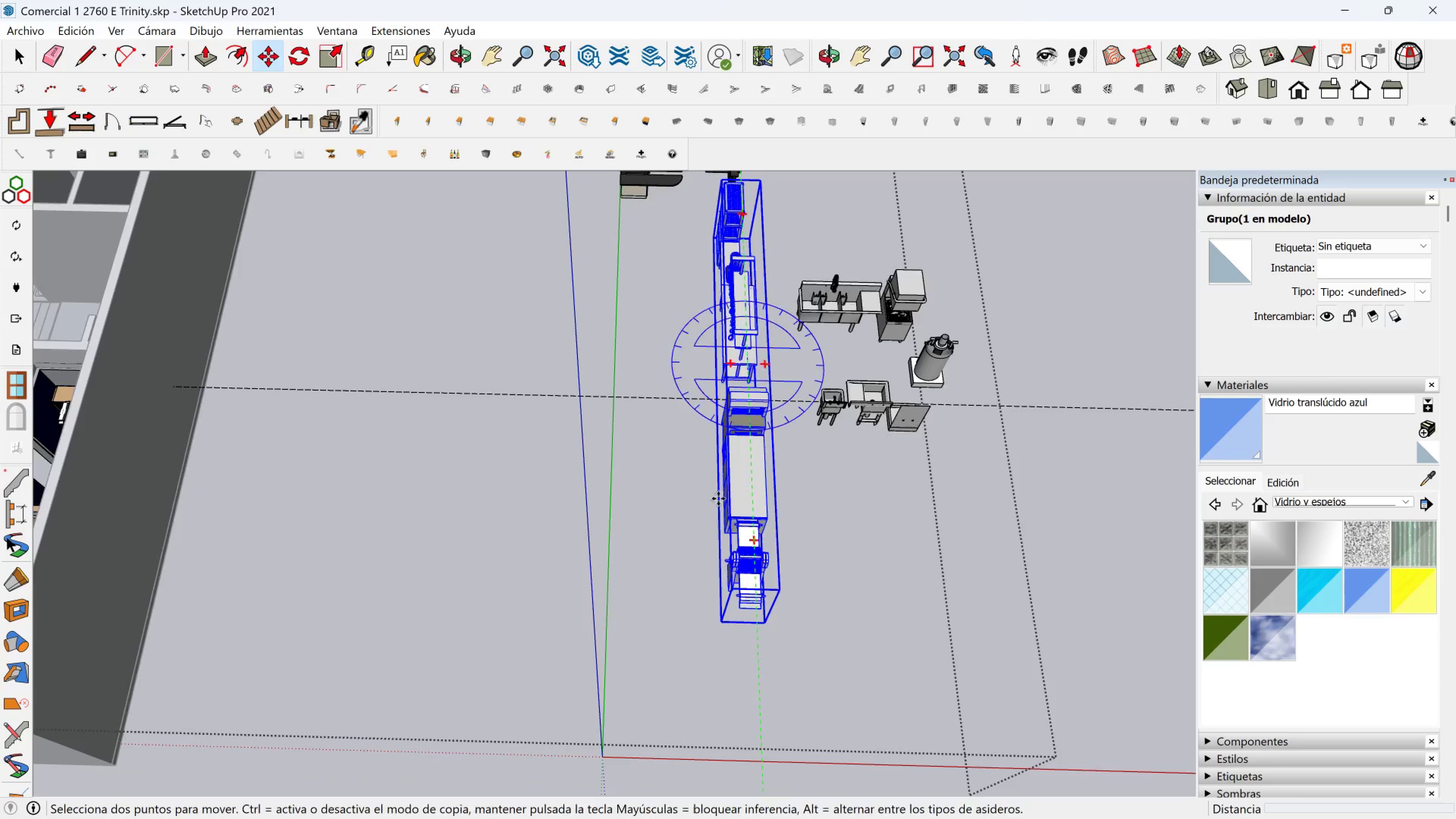 
scroll: coordinate [717, 493], scroll_direction: up, amount: 1.0
 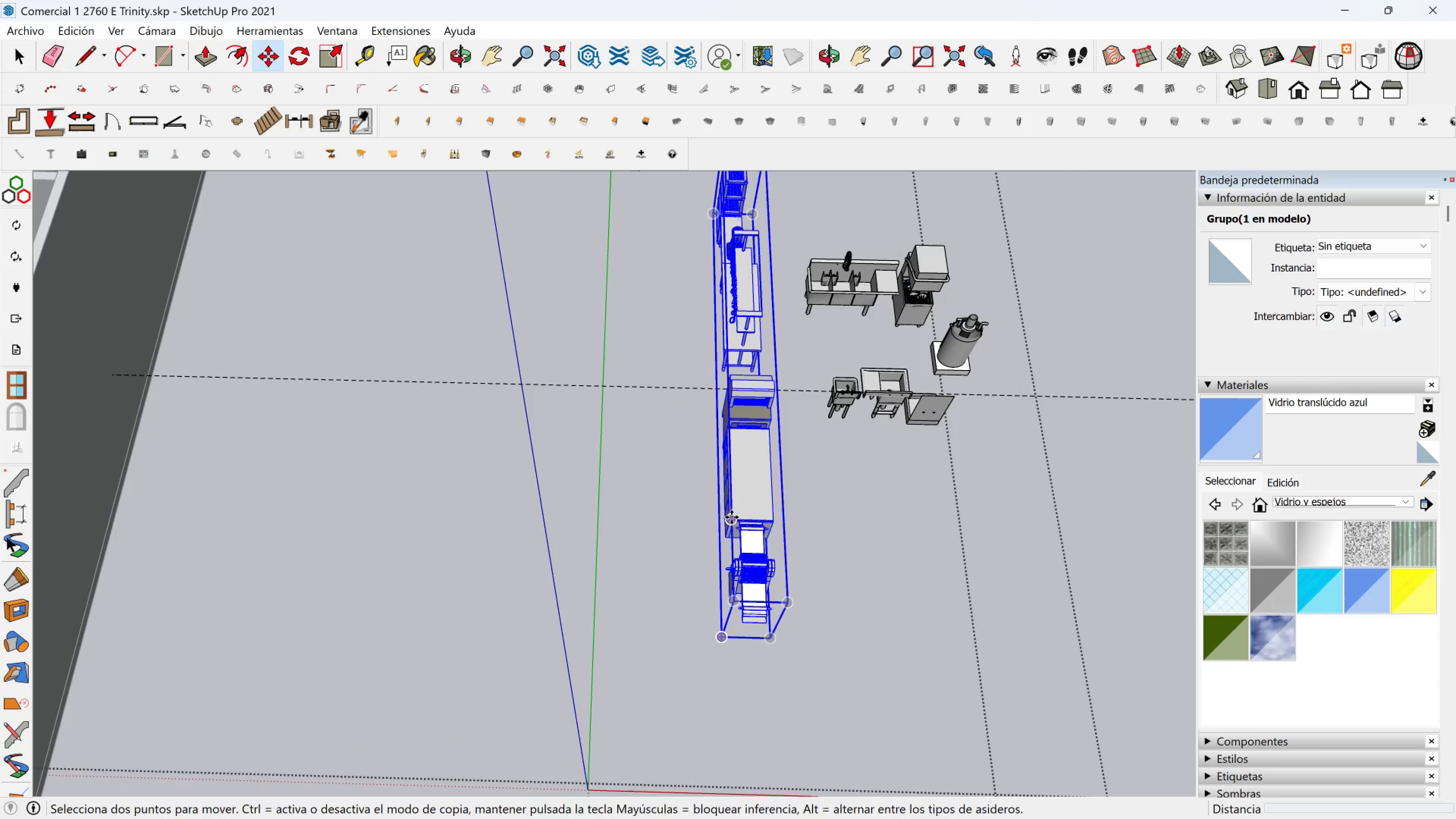 
left_click([731, 517])
 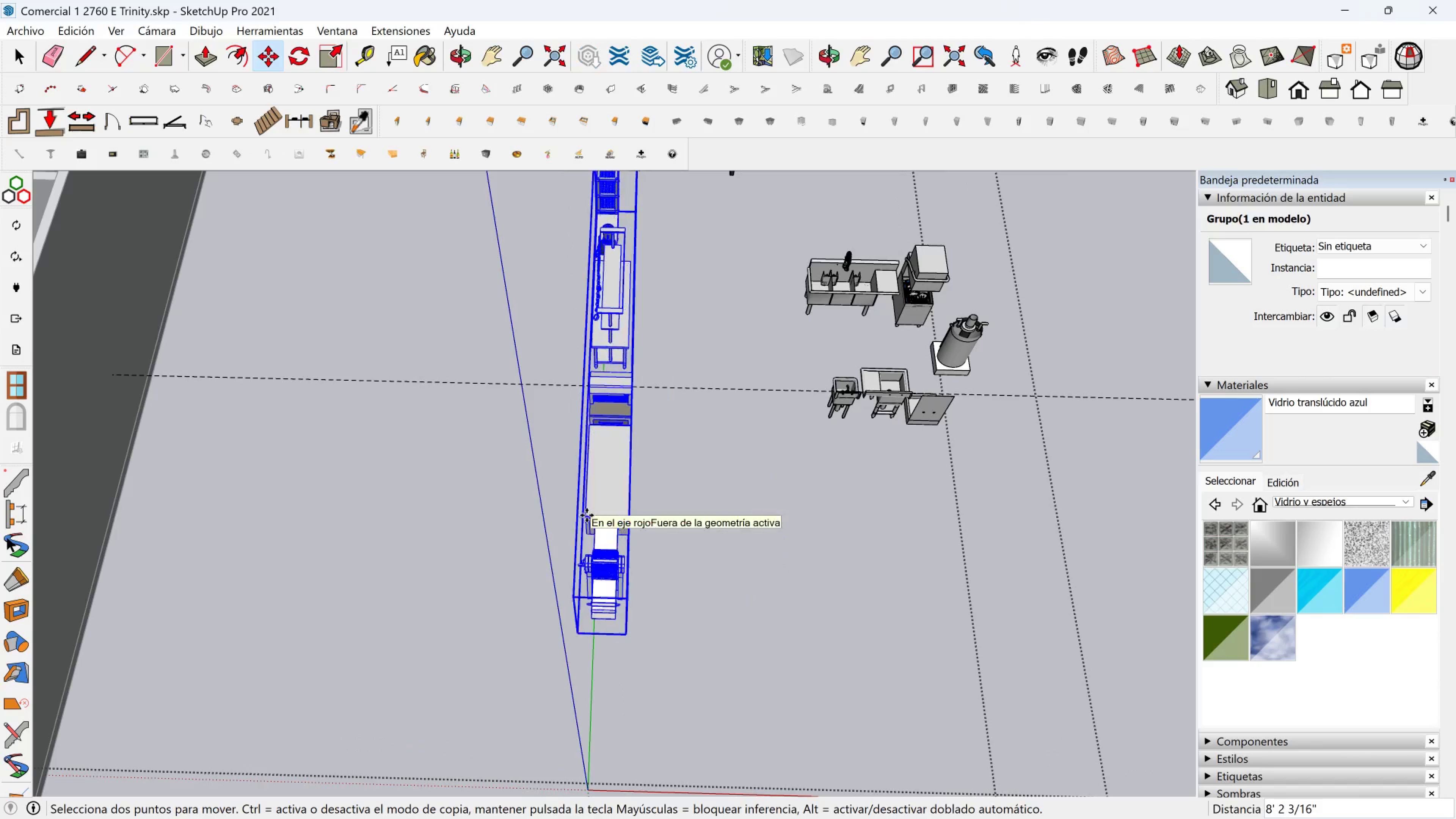 
hold_key(key=ShiftLeft, duration=1.53)
 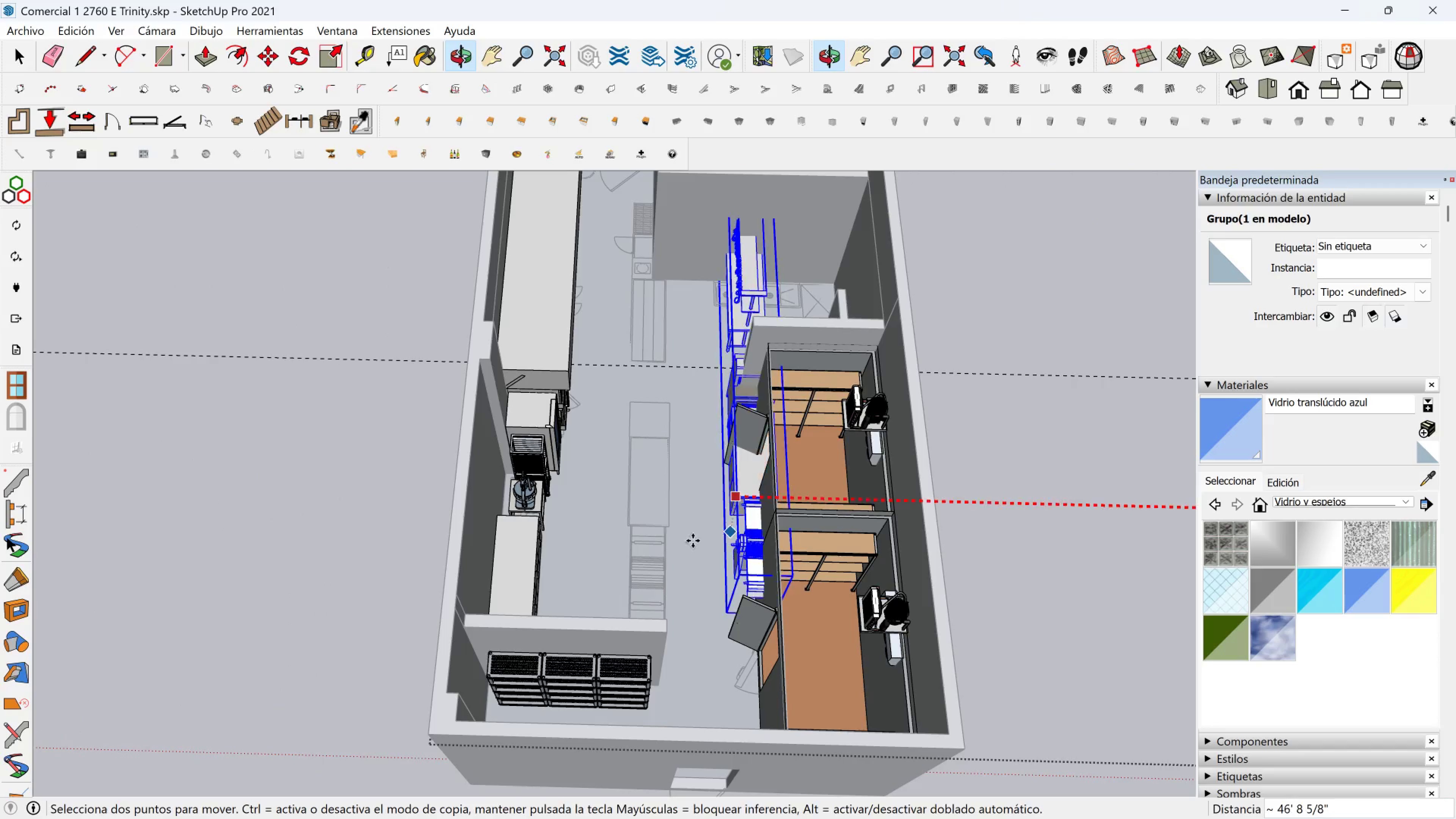 
hold_key(key=ShiftLeft, duration=1.52)
 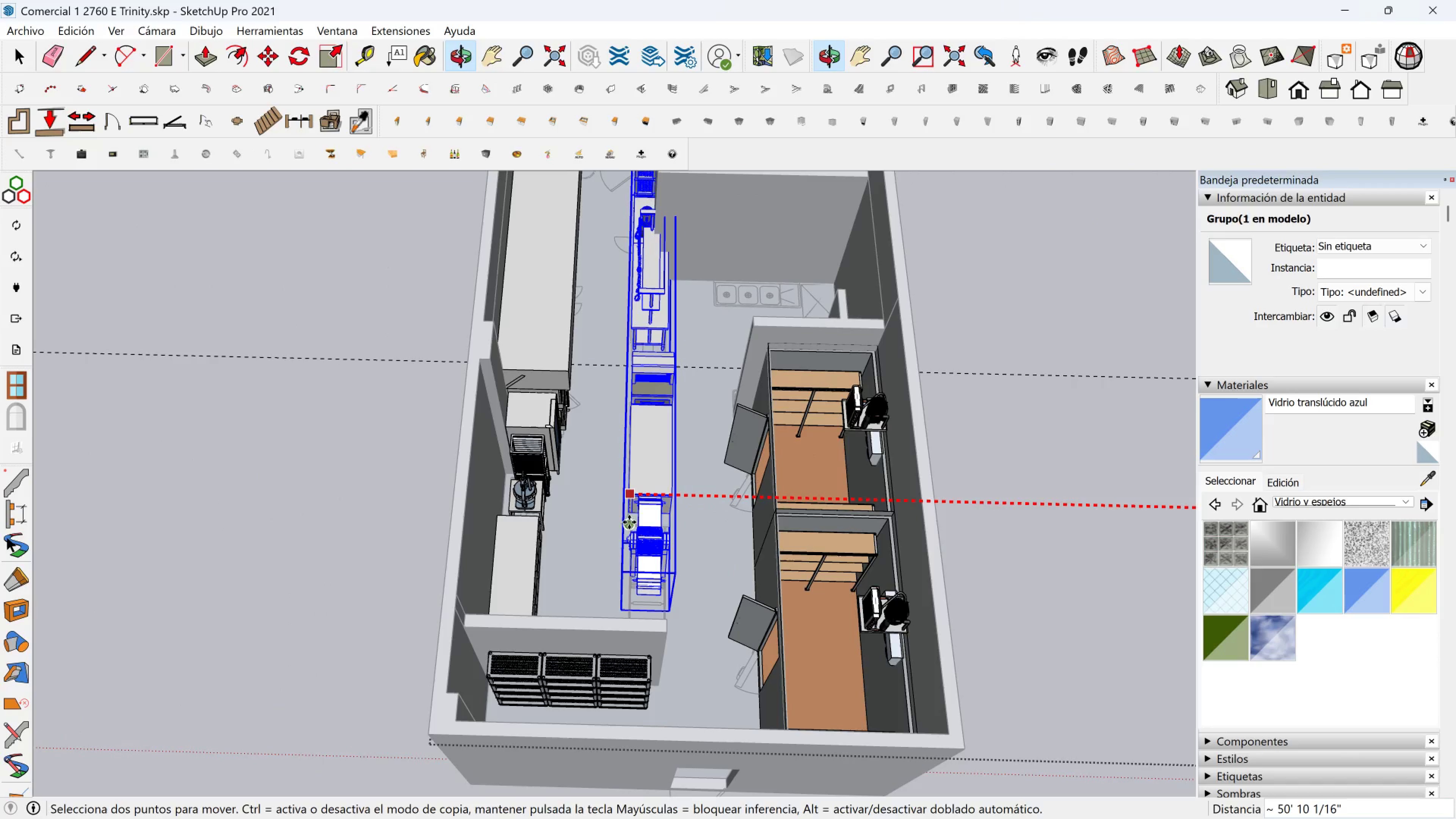 
hold_key(key=ShiftLeft, duration=1.53)
scroll: coordinate [627, 523], scroll_direction: up, amount: 18.0
 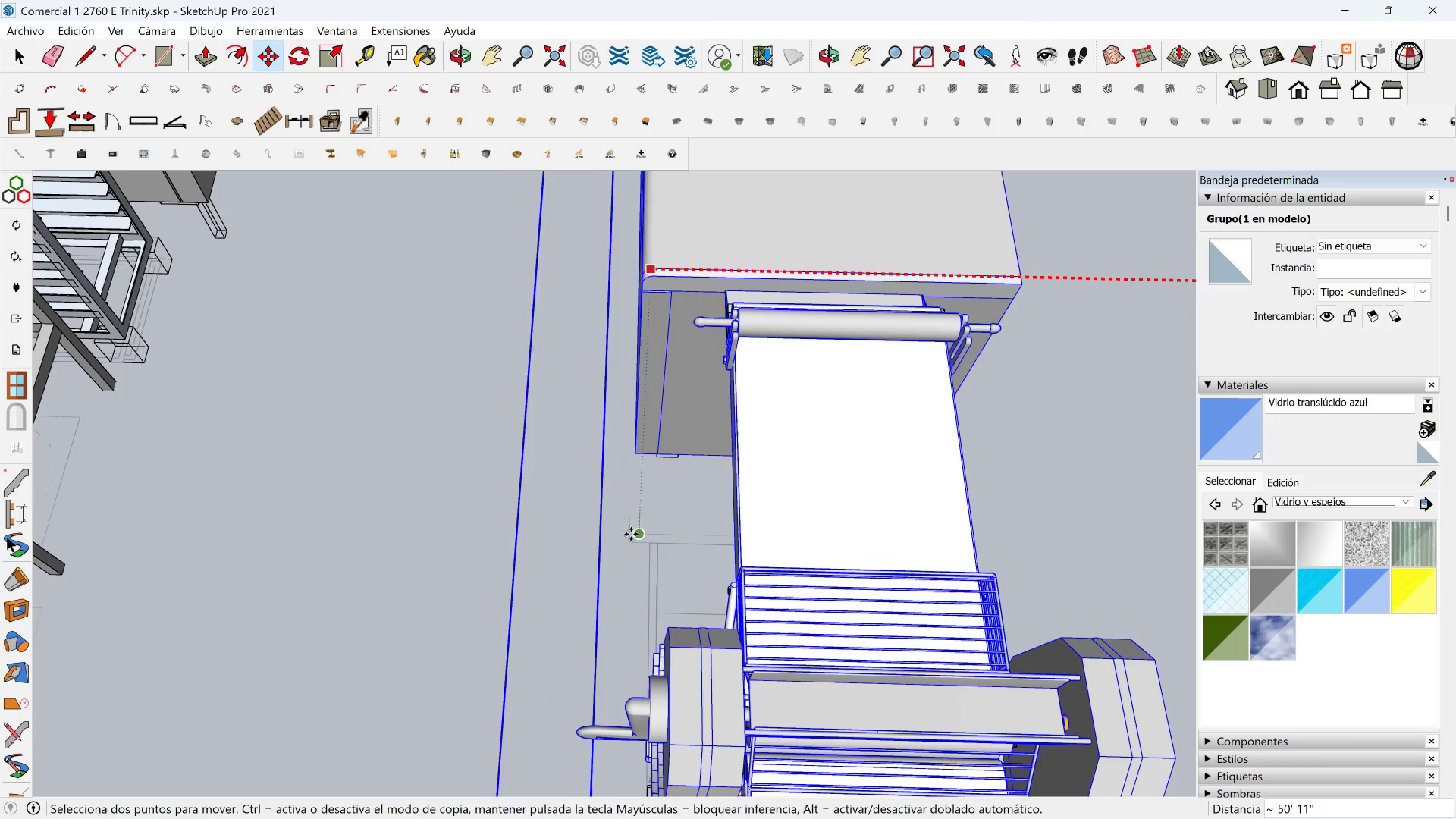 
hold_key(key=ShiftLeft, duration=1.53)
 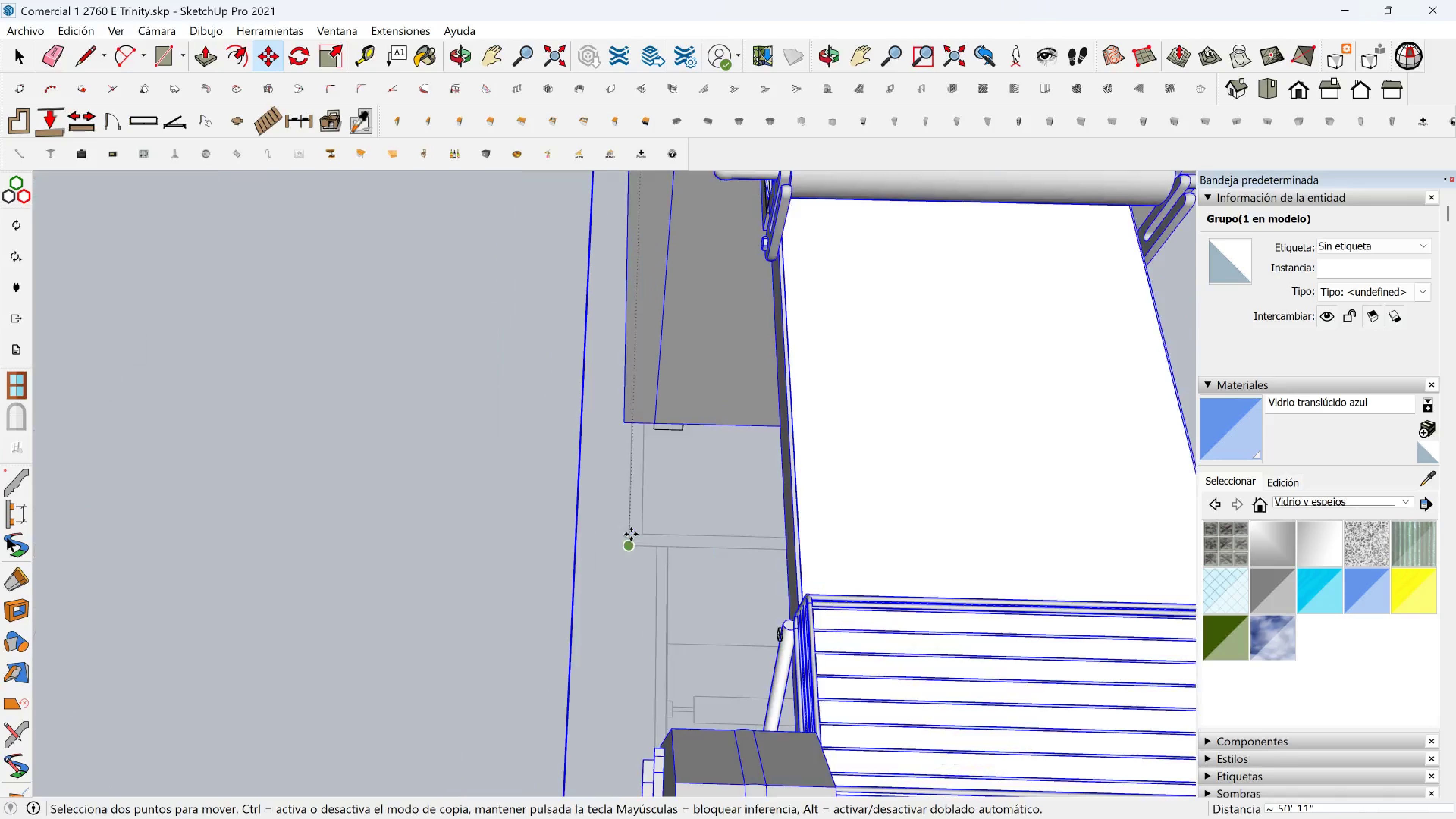 
hold_key(key=ShiftLeft, duration=1.39)
scroll: coordinate [631, 534], scroll_direction: up, amount: 2.0
 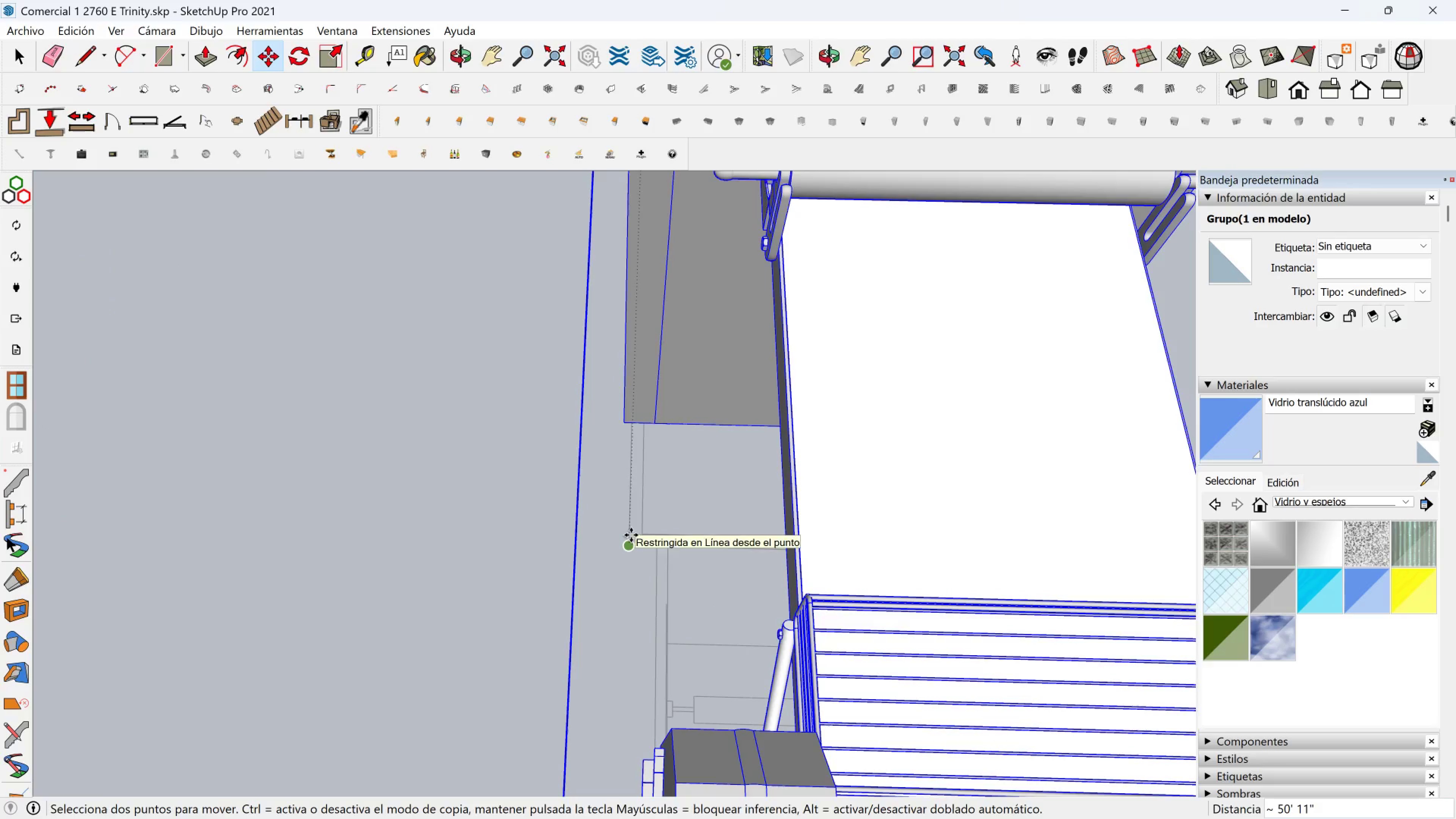 
left_click([631, 535])
 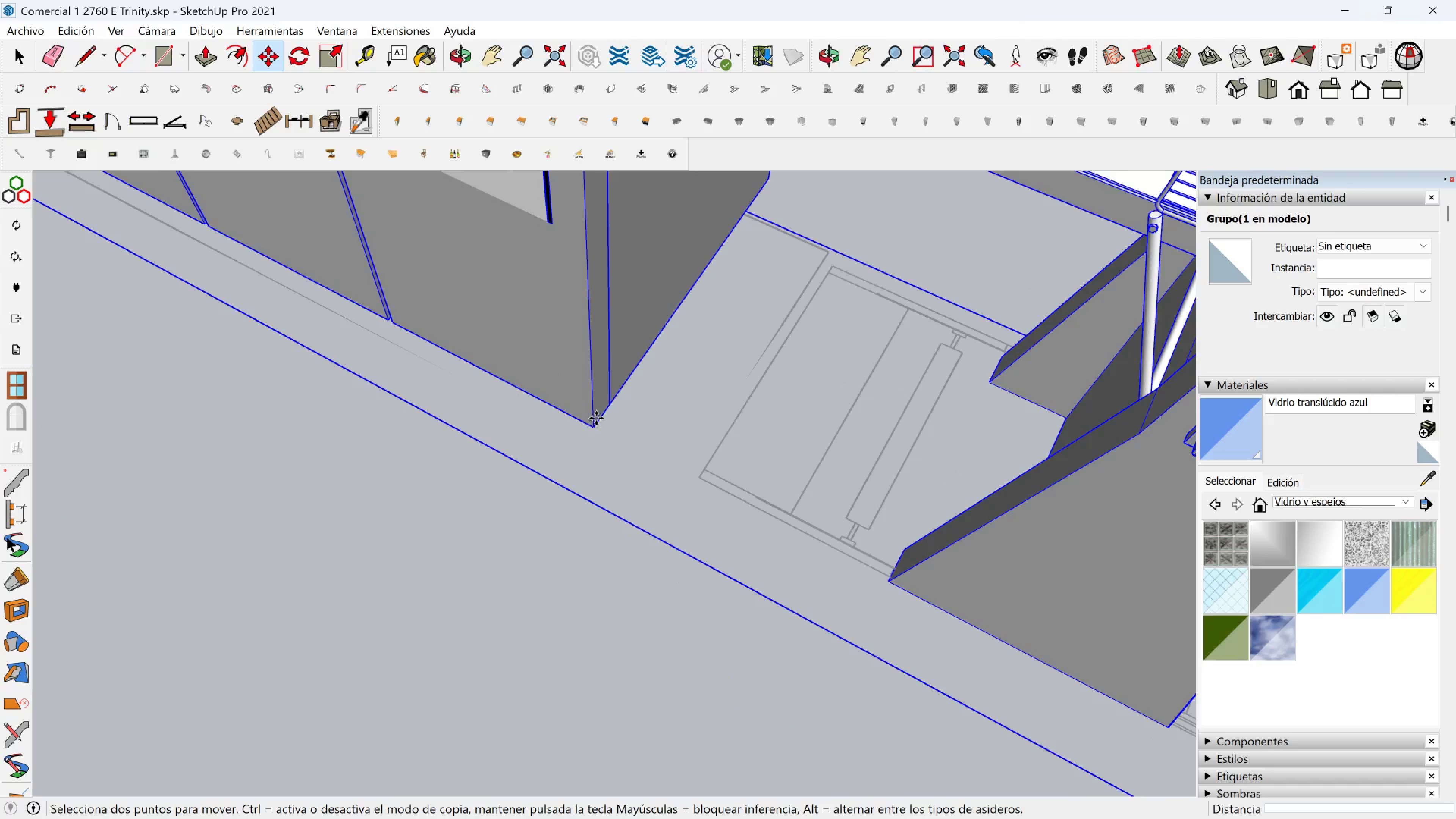 
left_click([594, 426])
 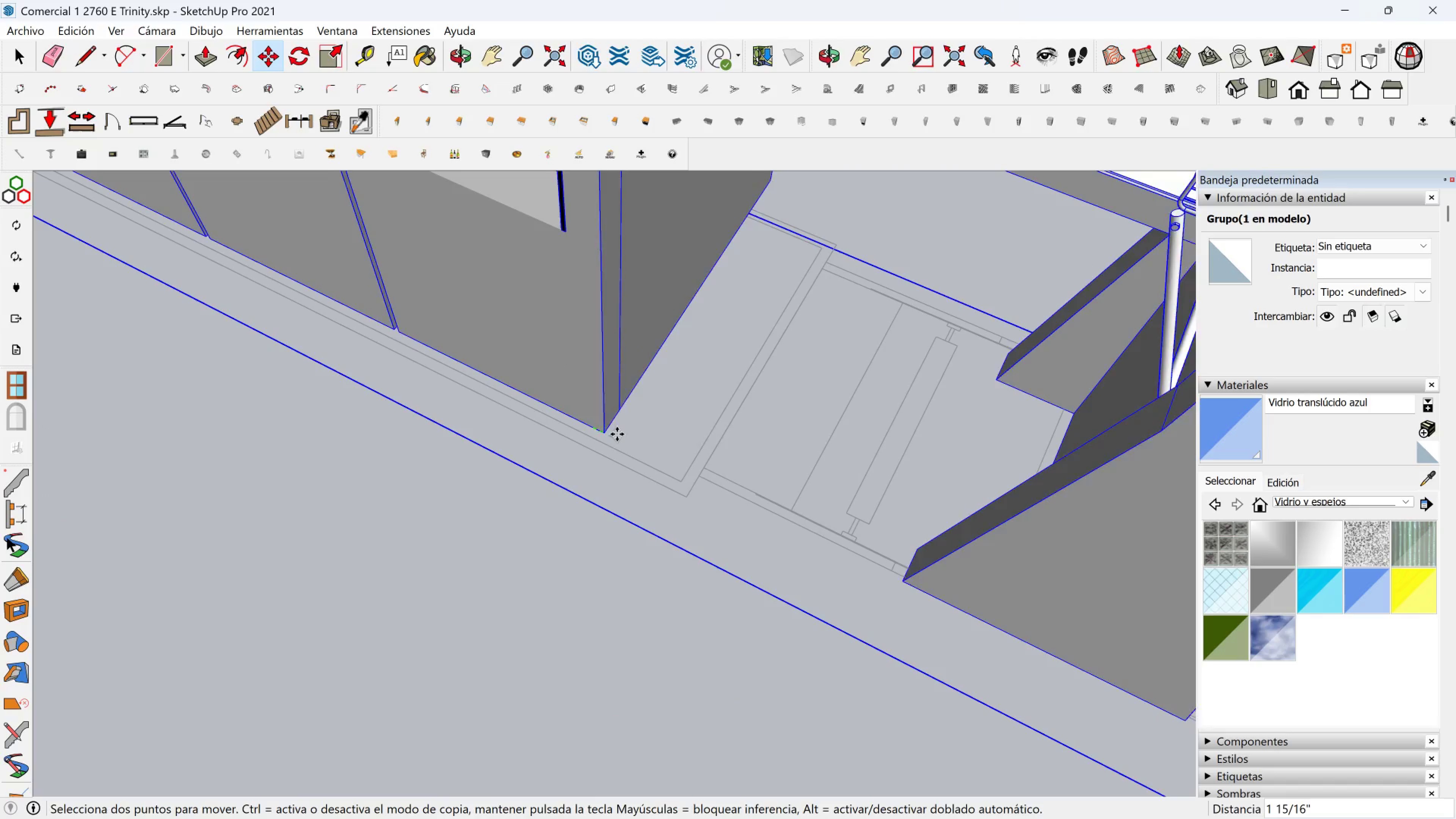 
hold_key(key=ShiftLeft, duration=1.5)
 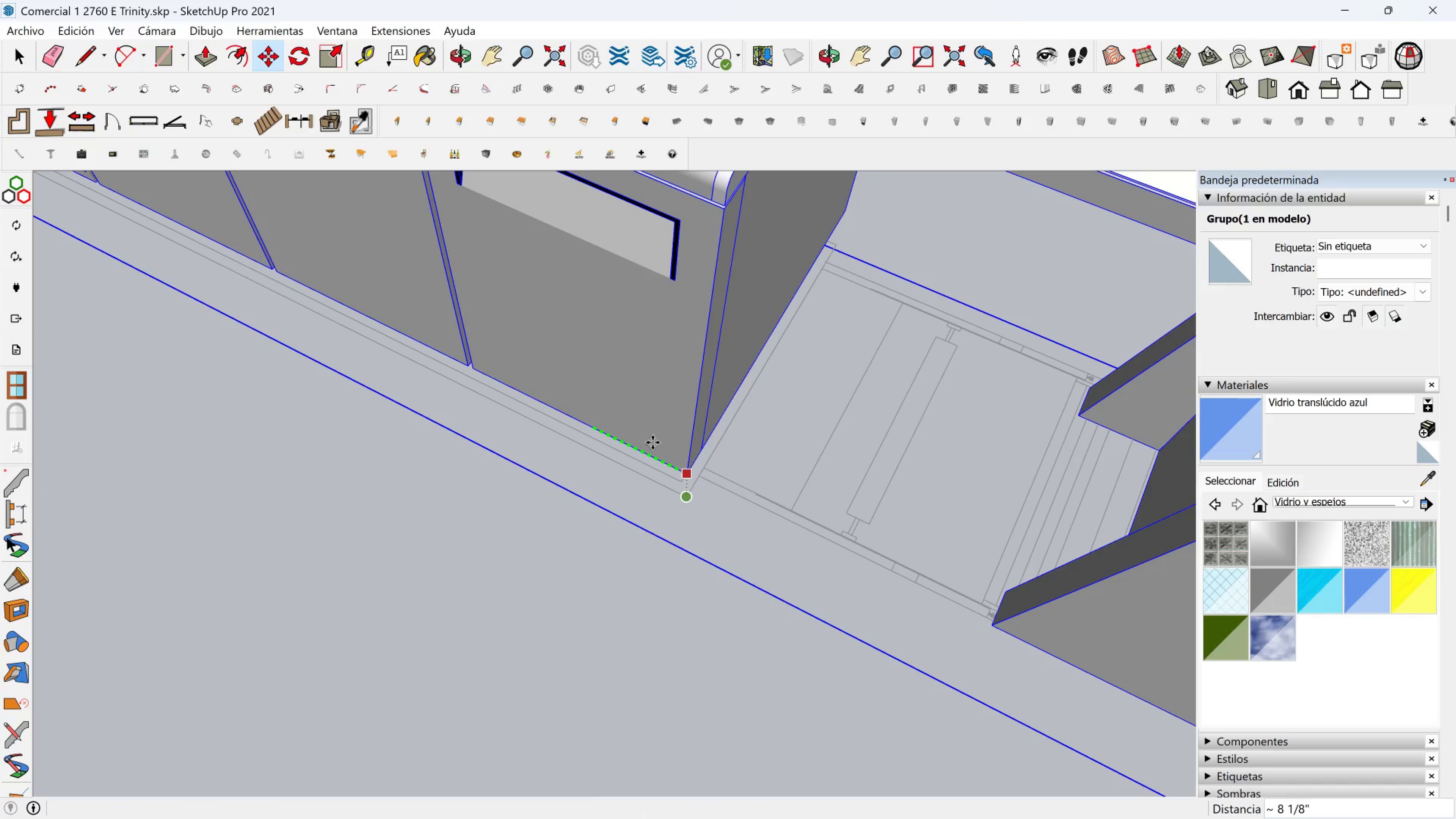 
hold_key(key=ShiftLeft, duration=0.78)
left_click([687, 494])
 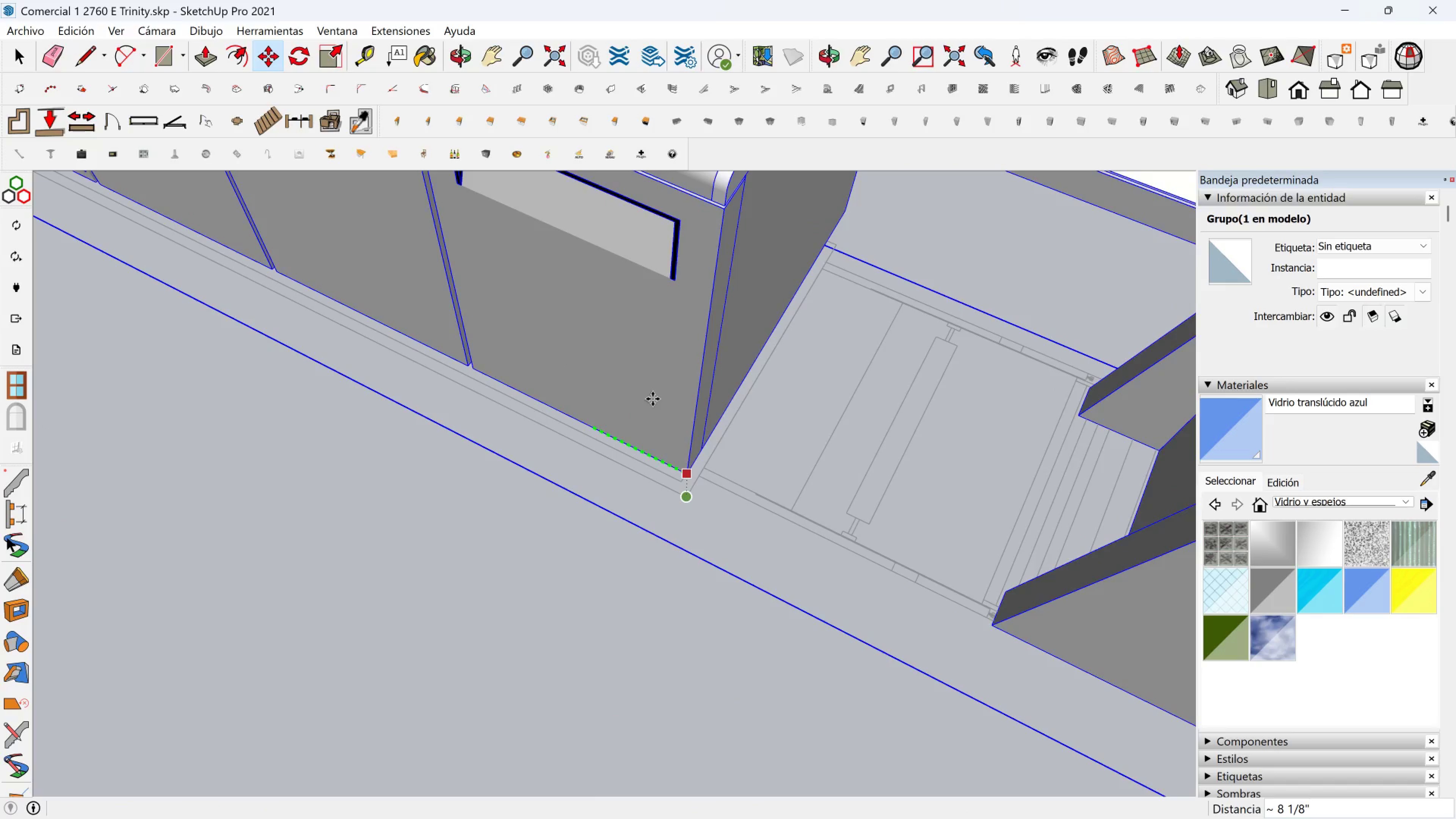 
scroll: coordinate [653, 375], scroll_direction: down, amount: 10.0
 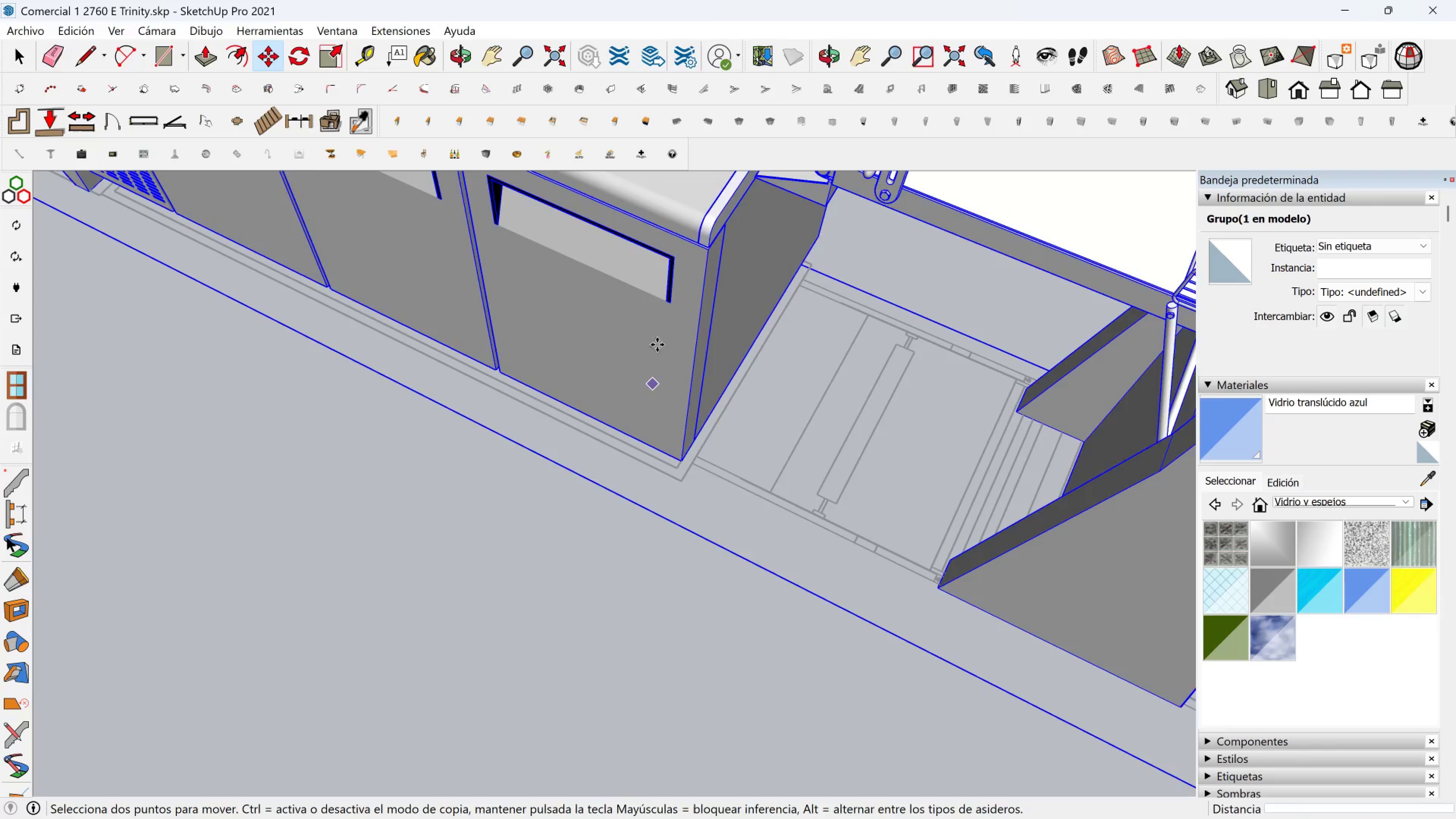 
hold_key(key=ShiftLeft, duration=0.88)
 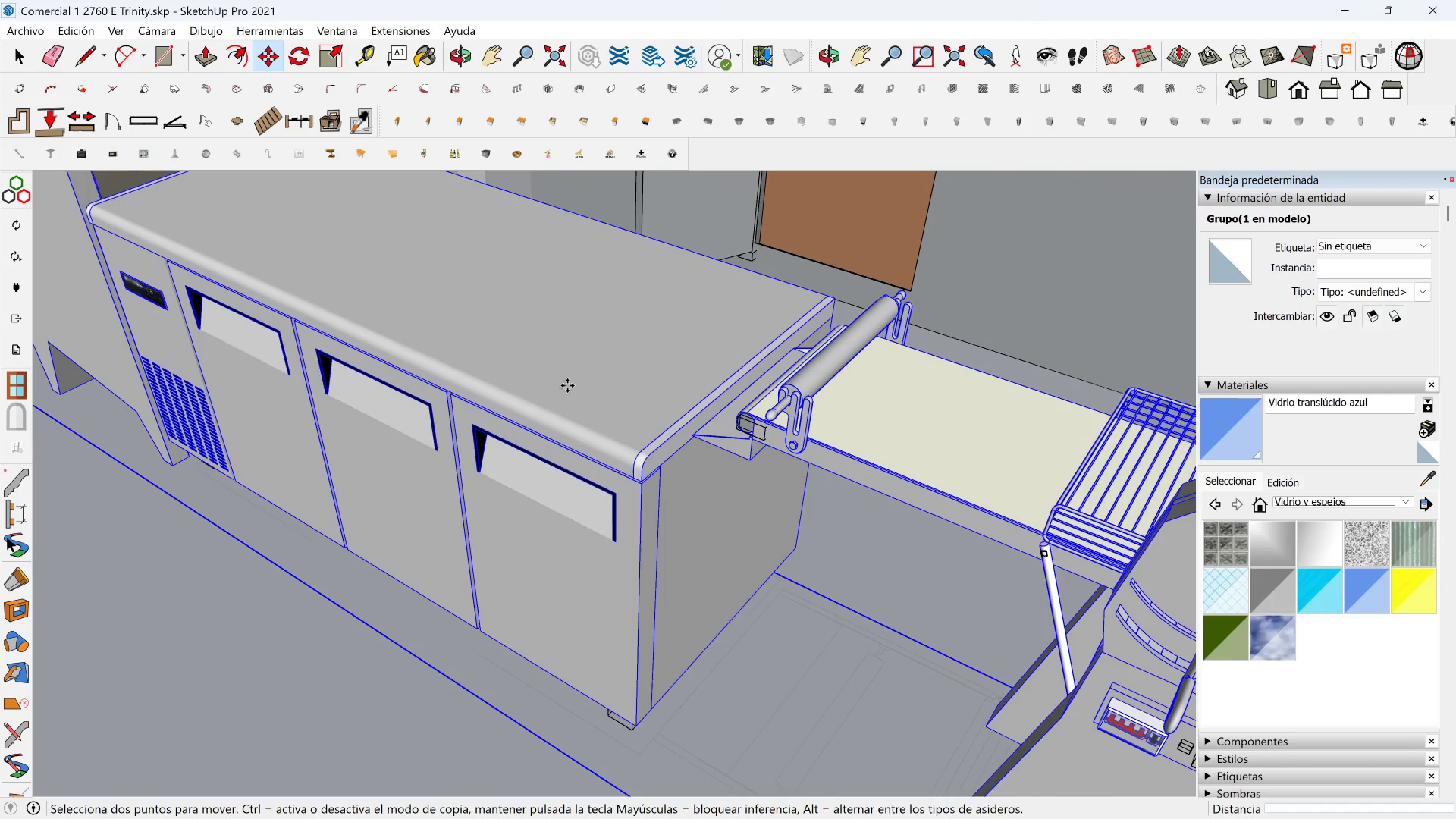 
scroll: coordinate [571, 386], scroll_direction: down, amount: 9.0
 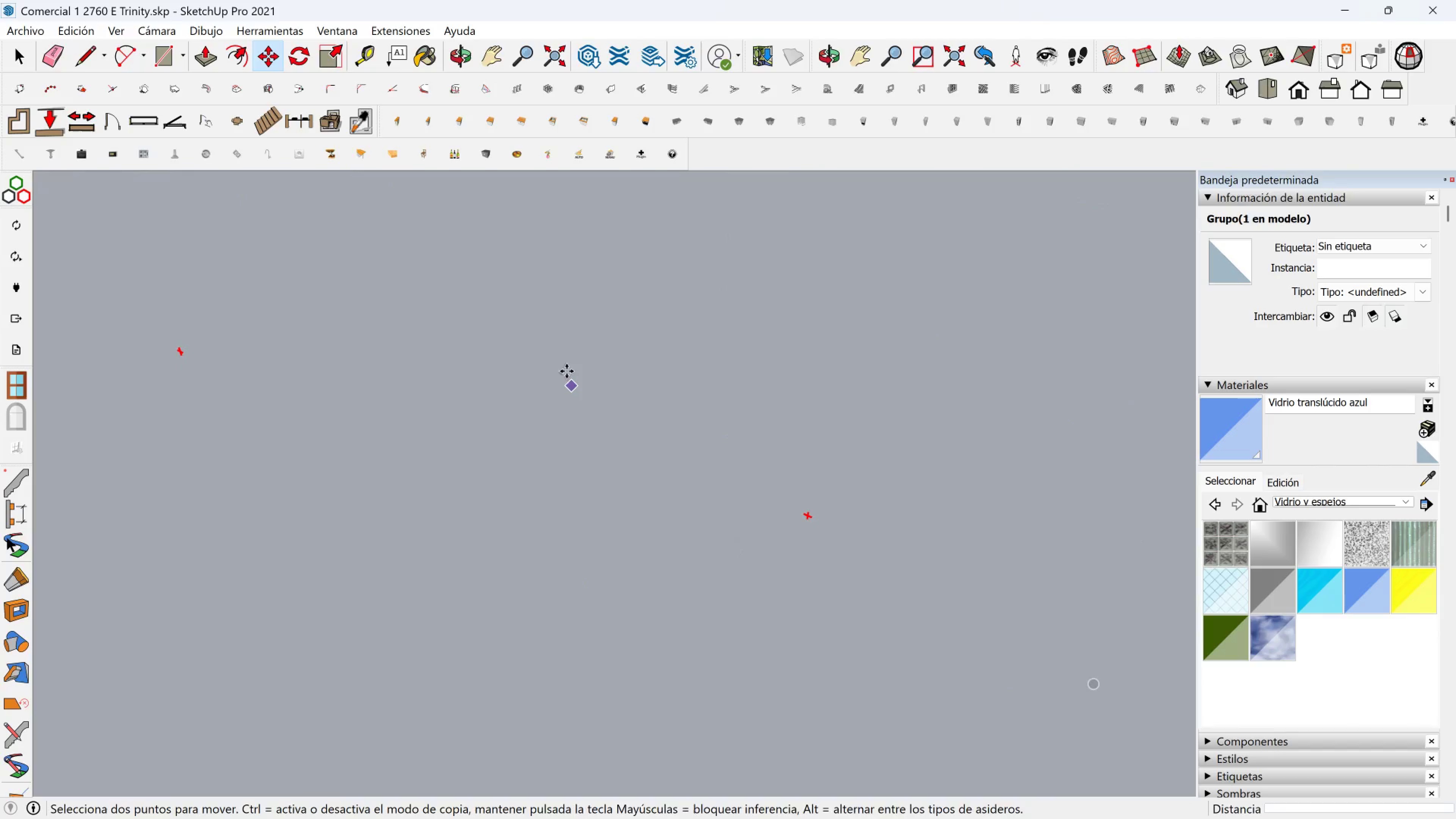 
hold_key(key=ShiftLeft, duration=0.74)
 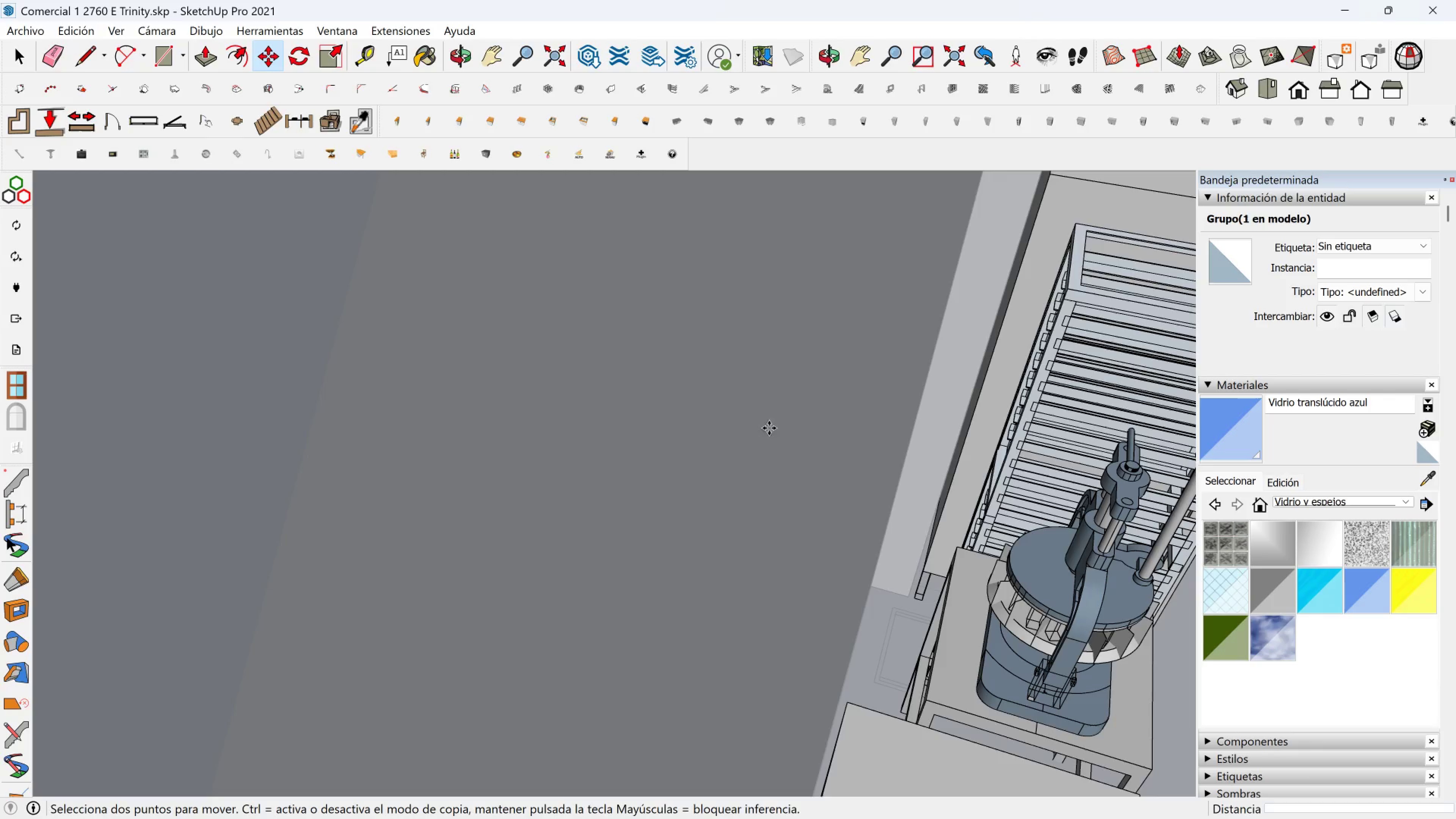 
hold_key(key=ShiftLeft, duration=1.34)
 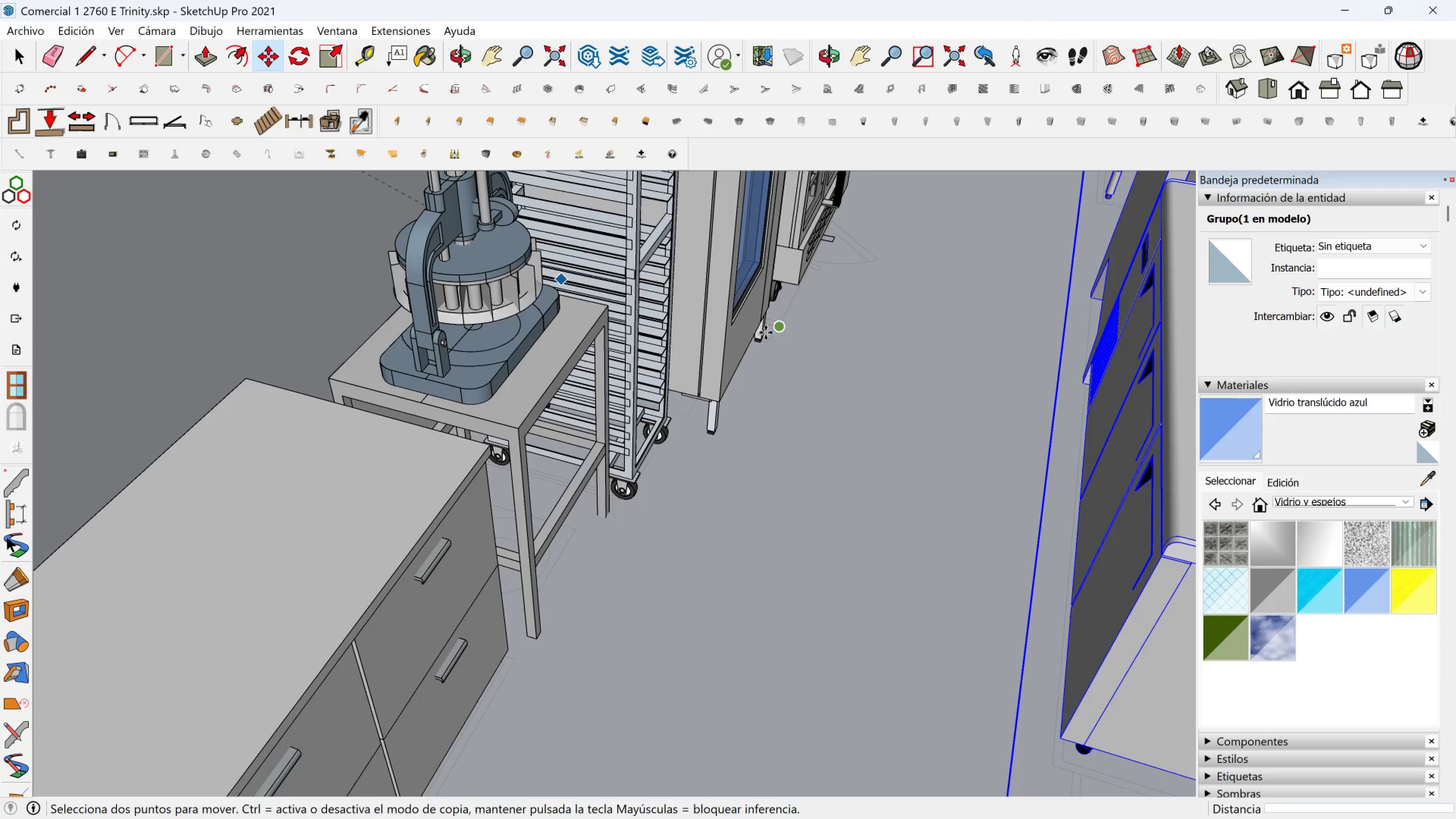 
scroll: coordinate [764, 353], scroll_direction: down, amount: 8.0
 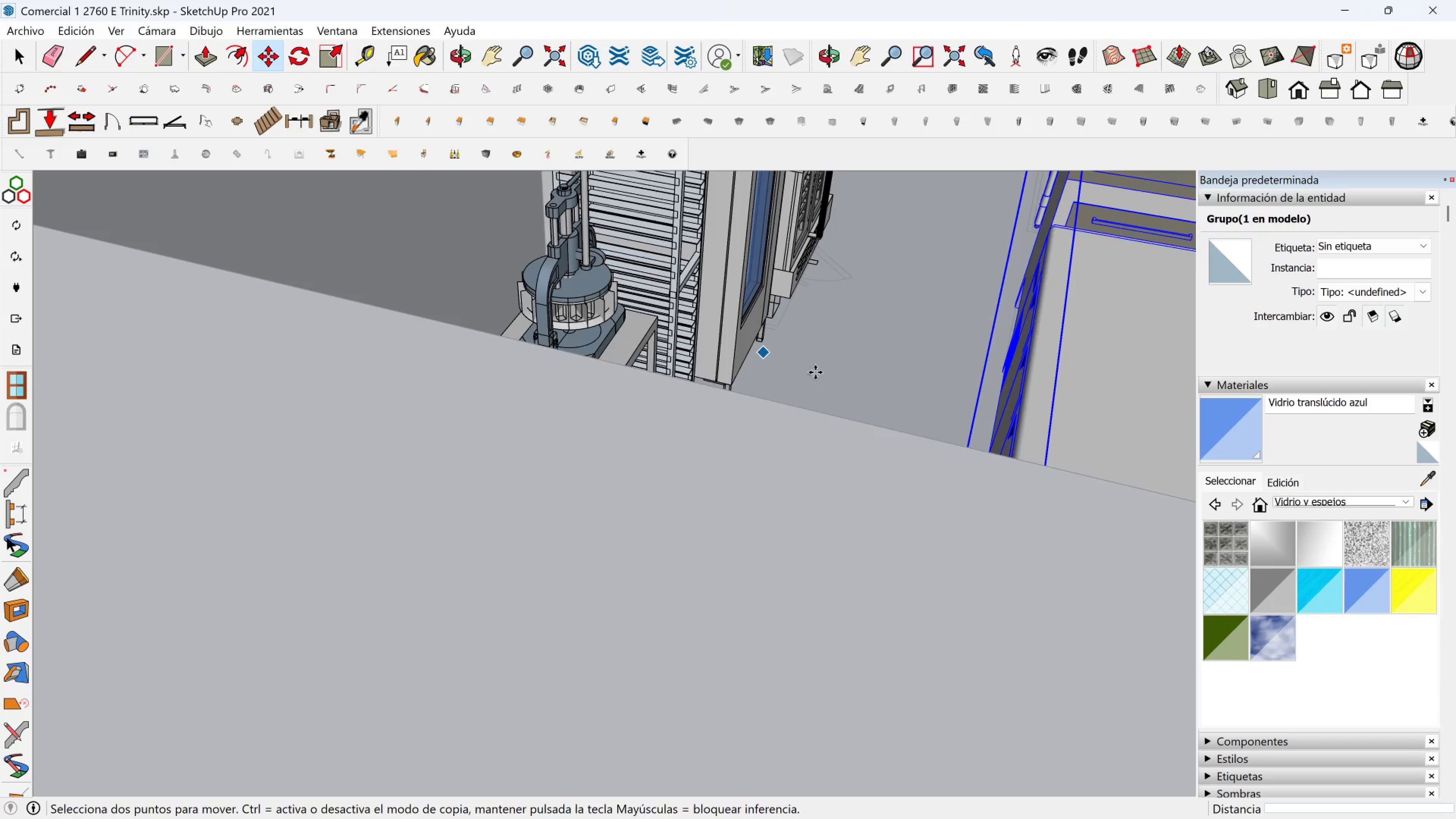 
key(Space)
 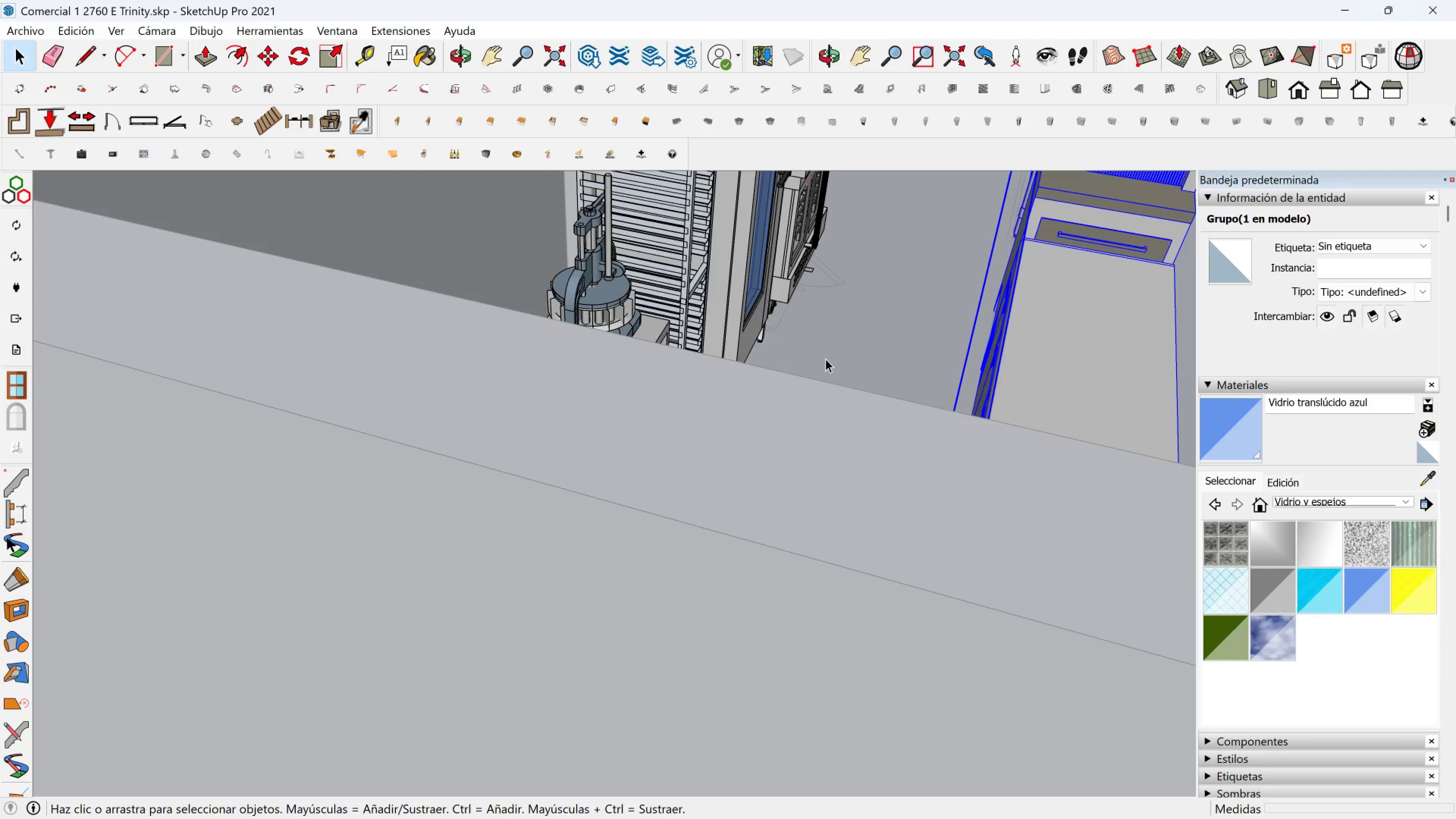 
scroll: coordinate [825, 308], scroll_direction: down, amount: 8.0
 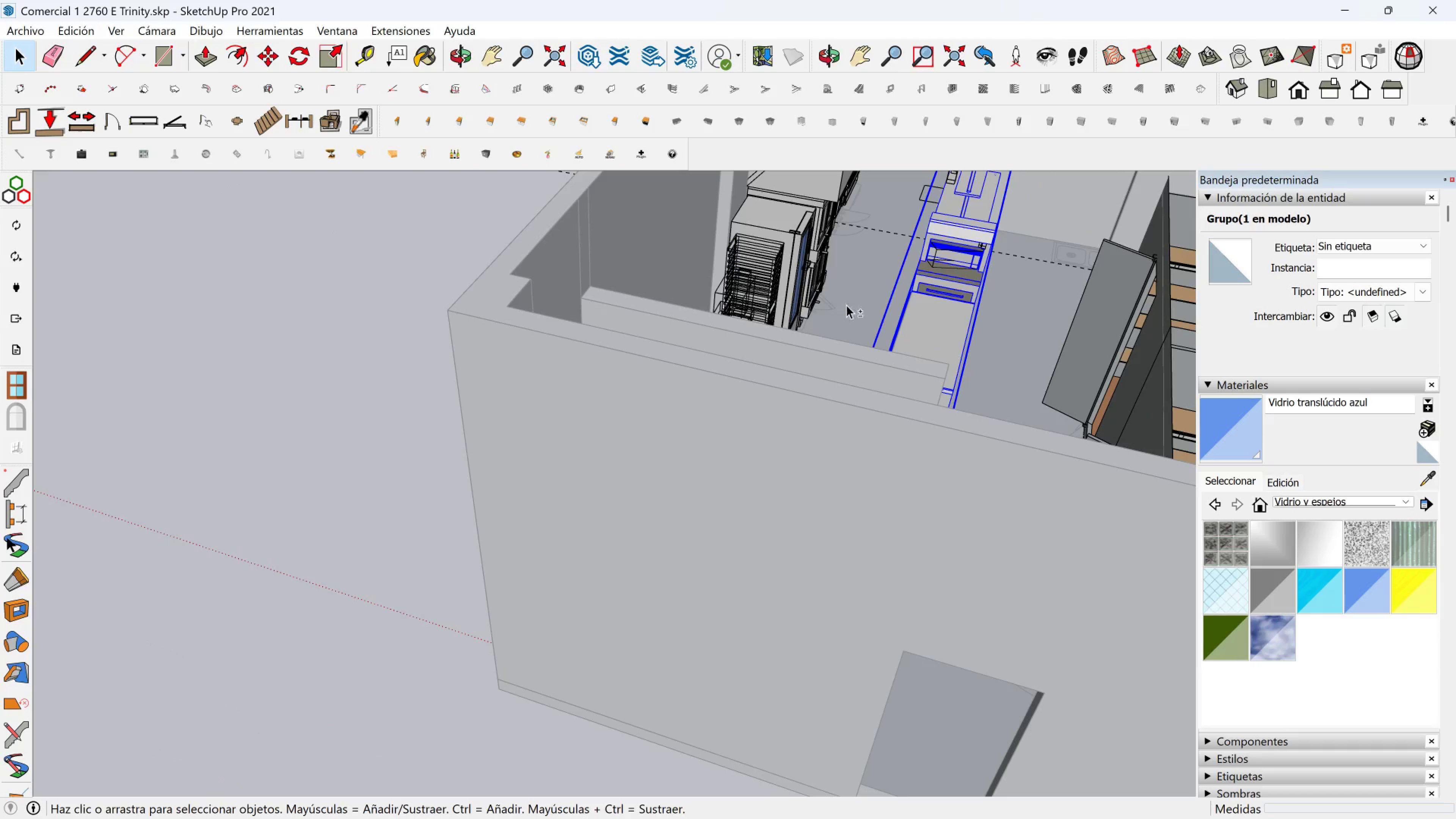 
hold_key(key=ShiftLeft, duration=0.34)
 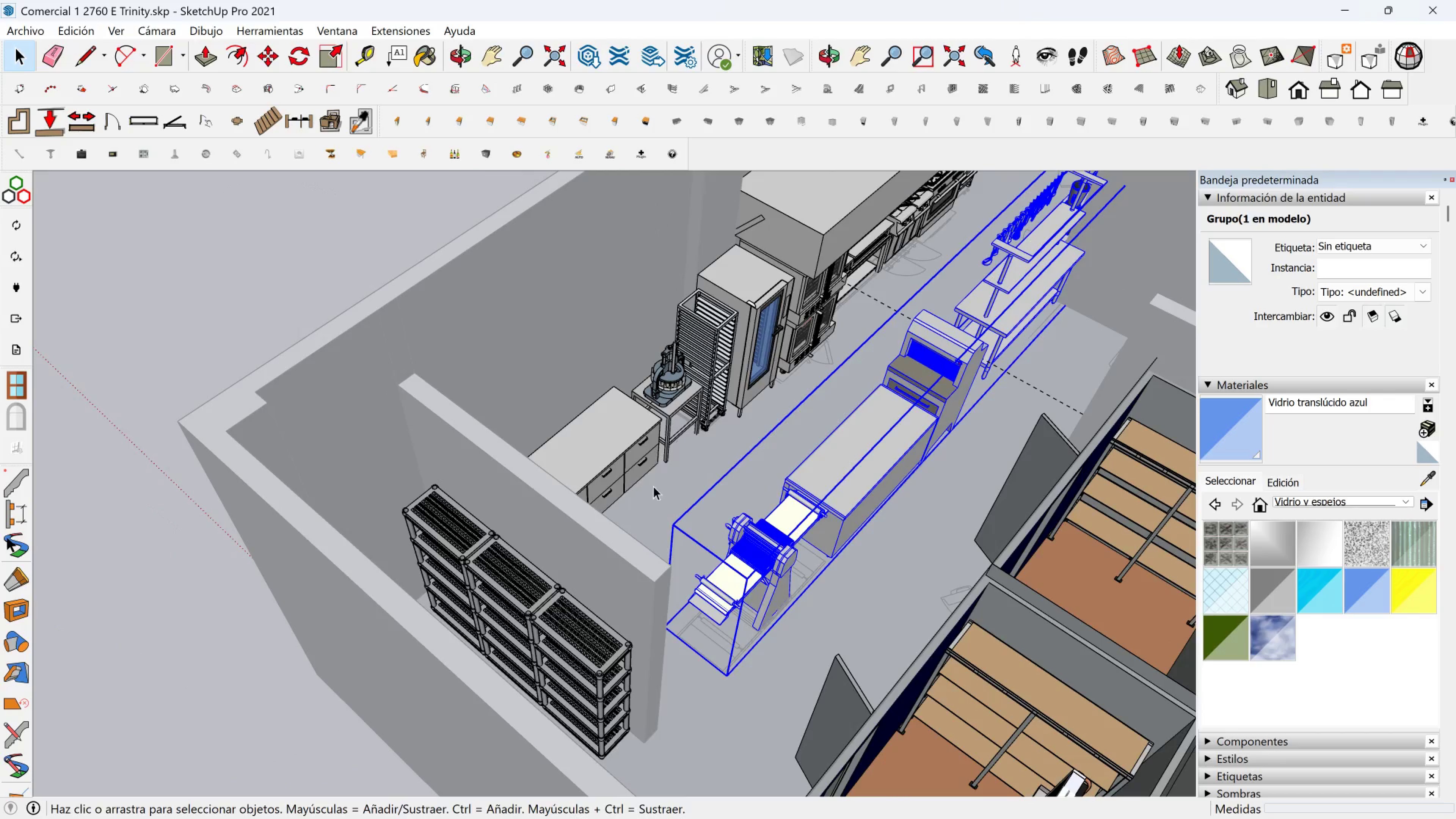 
scroll: coordinate [791, 525], scroll_direction: down, amount: 3.0
 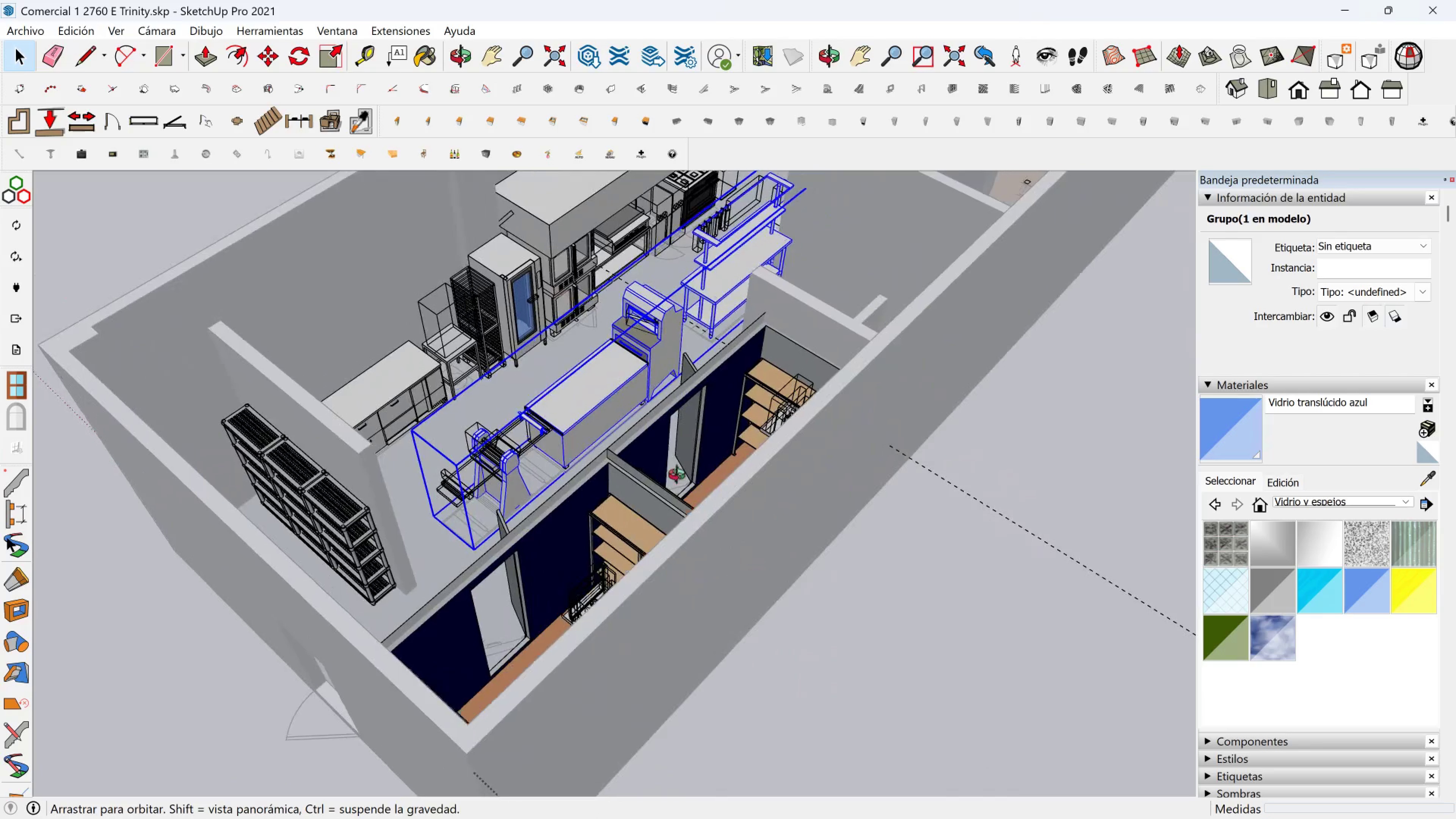 
hold_key(key=ShiftLeft, duration=0.52)
 